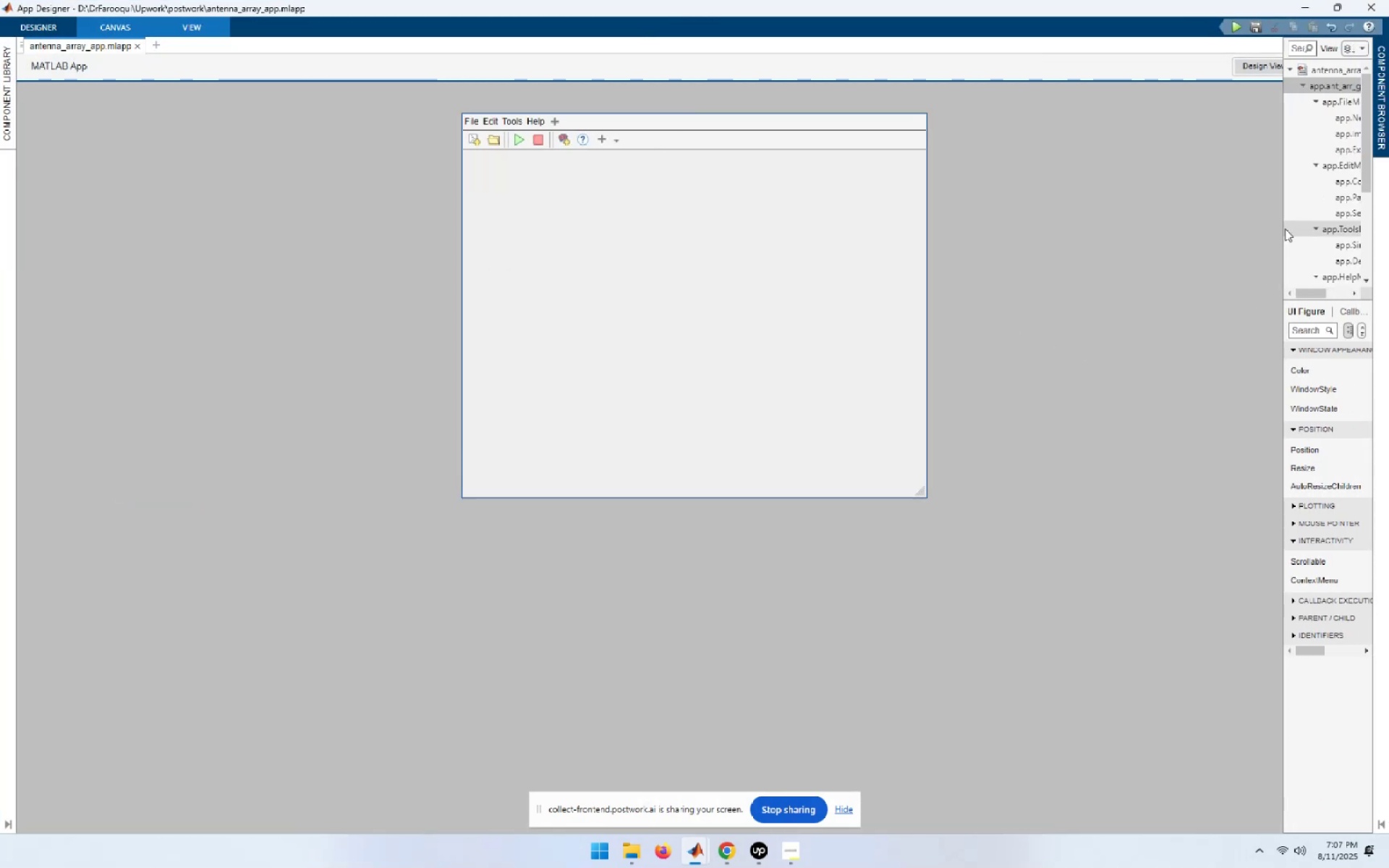 
left_click([1294, 788])
 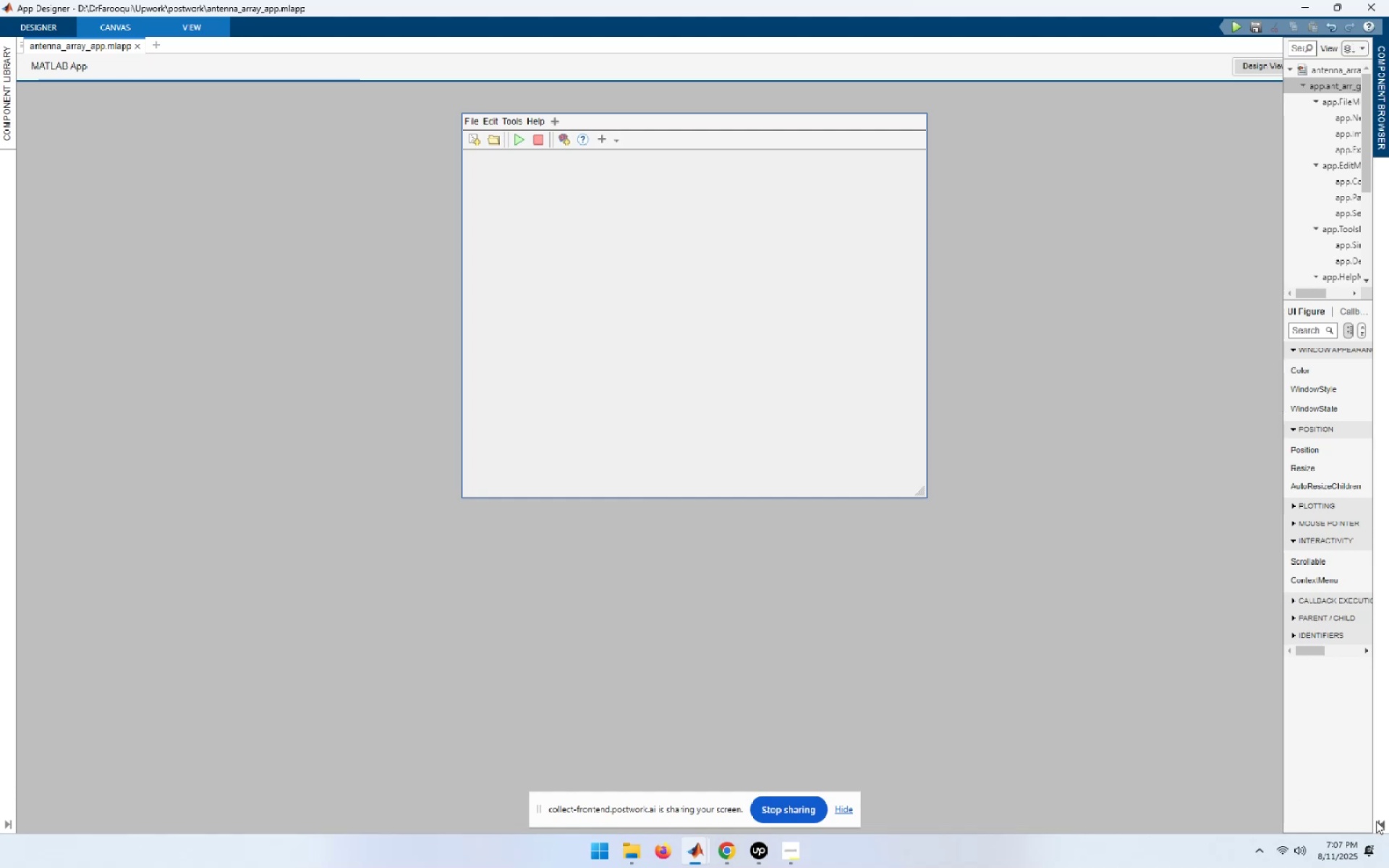 
left_click([1386, 826])
 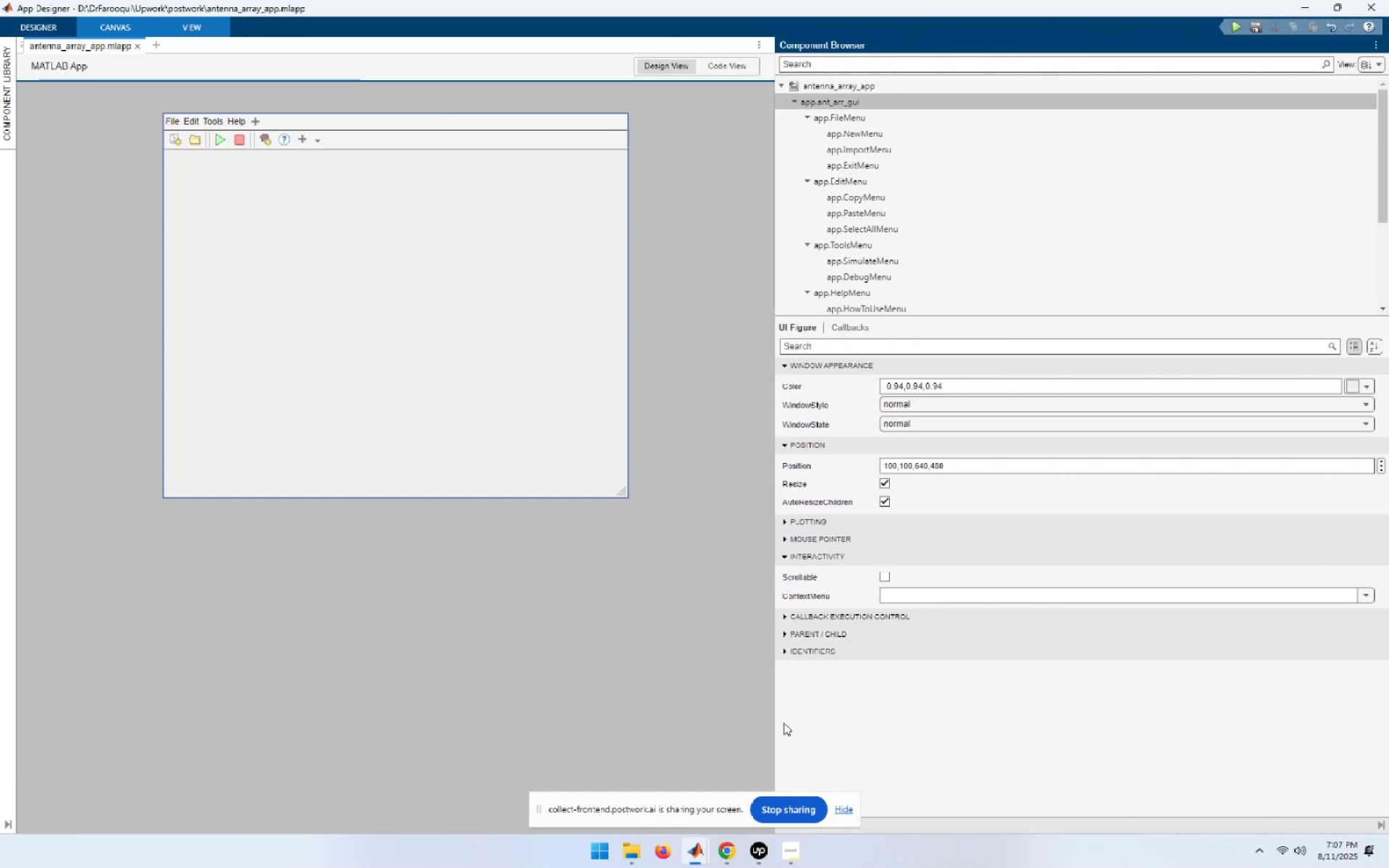 
left_click_drag(start_coordinate=[773, 722], to_coordinate=[1088, 721])
 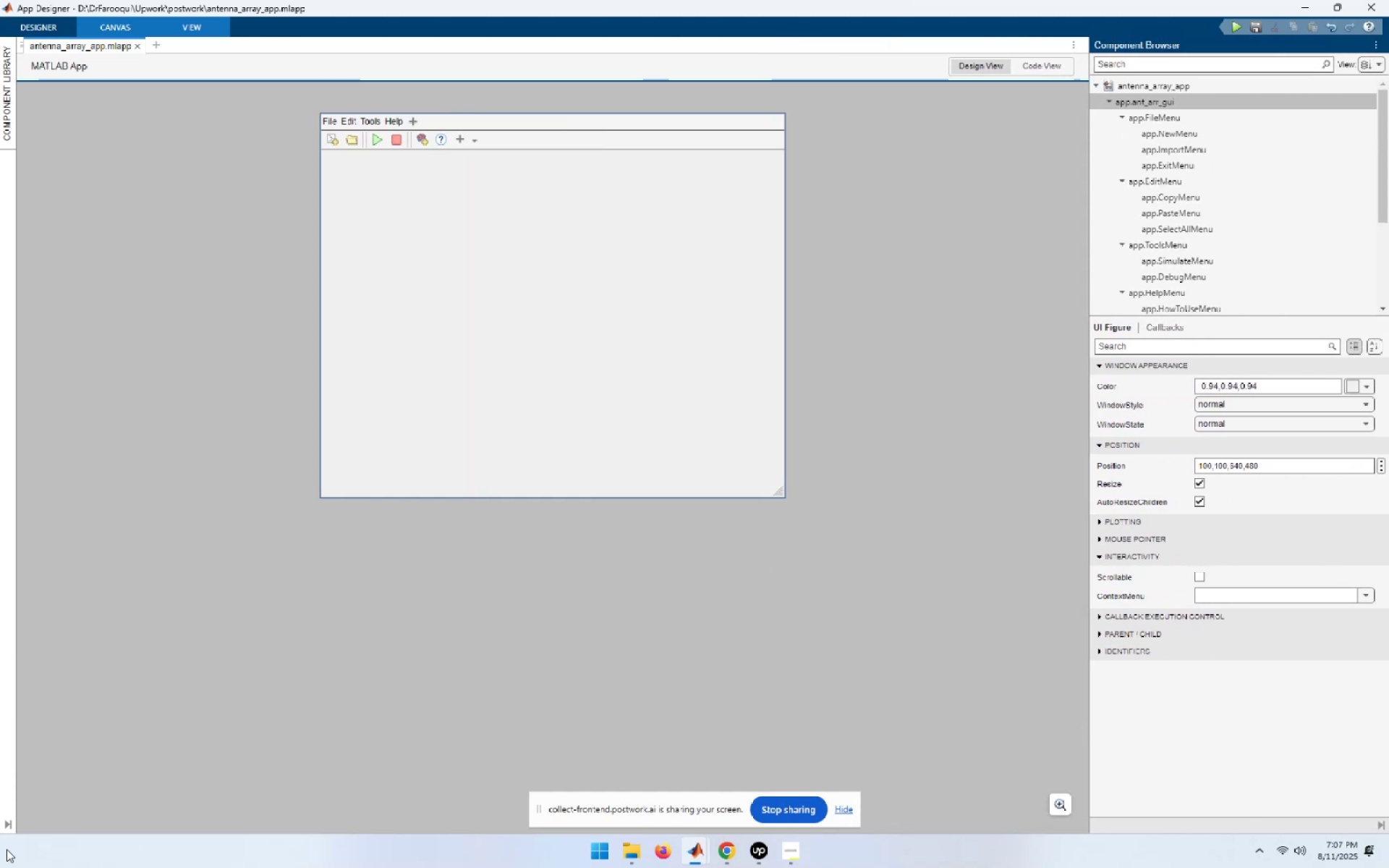 
left_click([2, 823])
 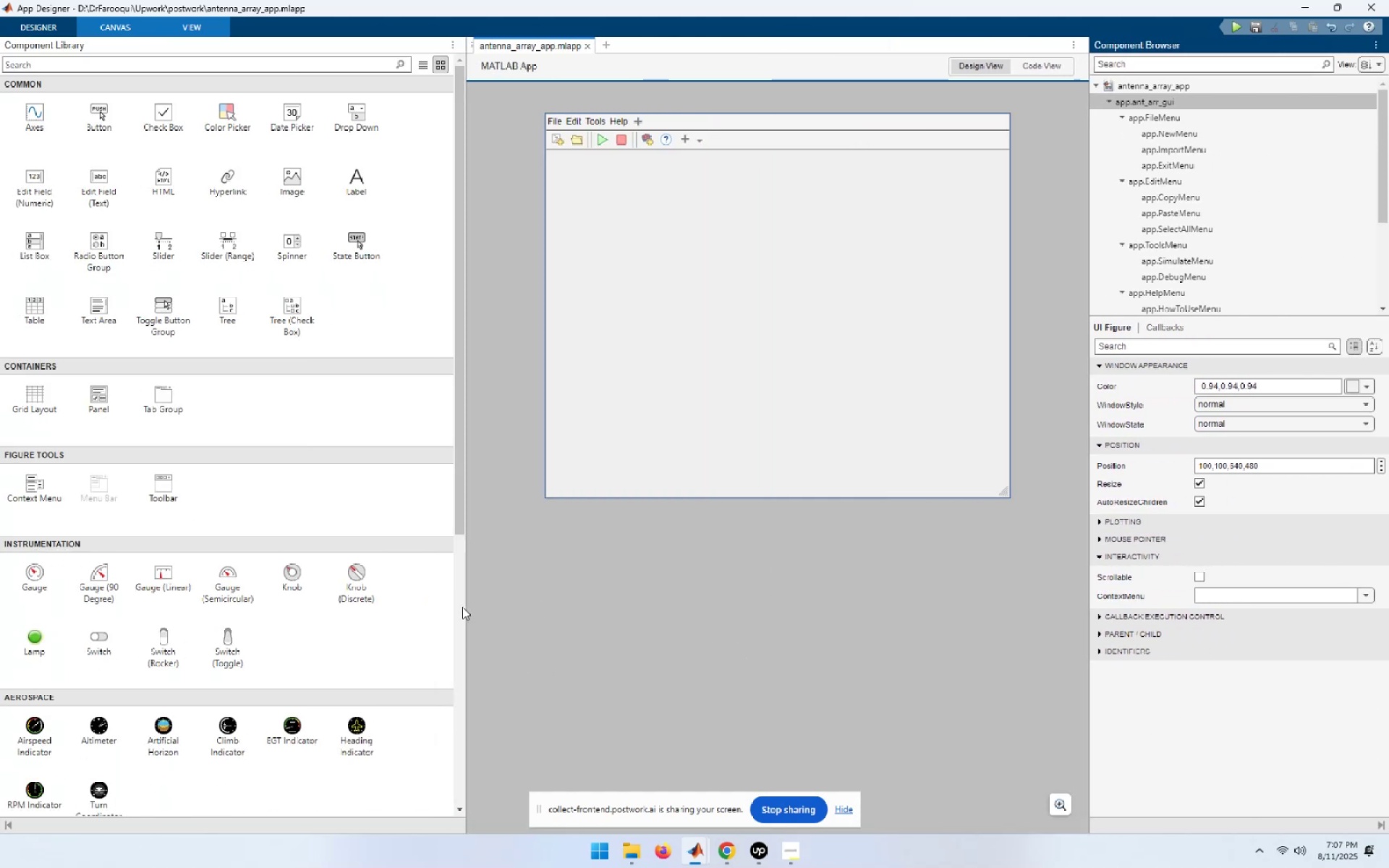 
left_click_drag(start_coordinate=[467, 606], to_coordinate=[389, 610])
 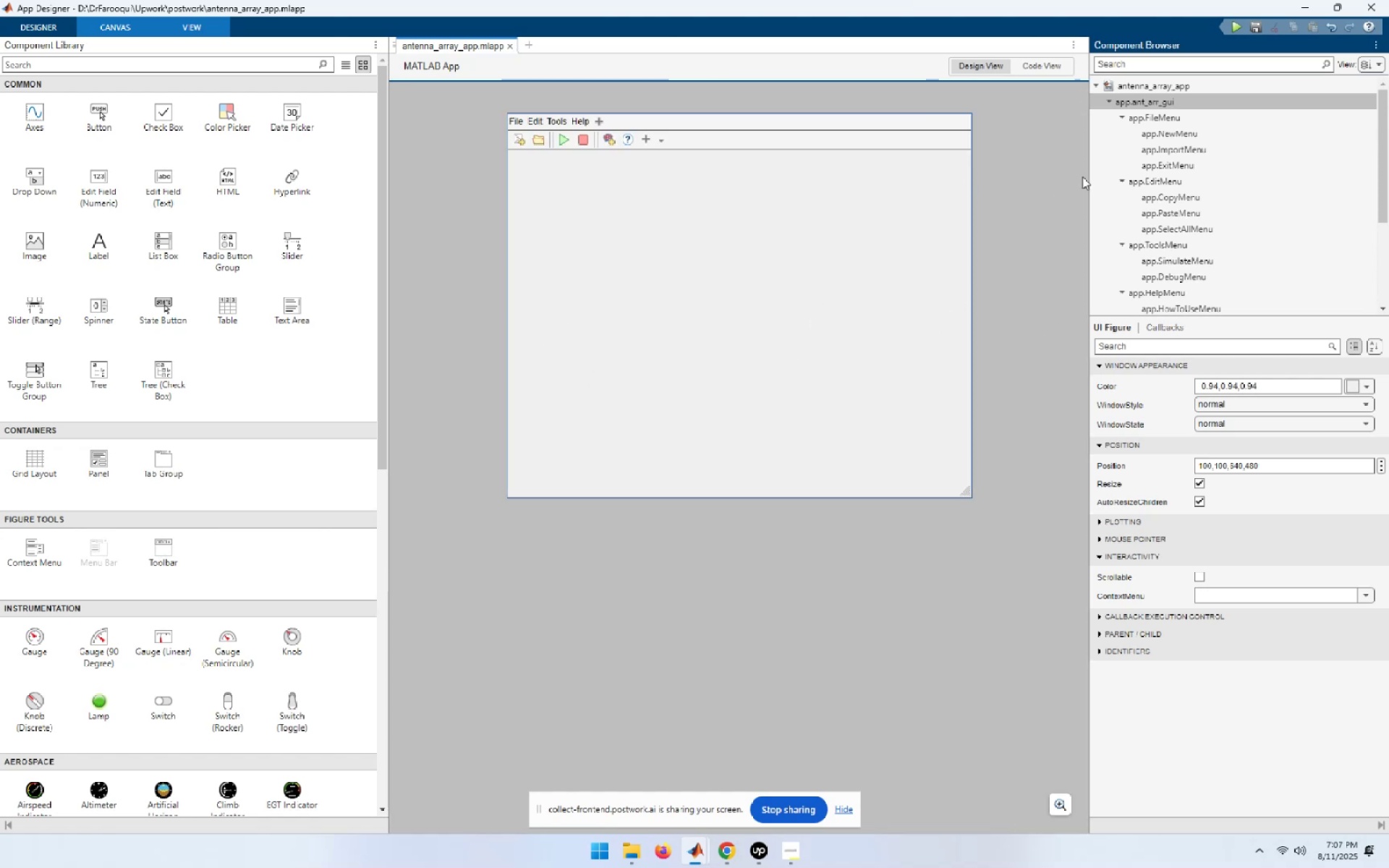 
wait(13.94)
 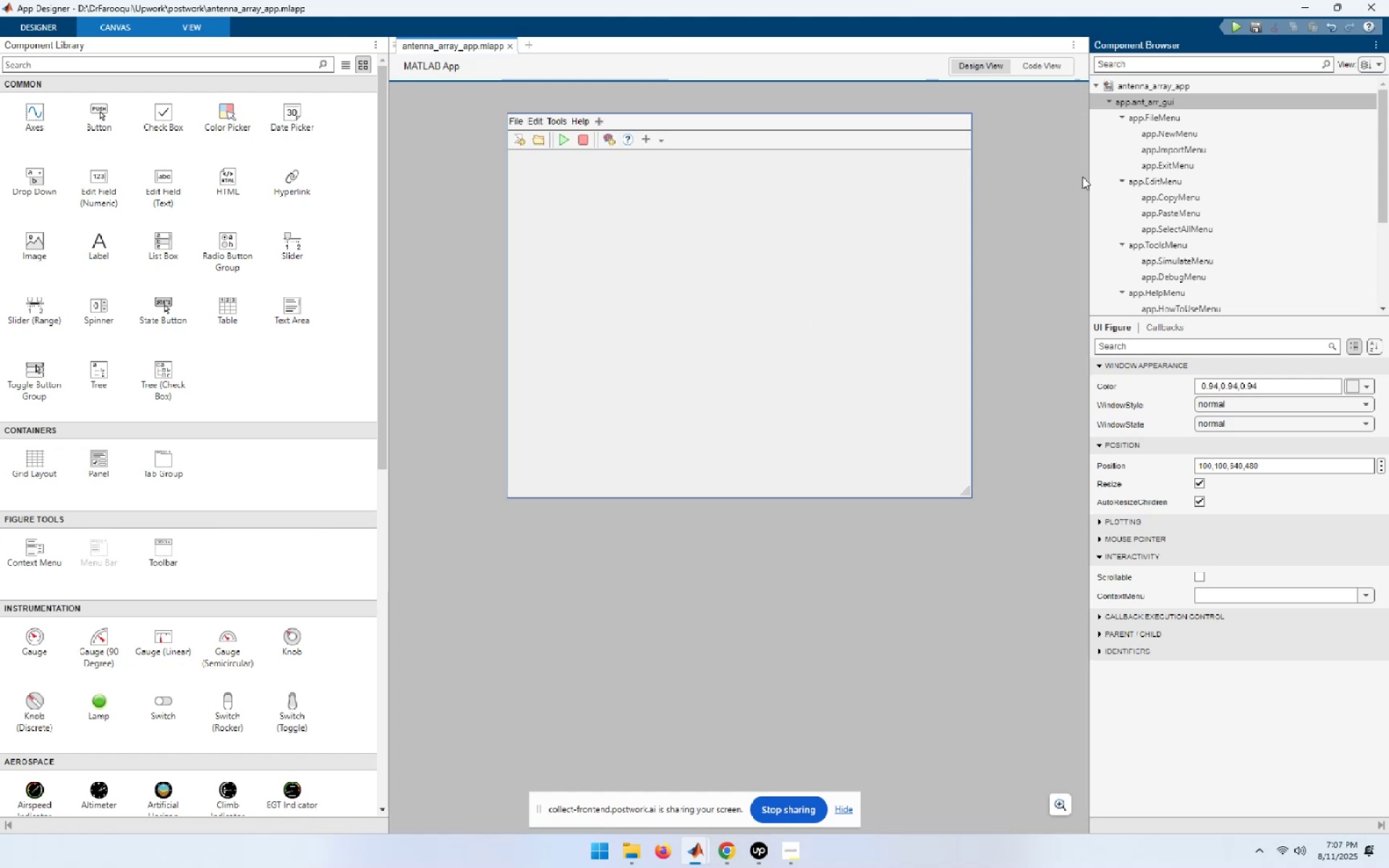 
left_click_drag(start_coordinate=[33, 461], to_coordinate=[763, 293])
 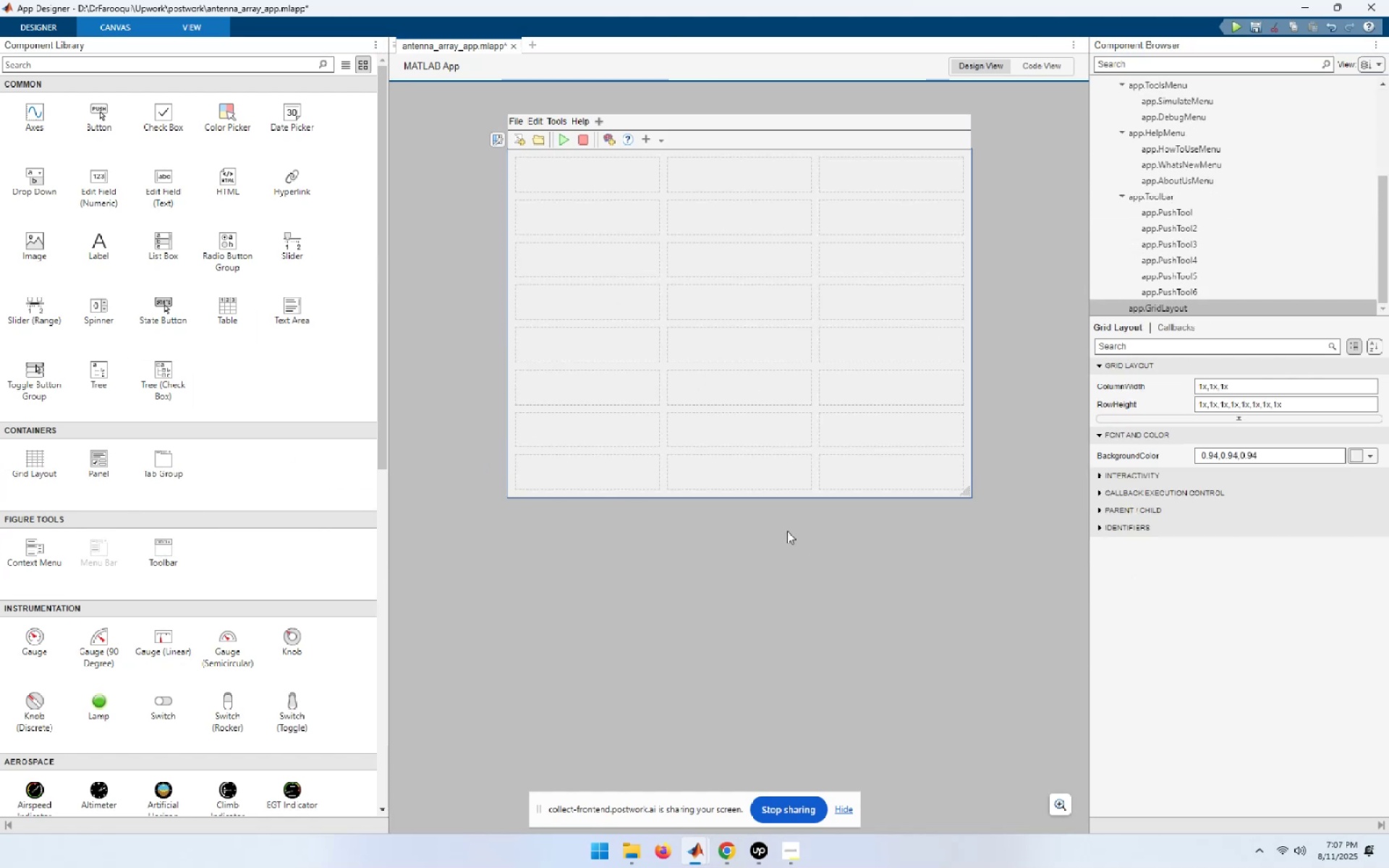 
left_click([1311, 409])
 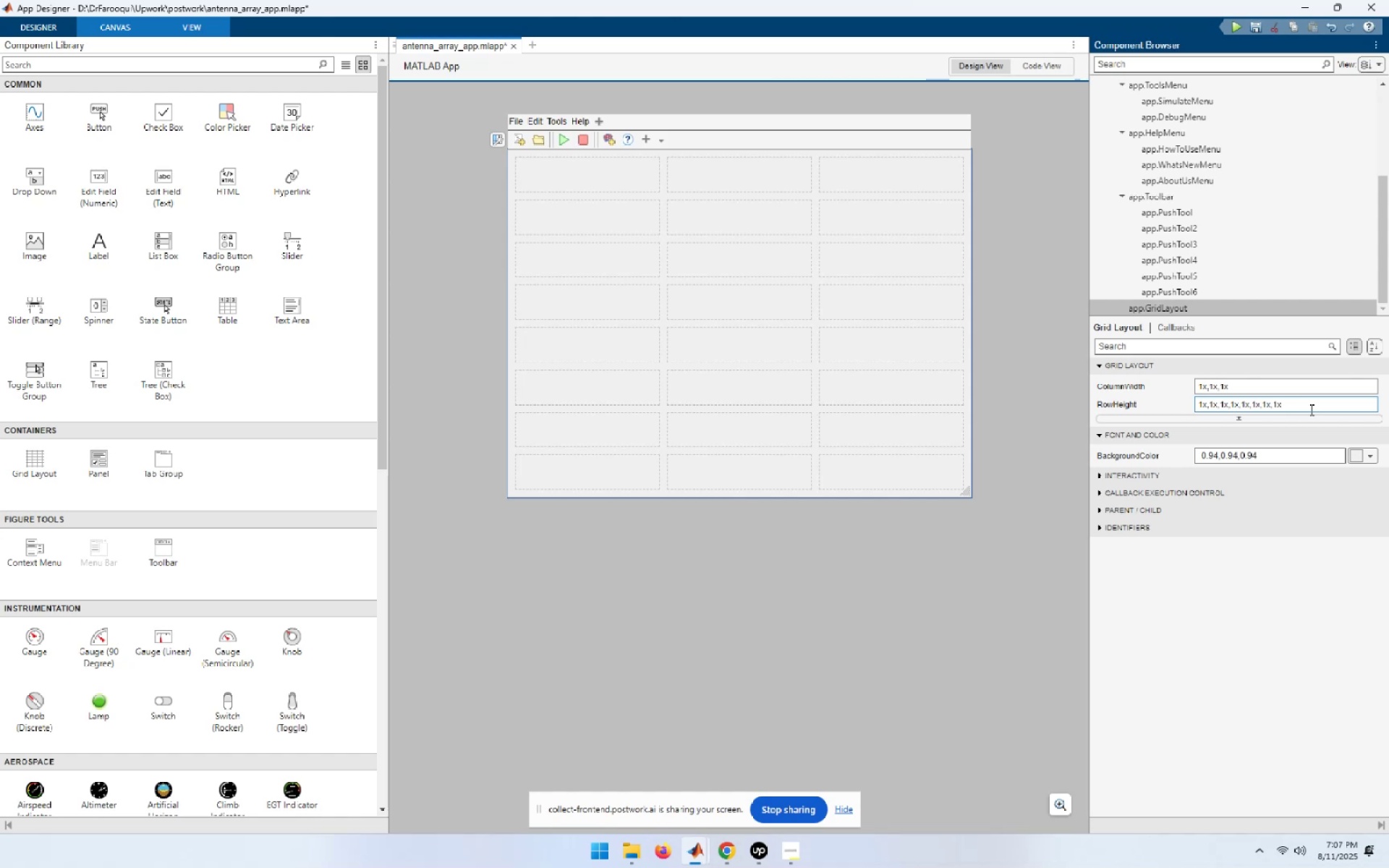 
key(Backspace)
 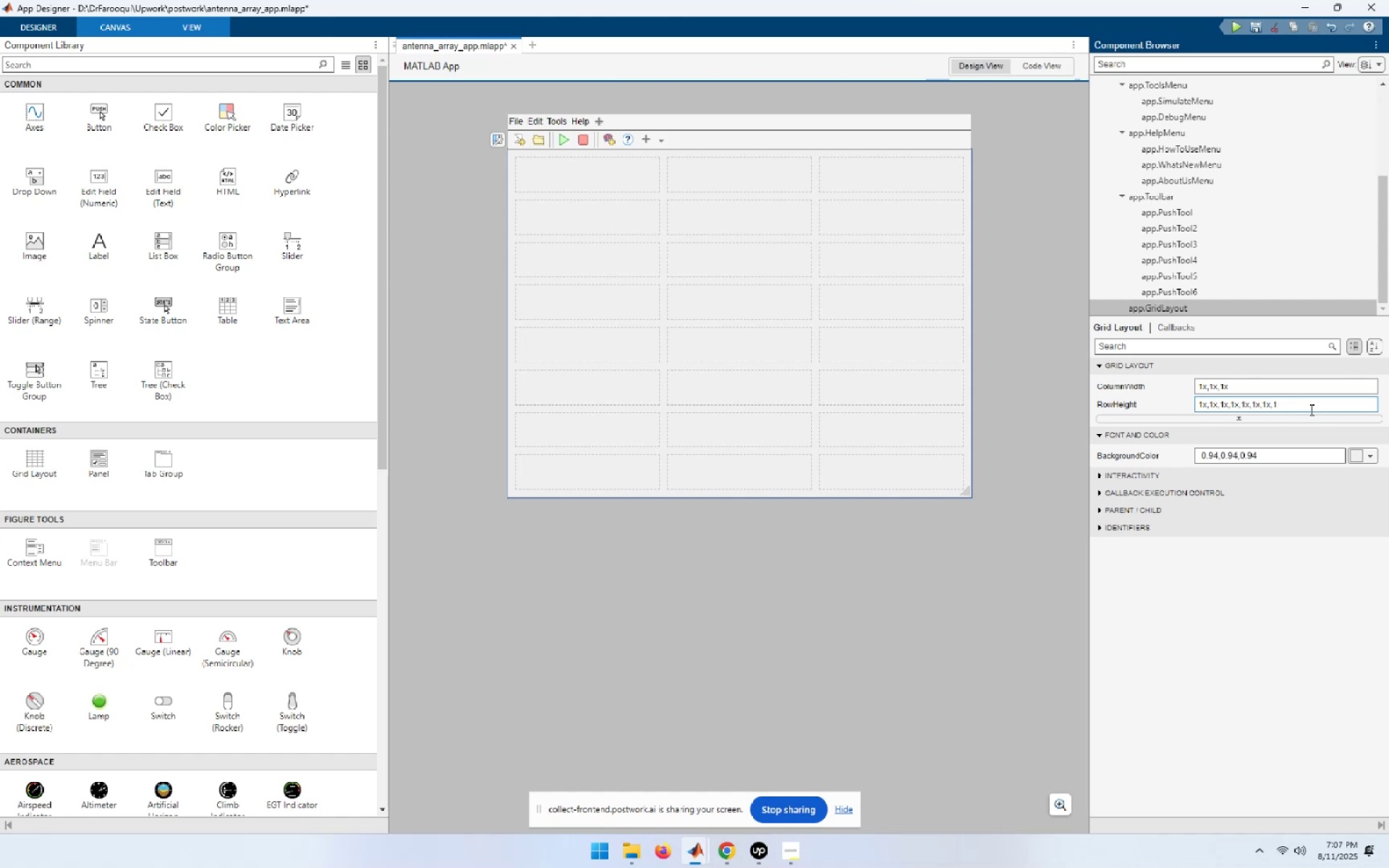 
key(Backspace)
 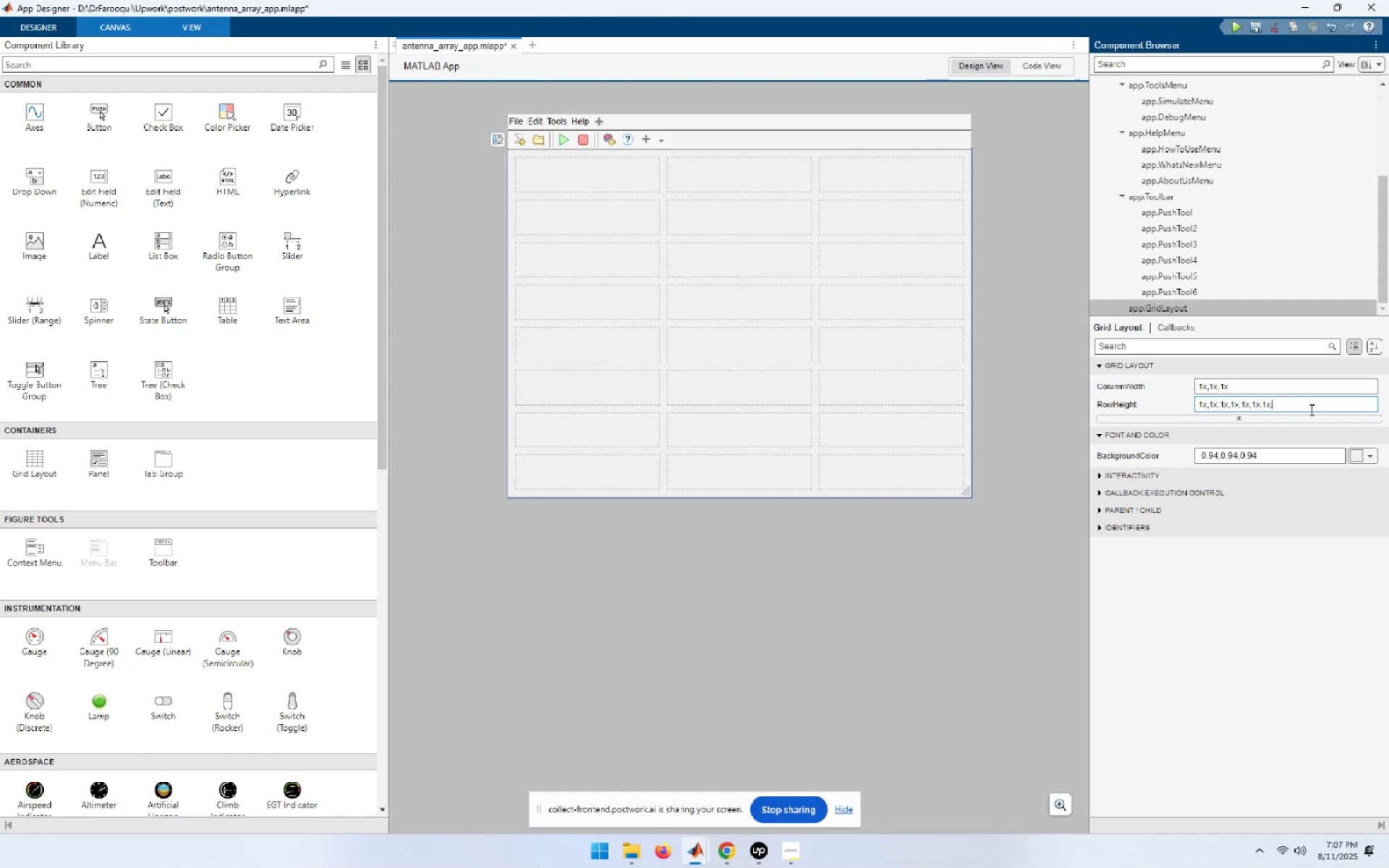 
key(Backspace)
 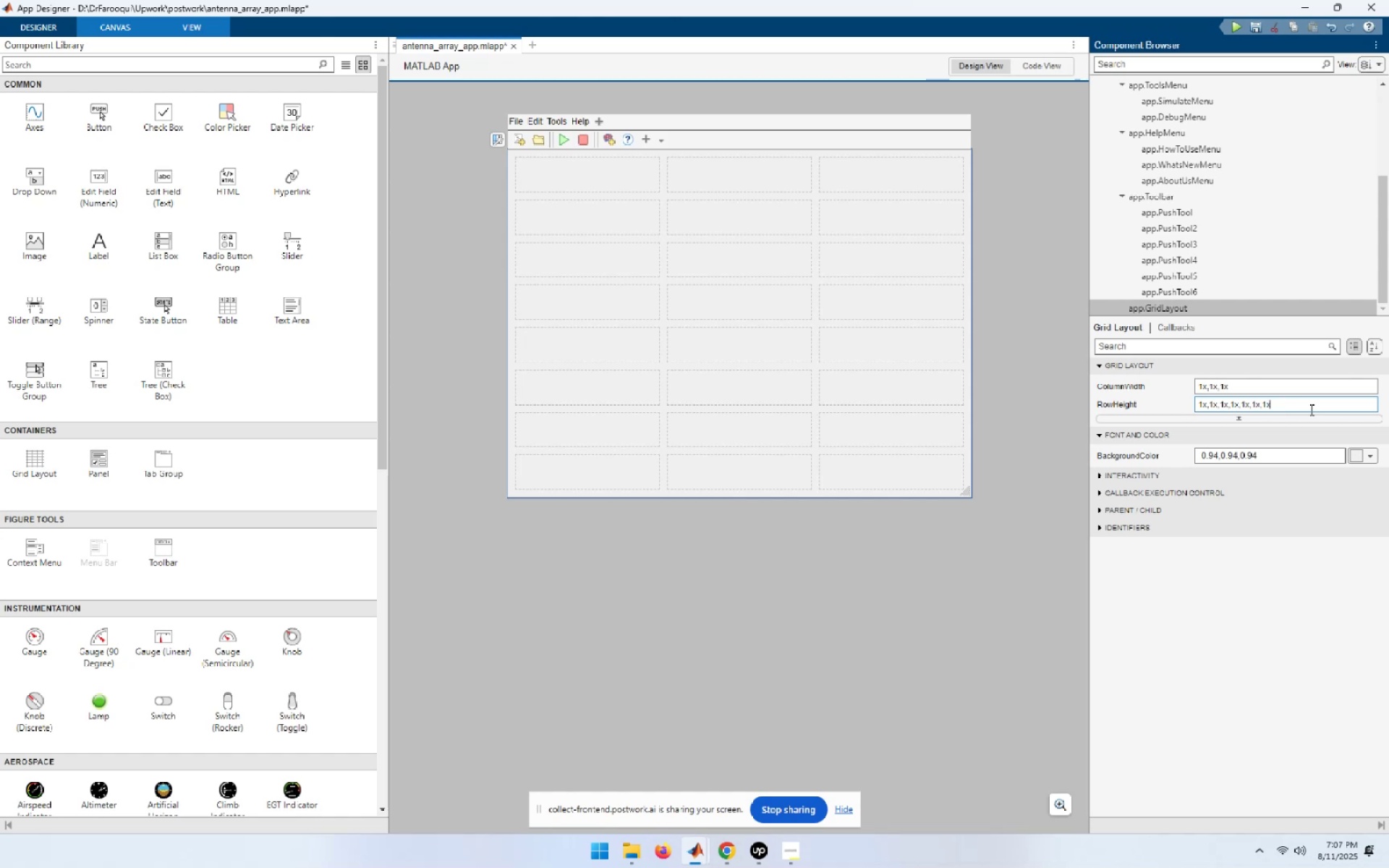 
key(Backspace)
 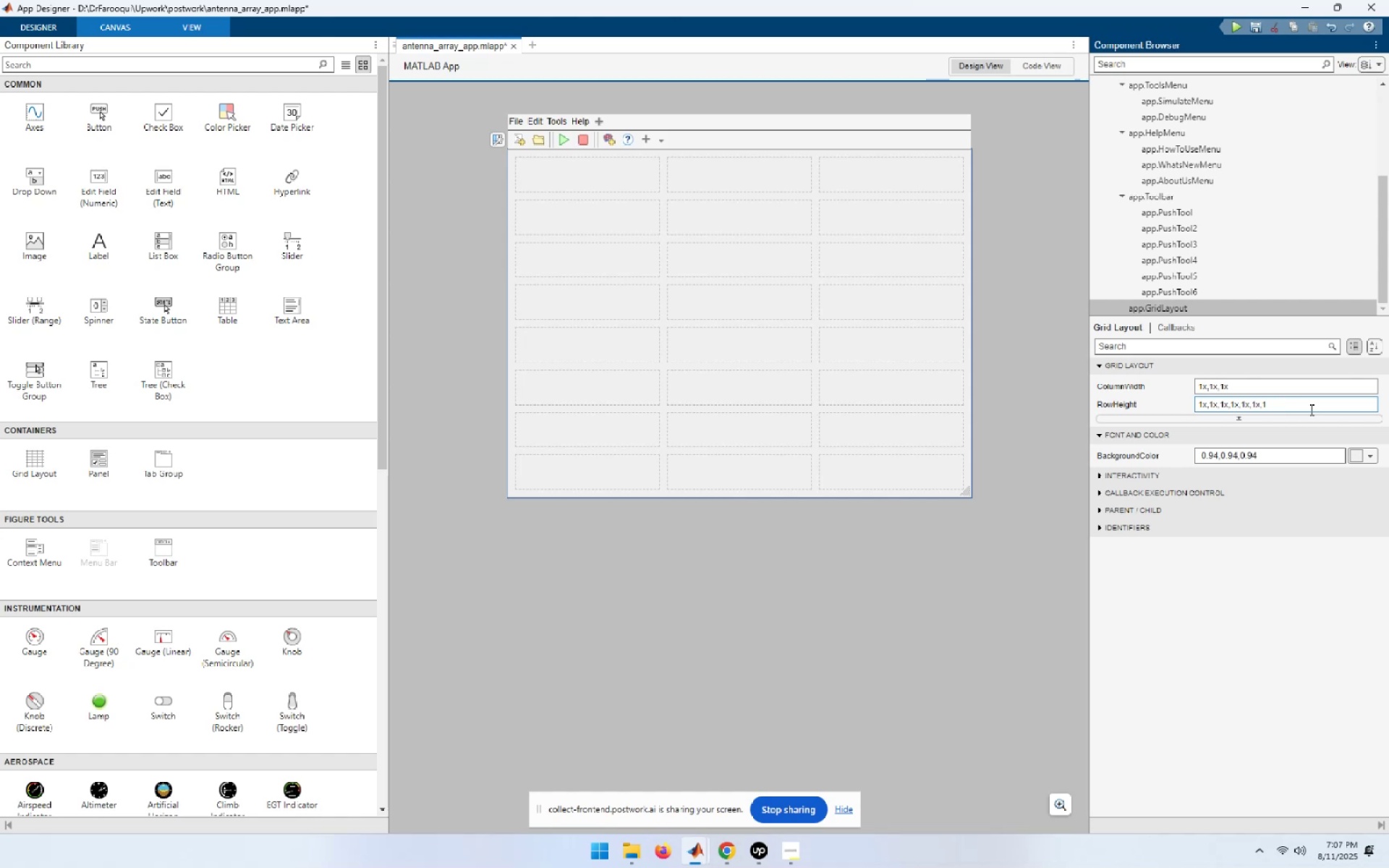 
key(Backspace)
 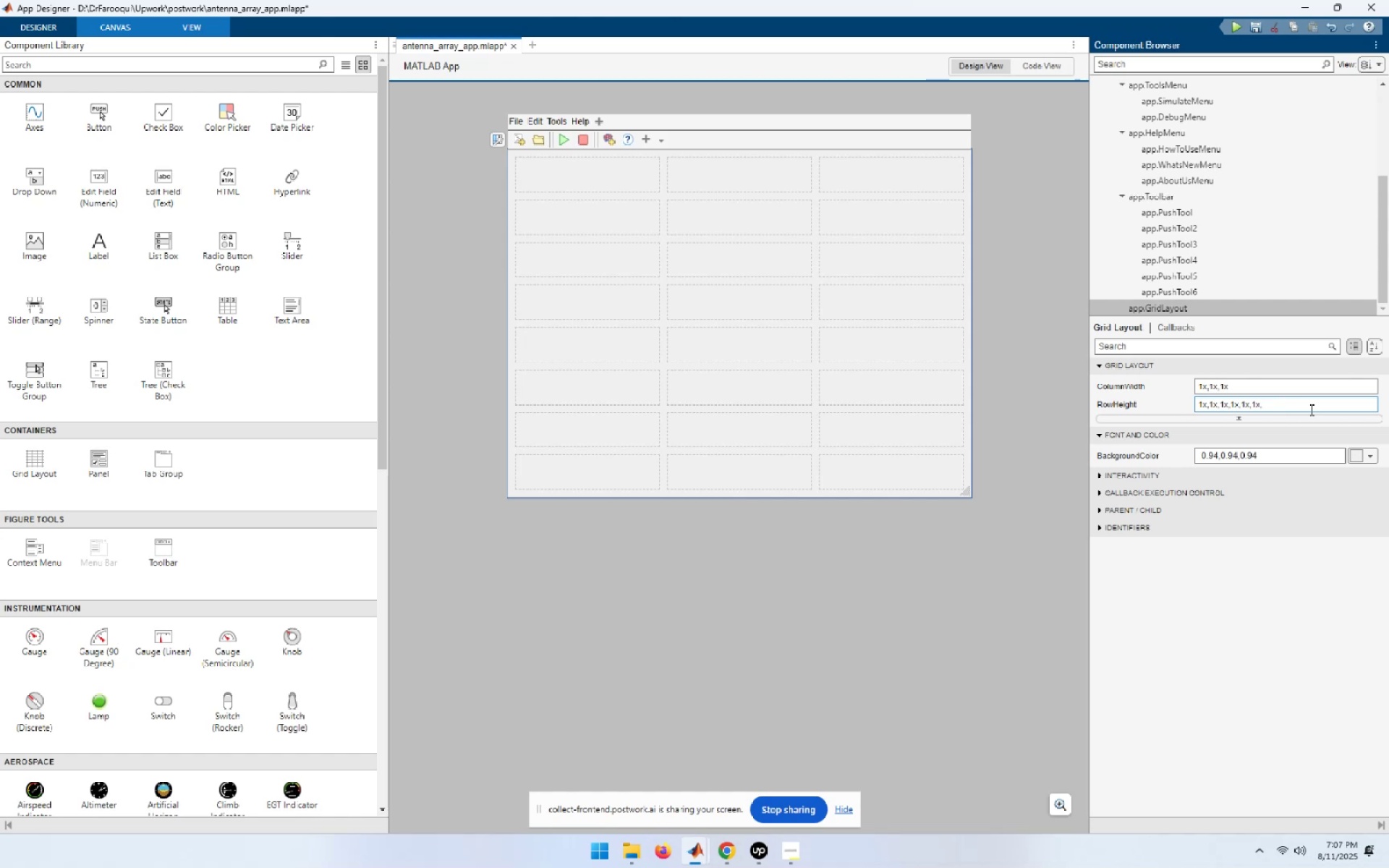 
key(Backspace)
 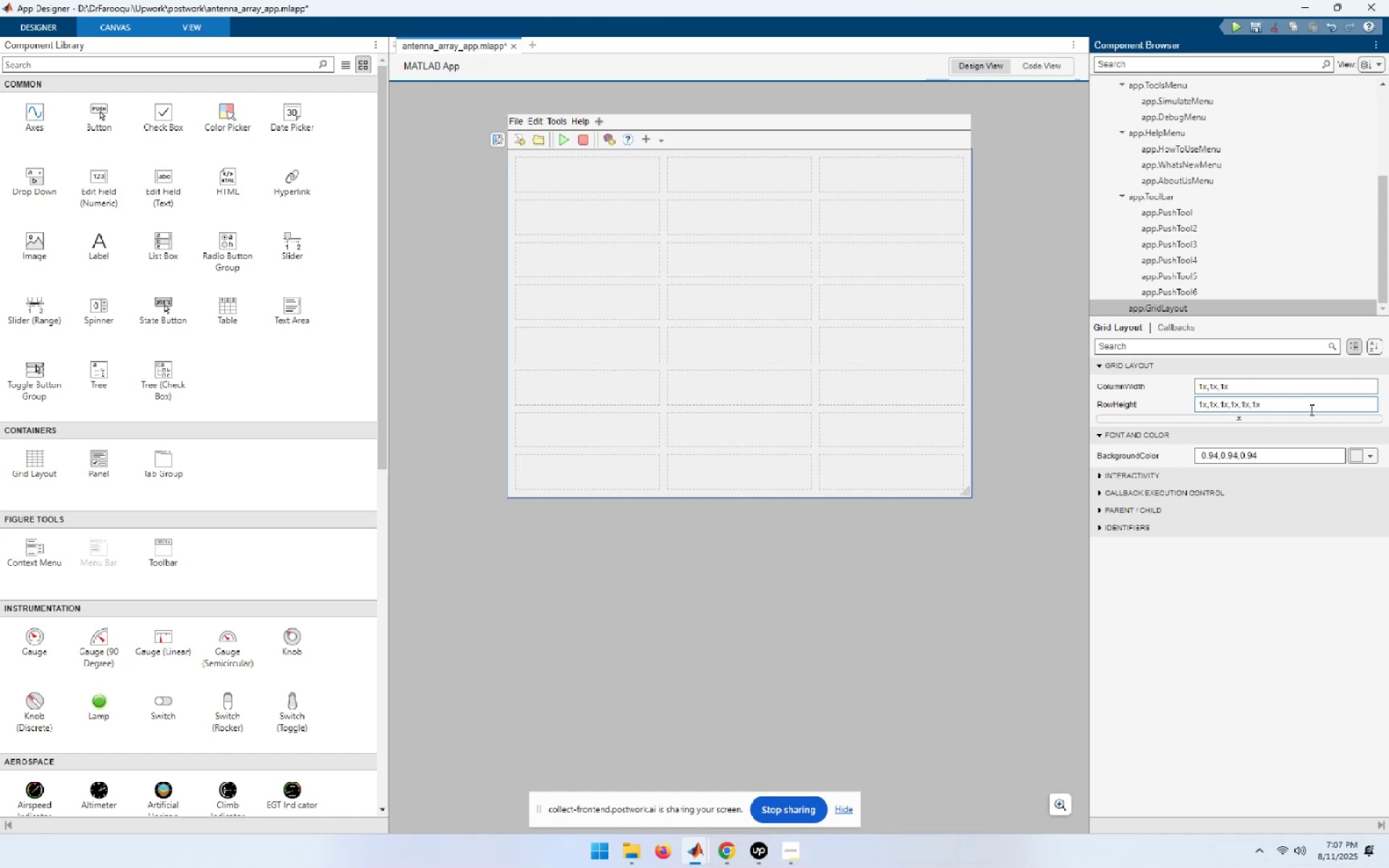 
key(Backspace)
 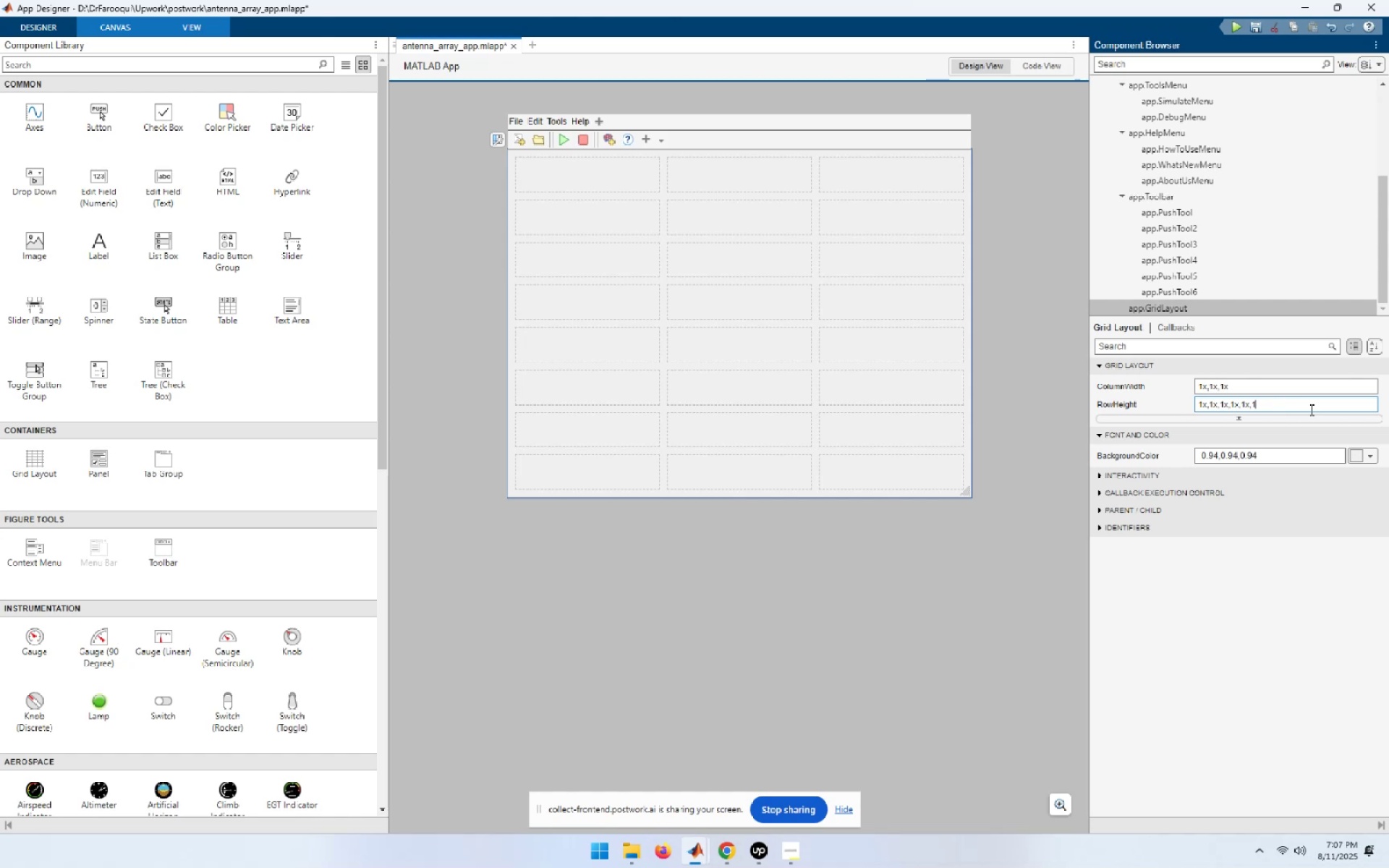 
key(Backspace)
 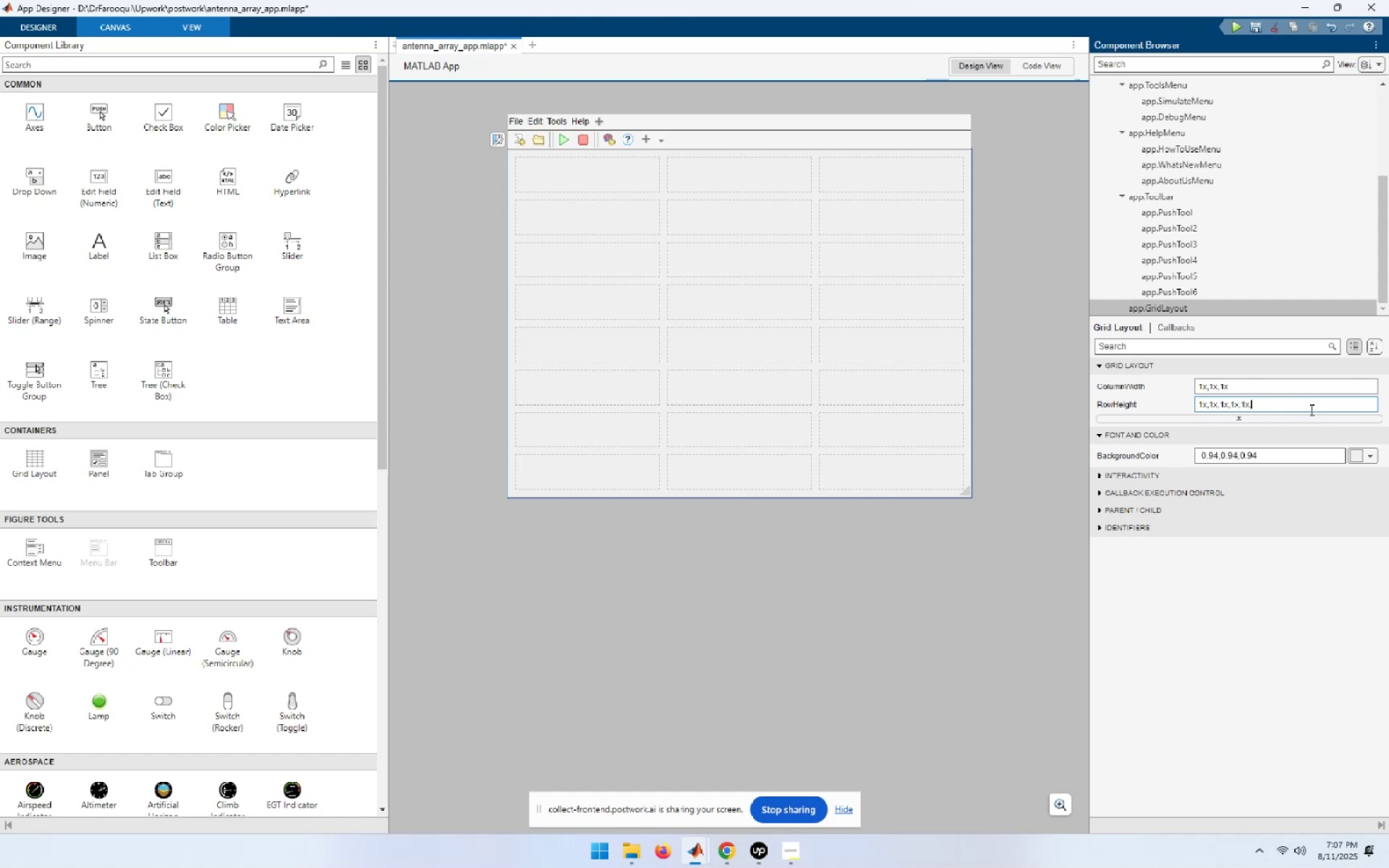 
key(Backspace)
 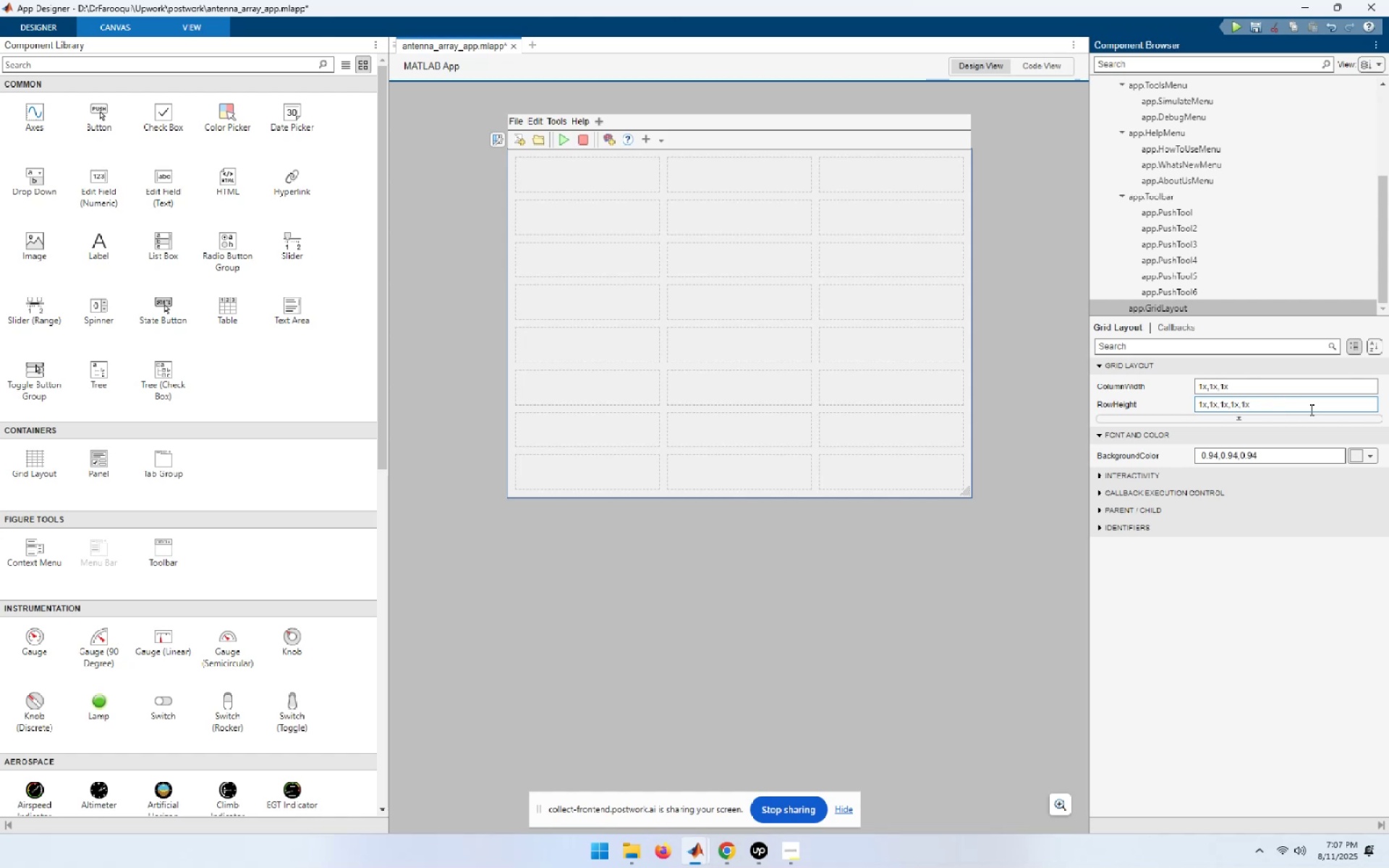 
key(Backspace)
 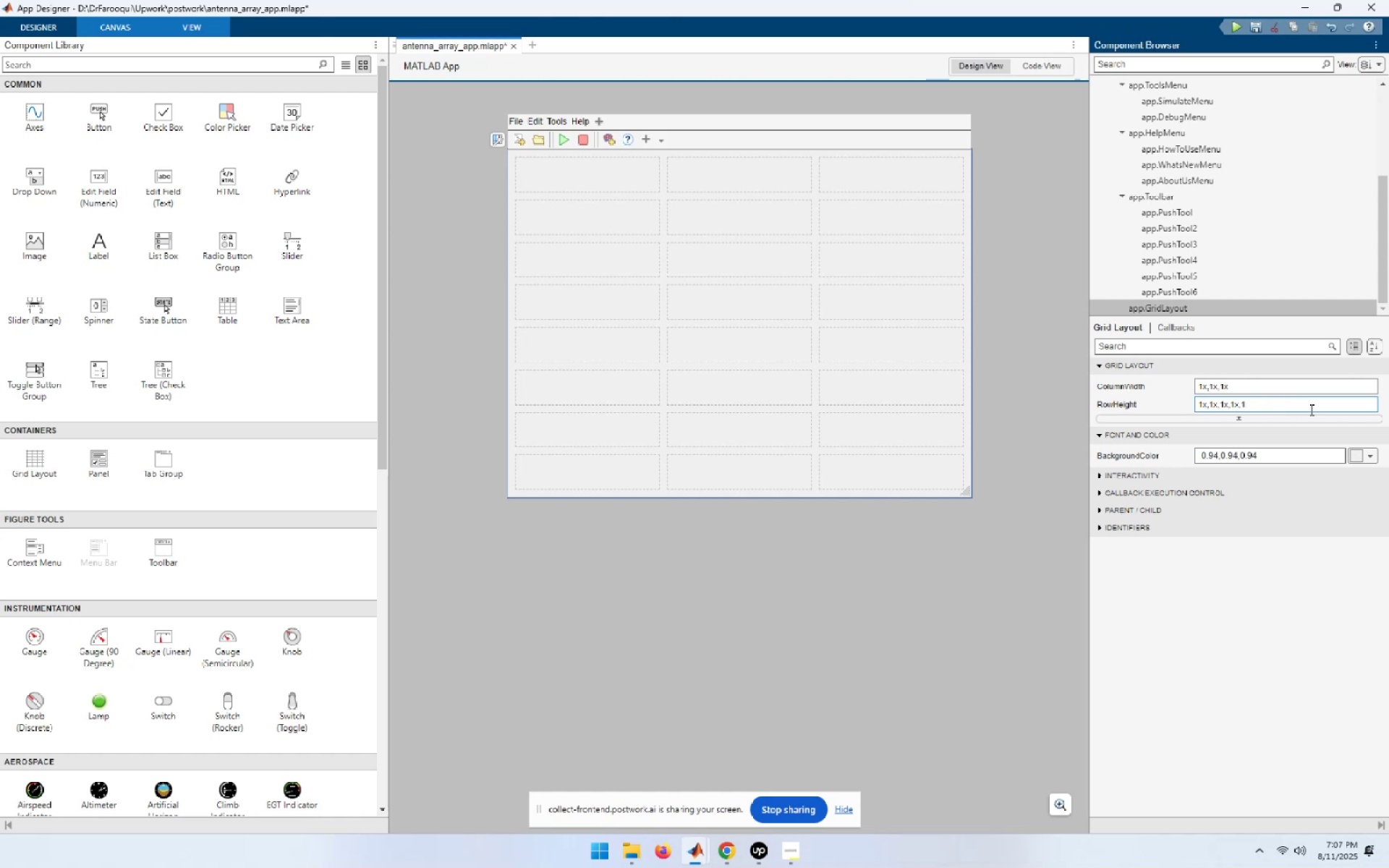 
key(Backspace)
 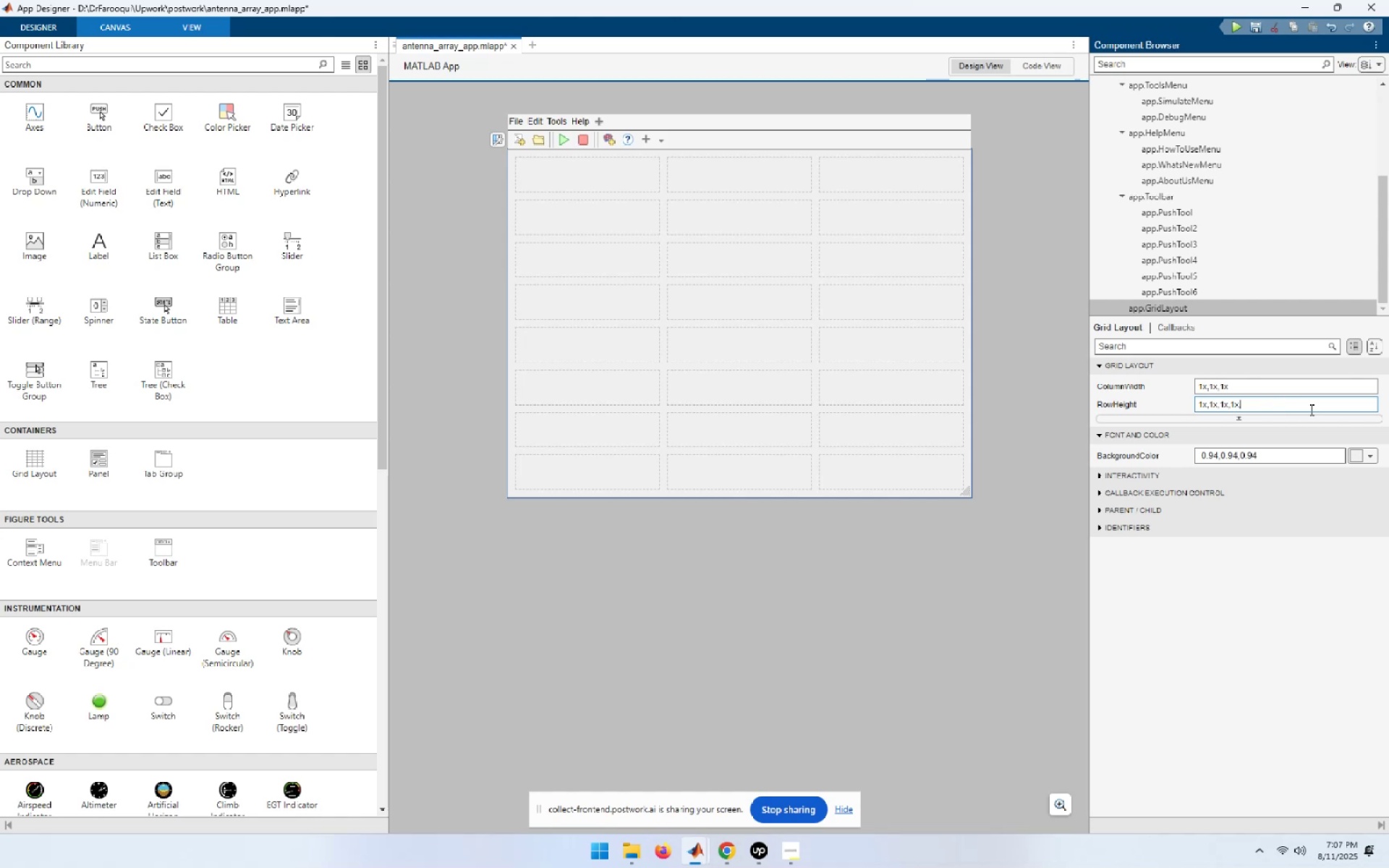 
key(Backspace)
 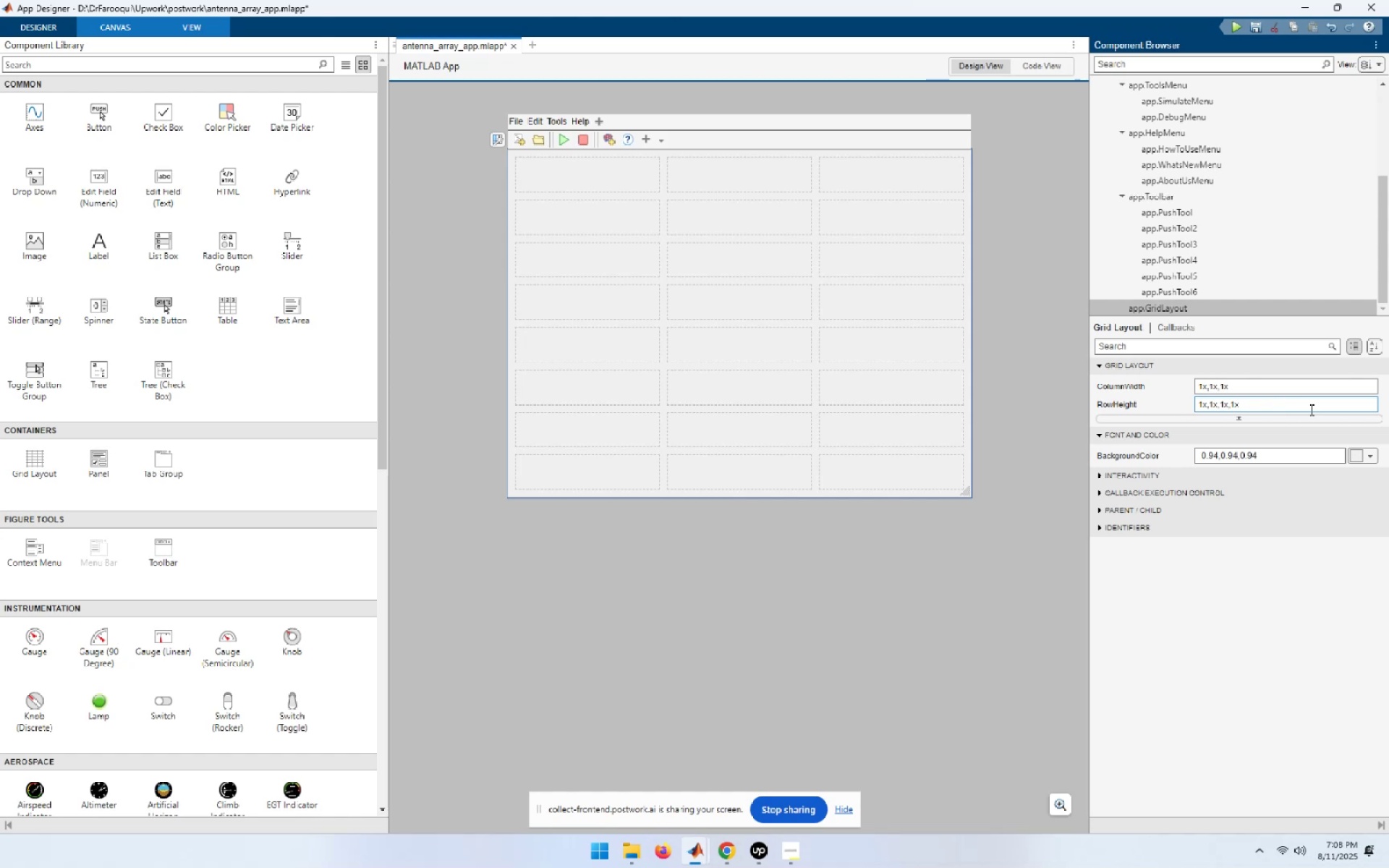 
key(NumpadEnter)
 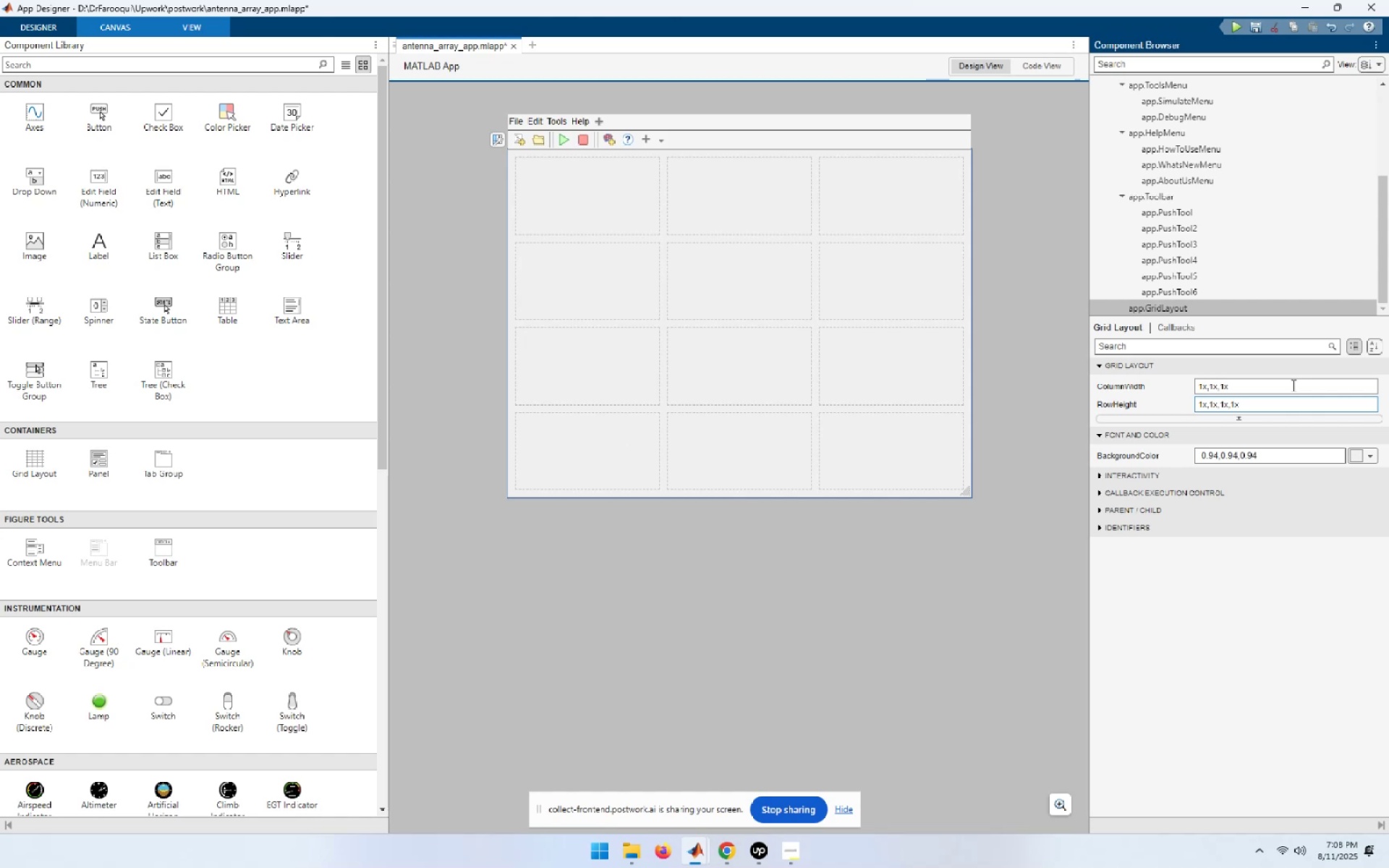 
wait(9.82)
 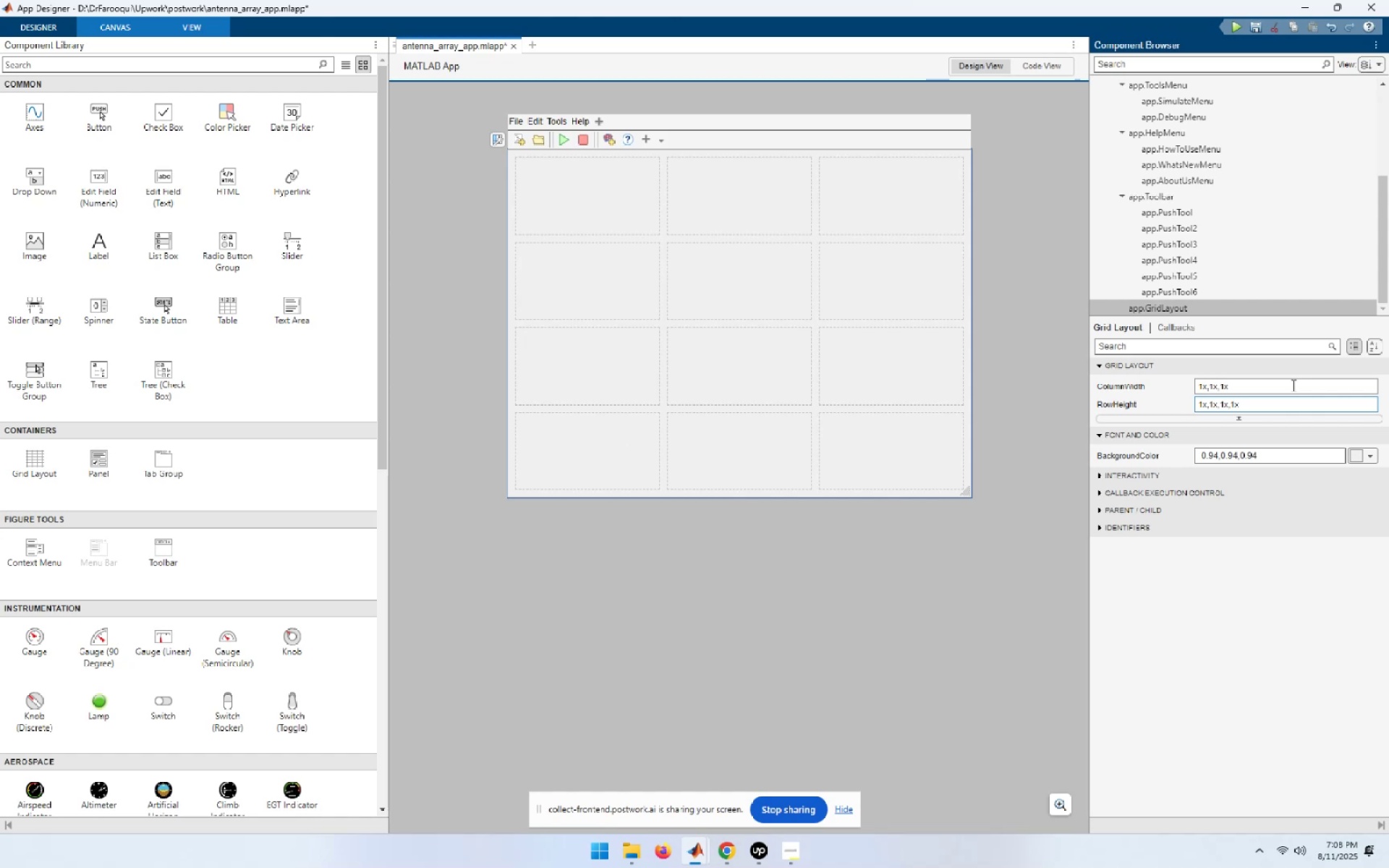 
left_click([1249, 404])
 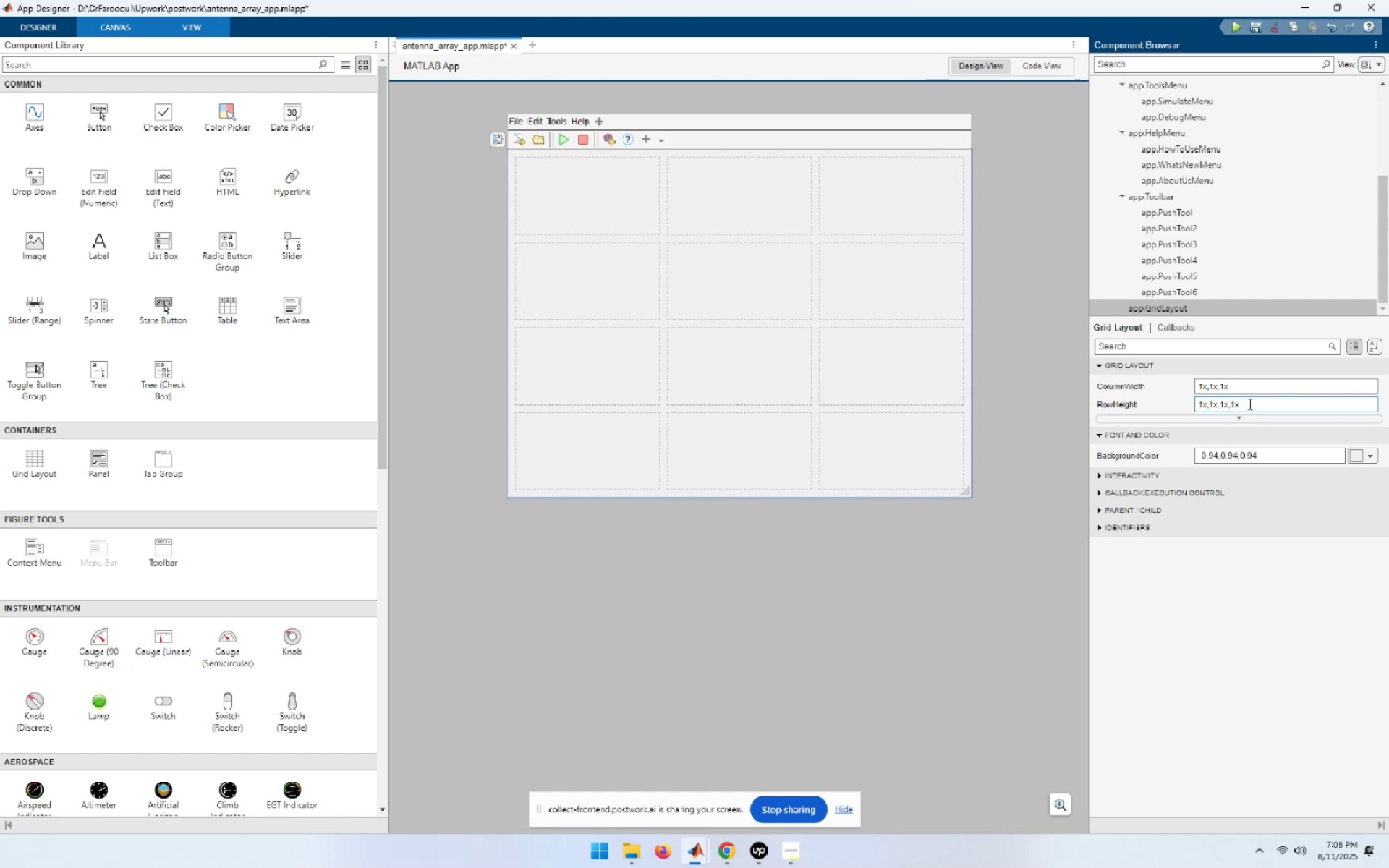 
key(Backspace)
 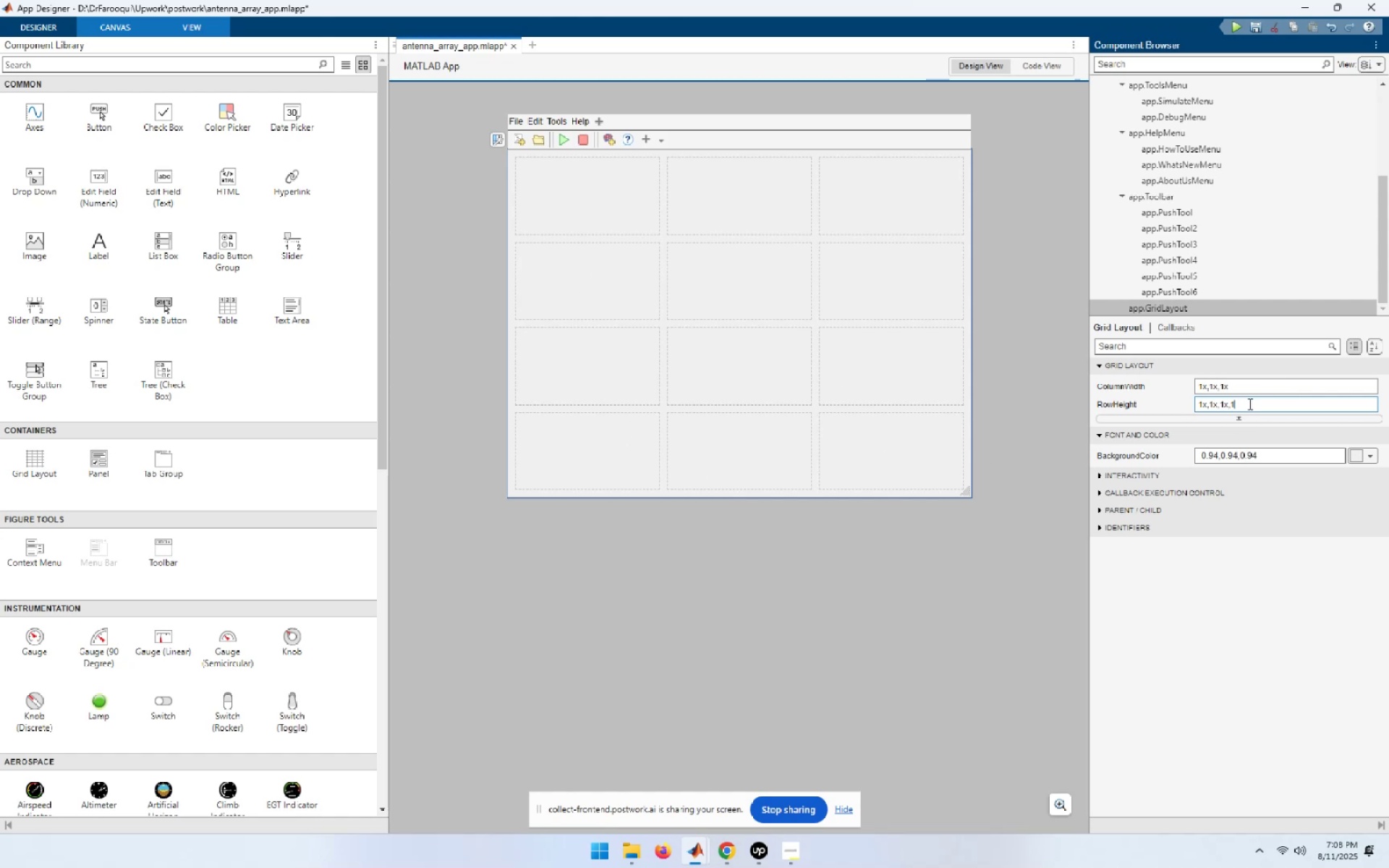 
key(Backspace)
 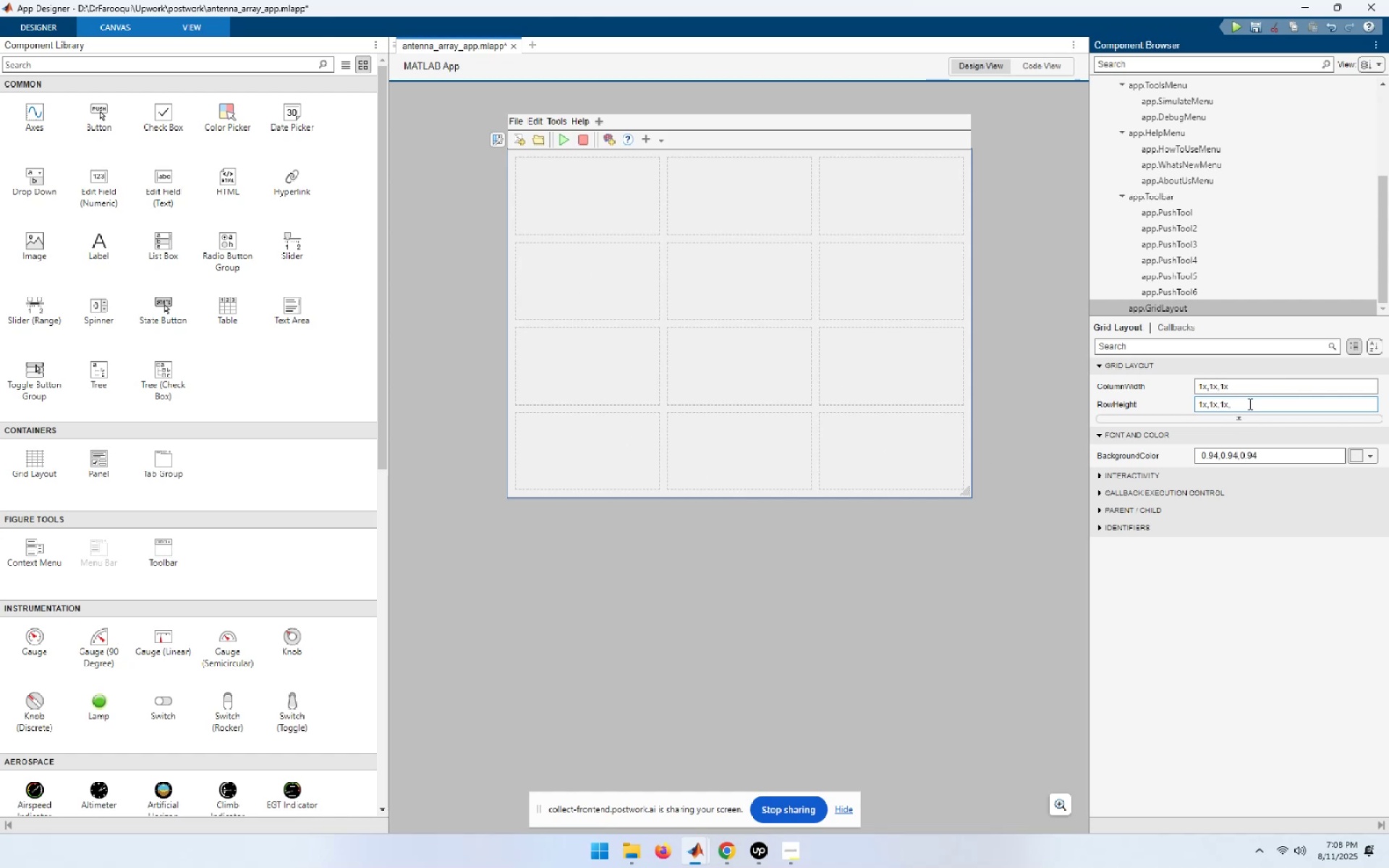 
key(Backspace)
 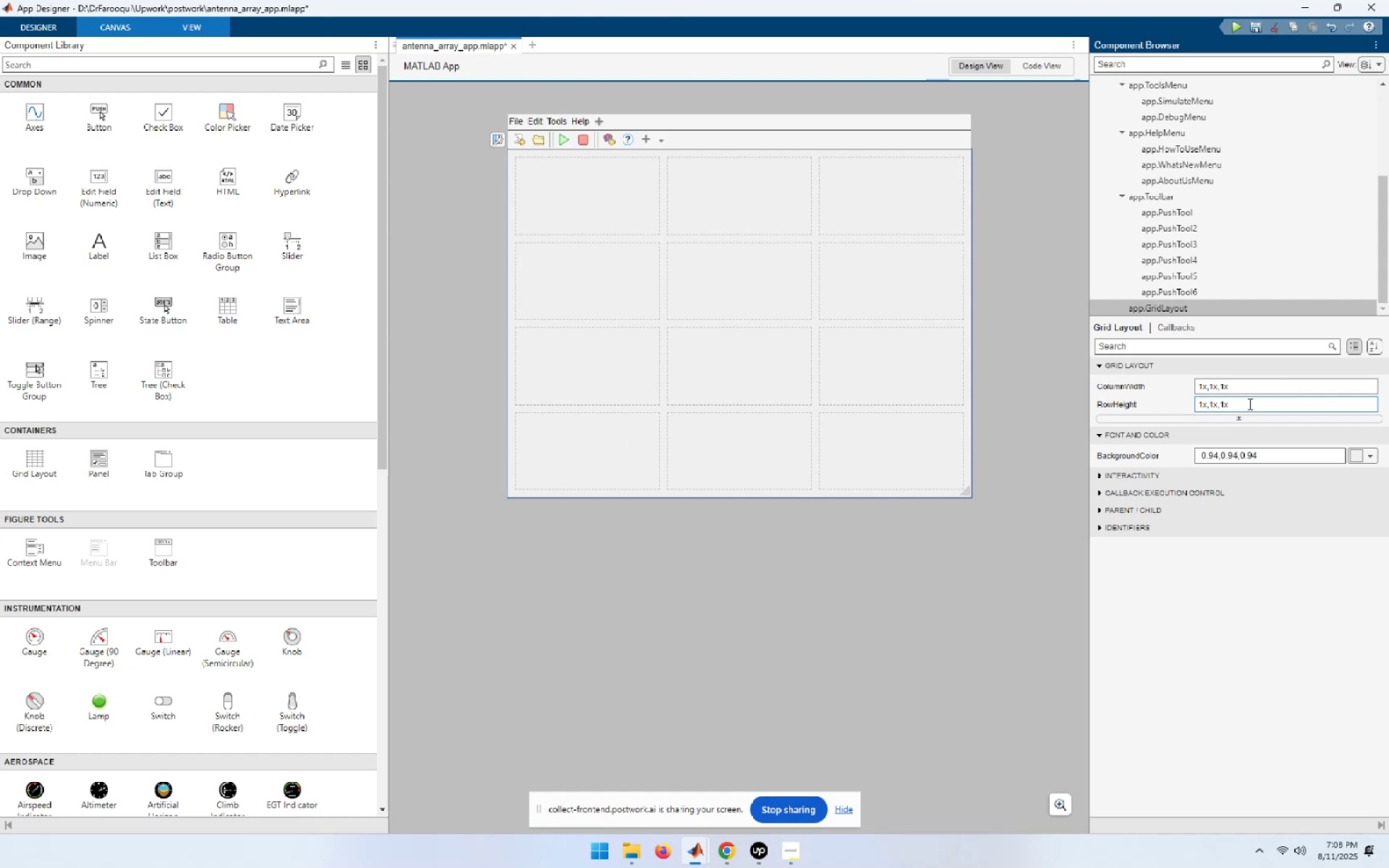 
key(Backspace)
 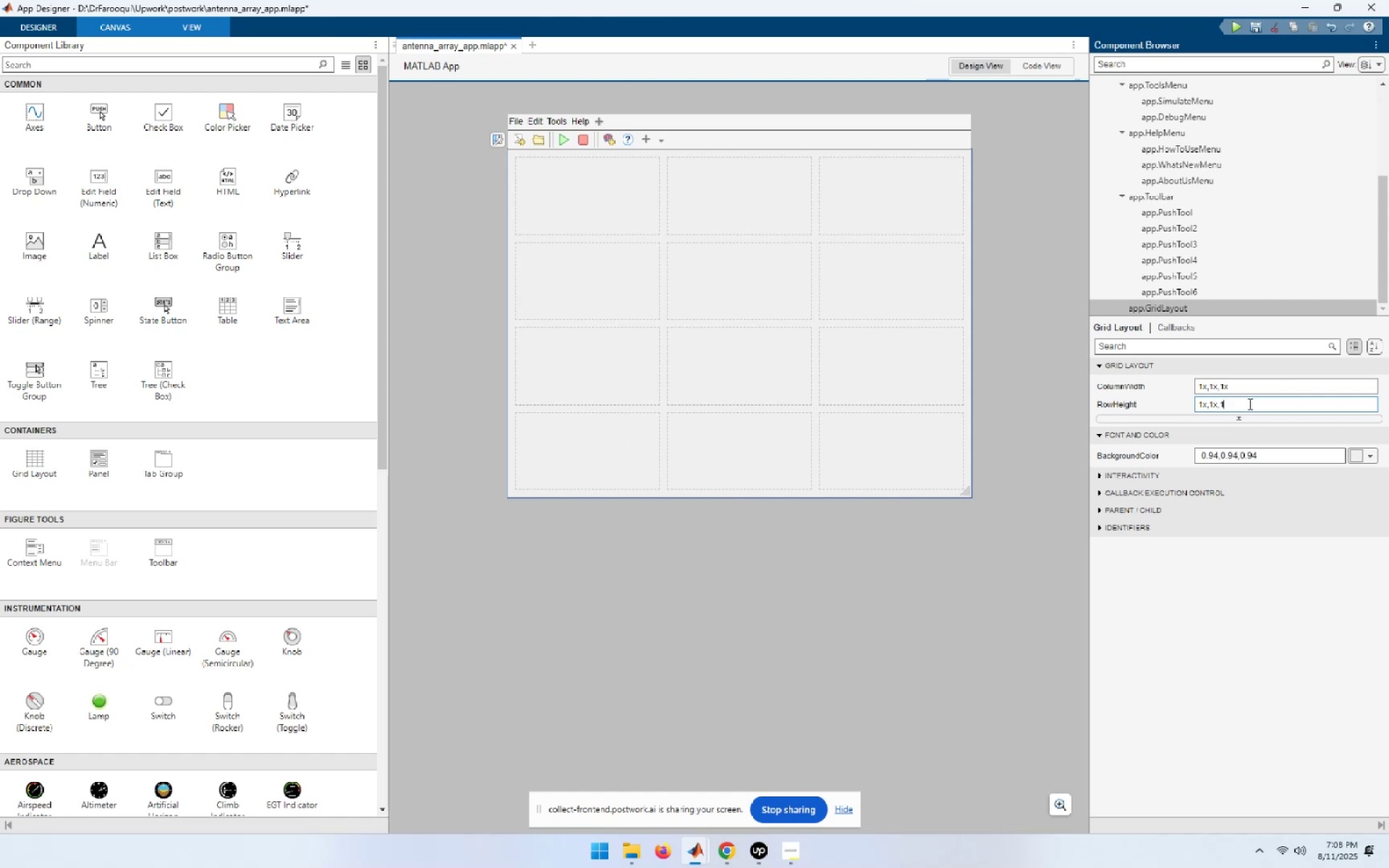 
key(Backspace)
 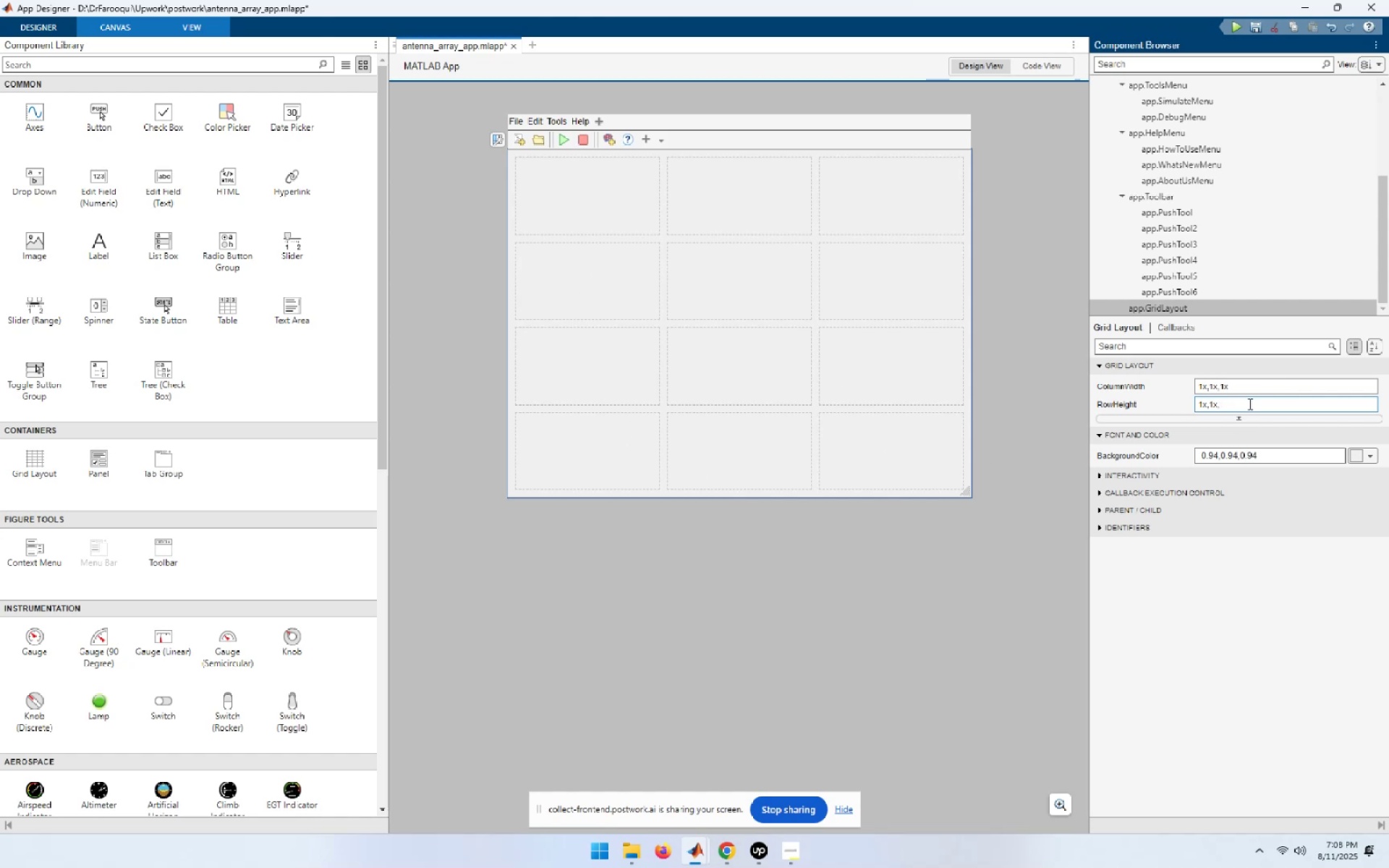 
key(Backspace)
 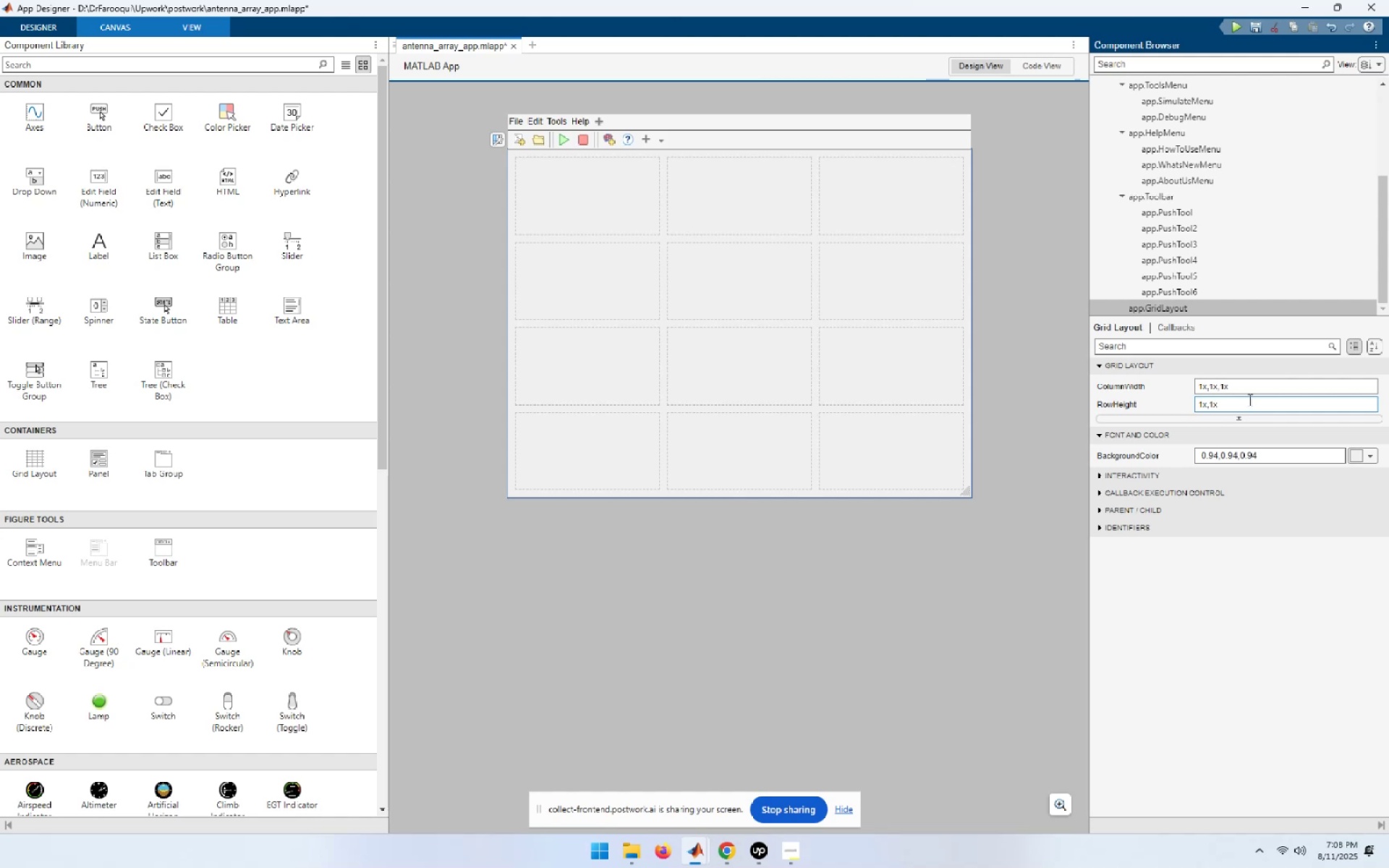 
left_click([1241, 388])
 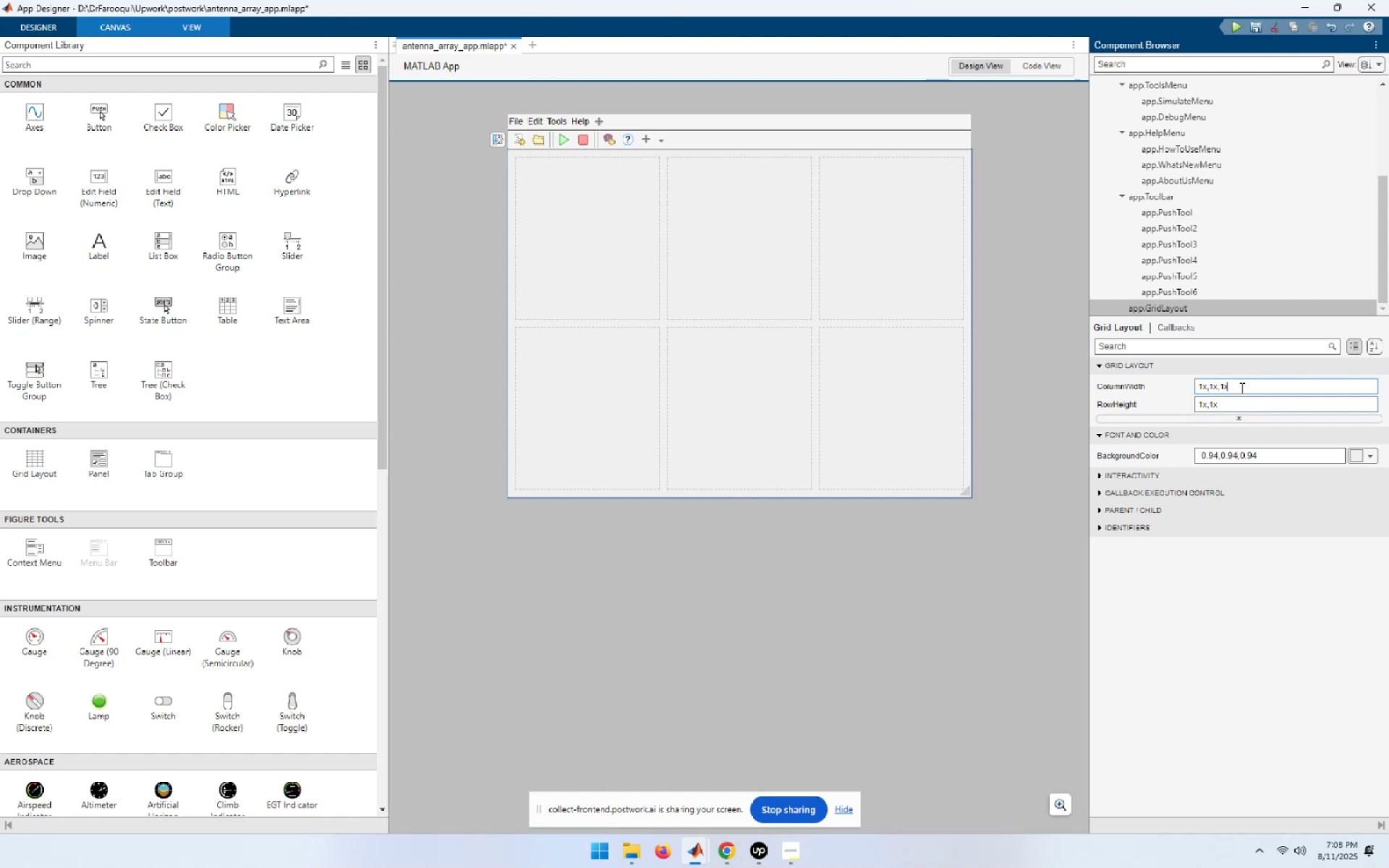 
key(Backspace)
 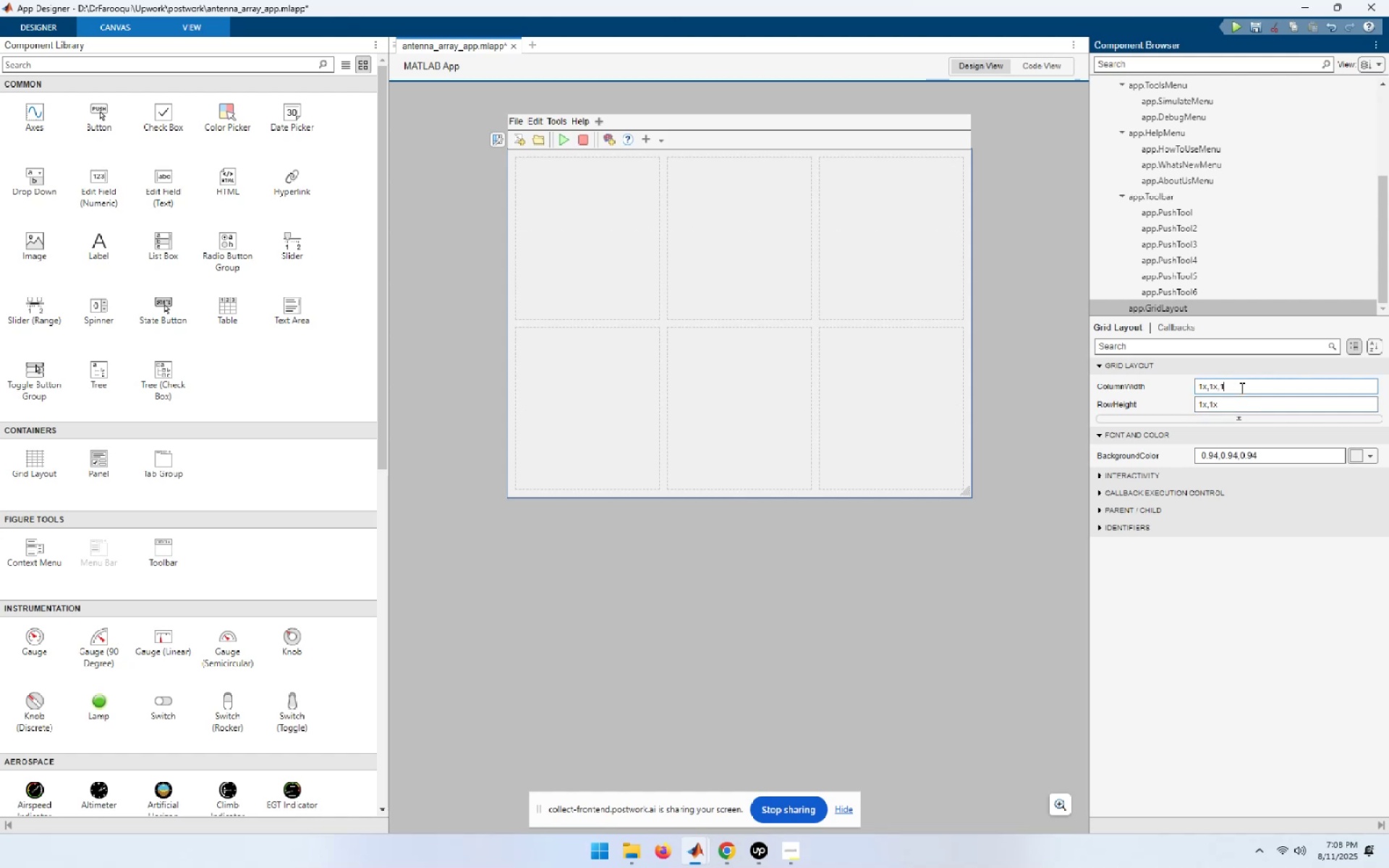 
key(Backspace)
 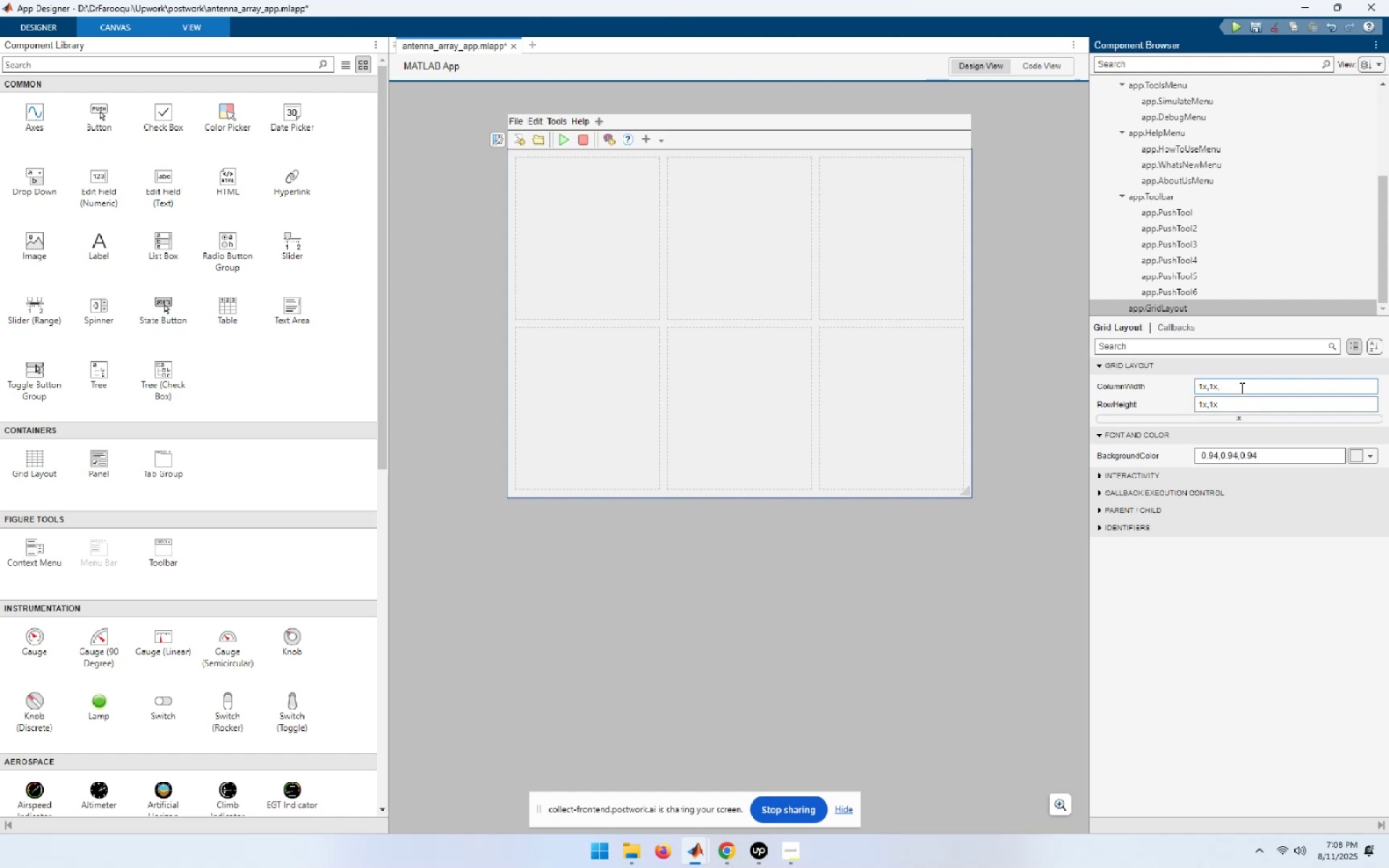 
key(Backspace)
 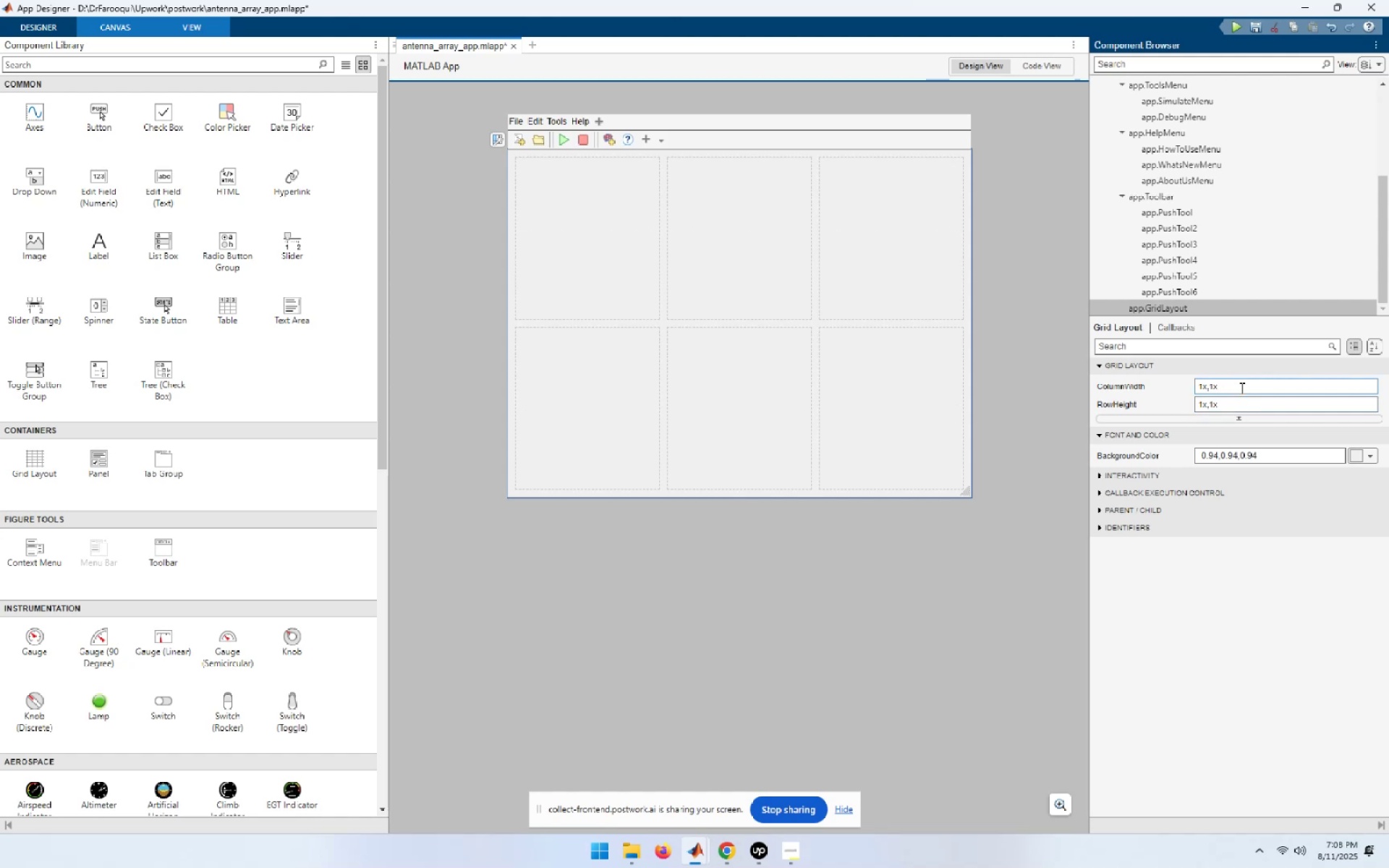 
key(NumpadEnter)
 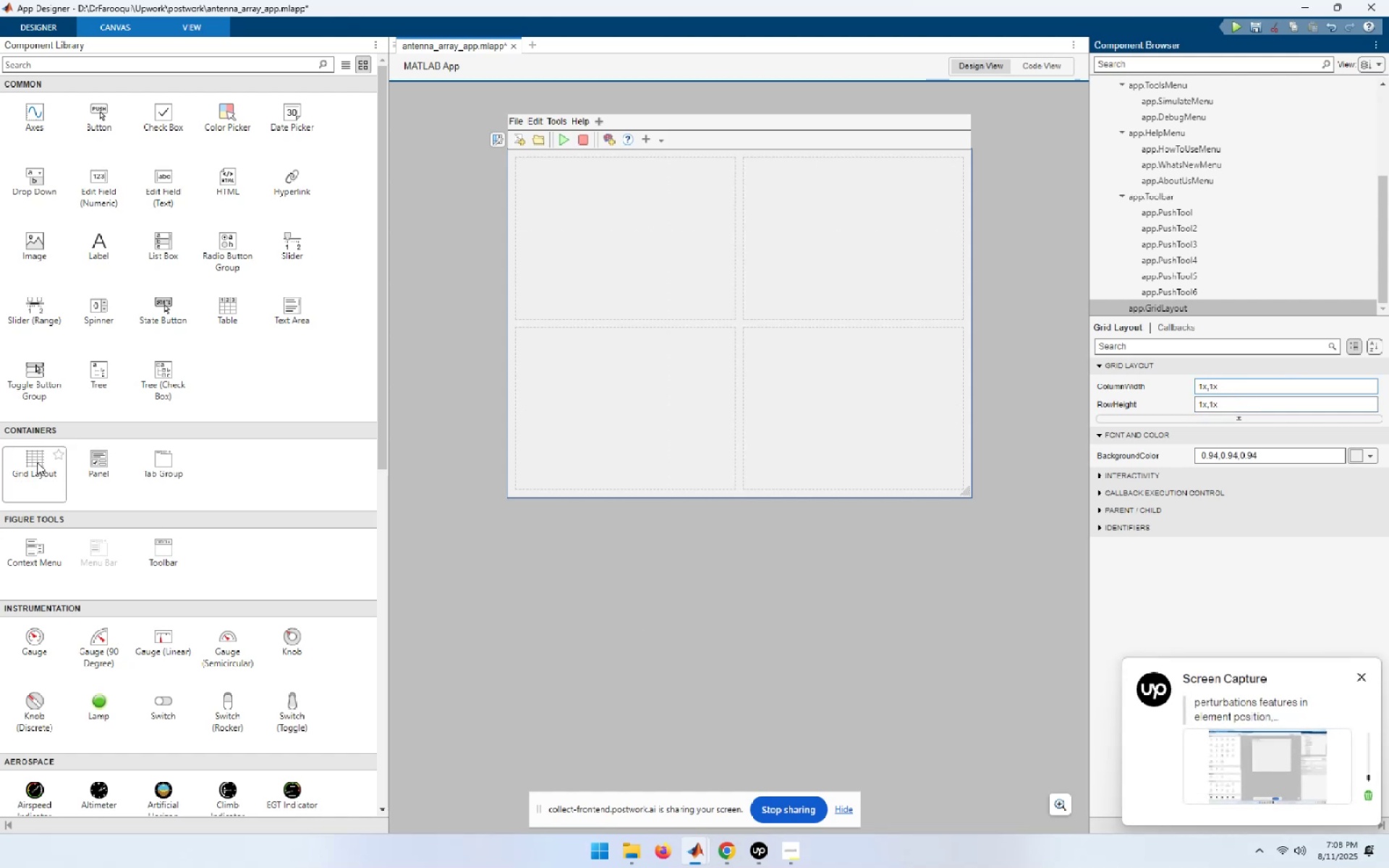 
wait(6.22)
 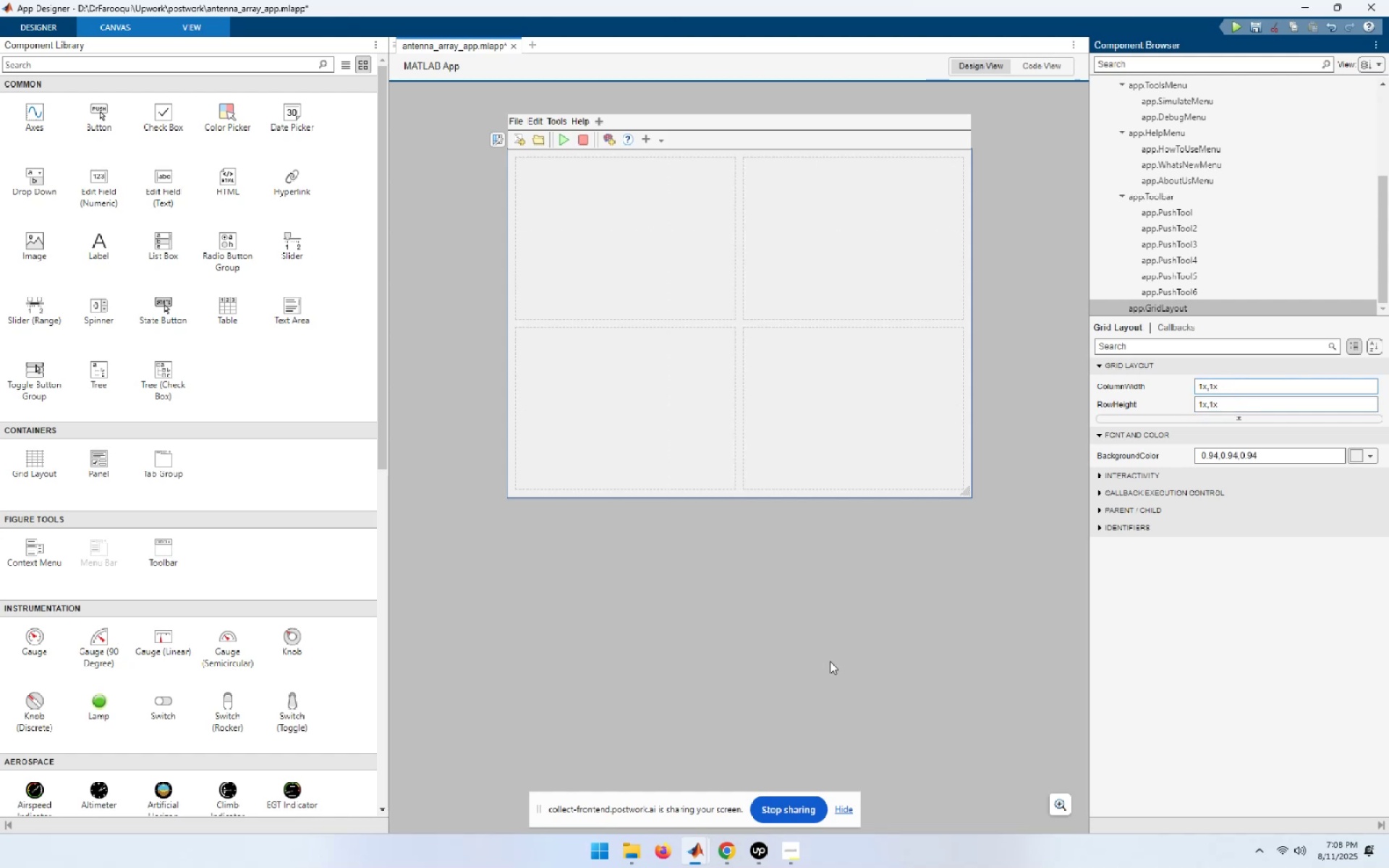 
left_click_drag(start_coordinate=[28, 459], to_coordinate=[620, 236])
 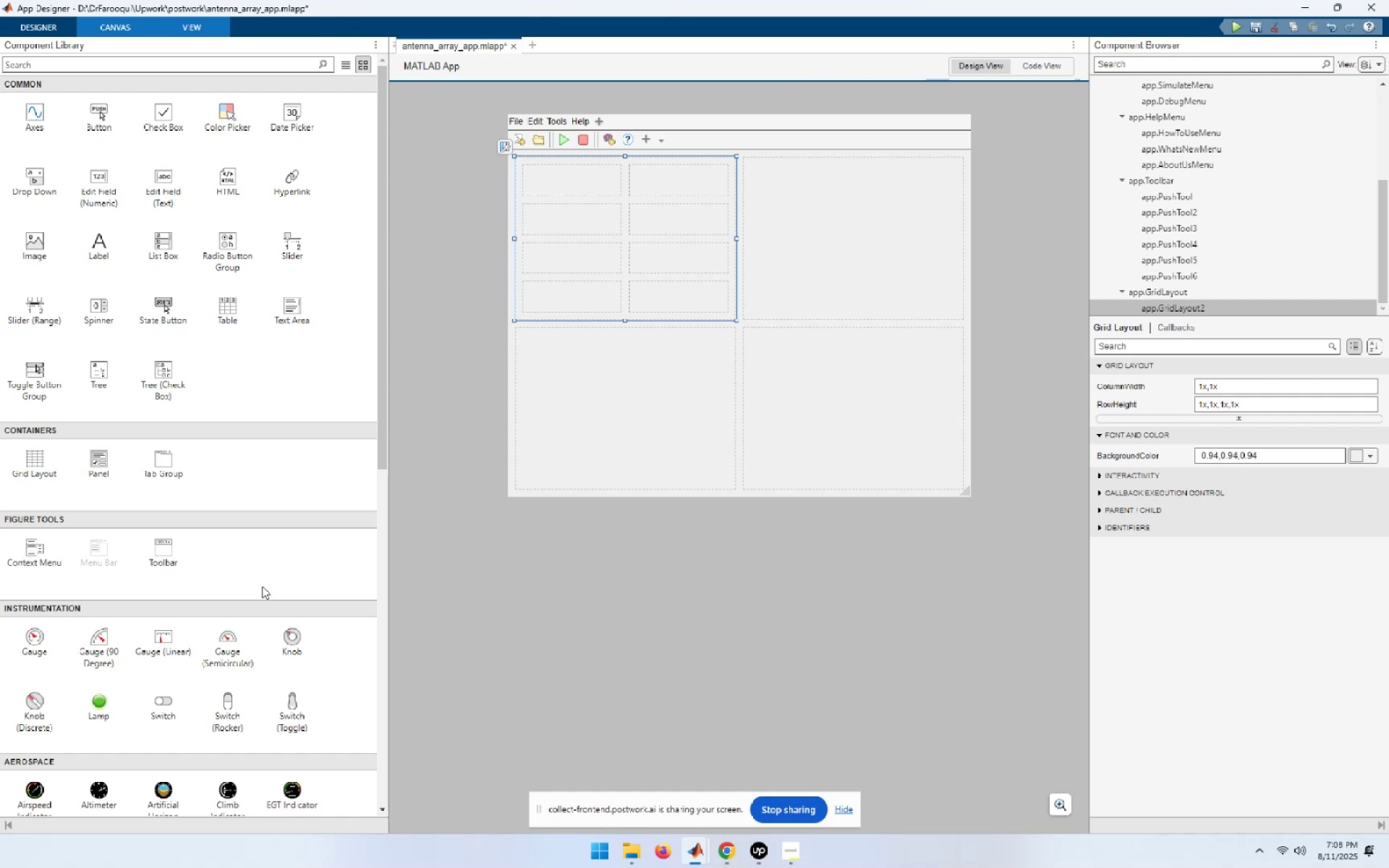 
wait(14.72)
 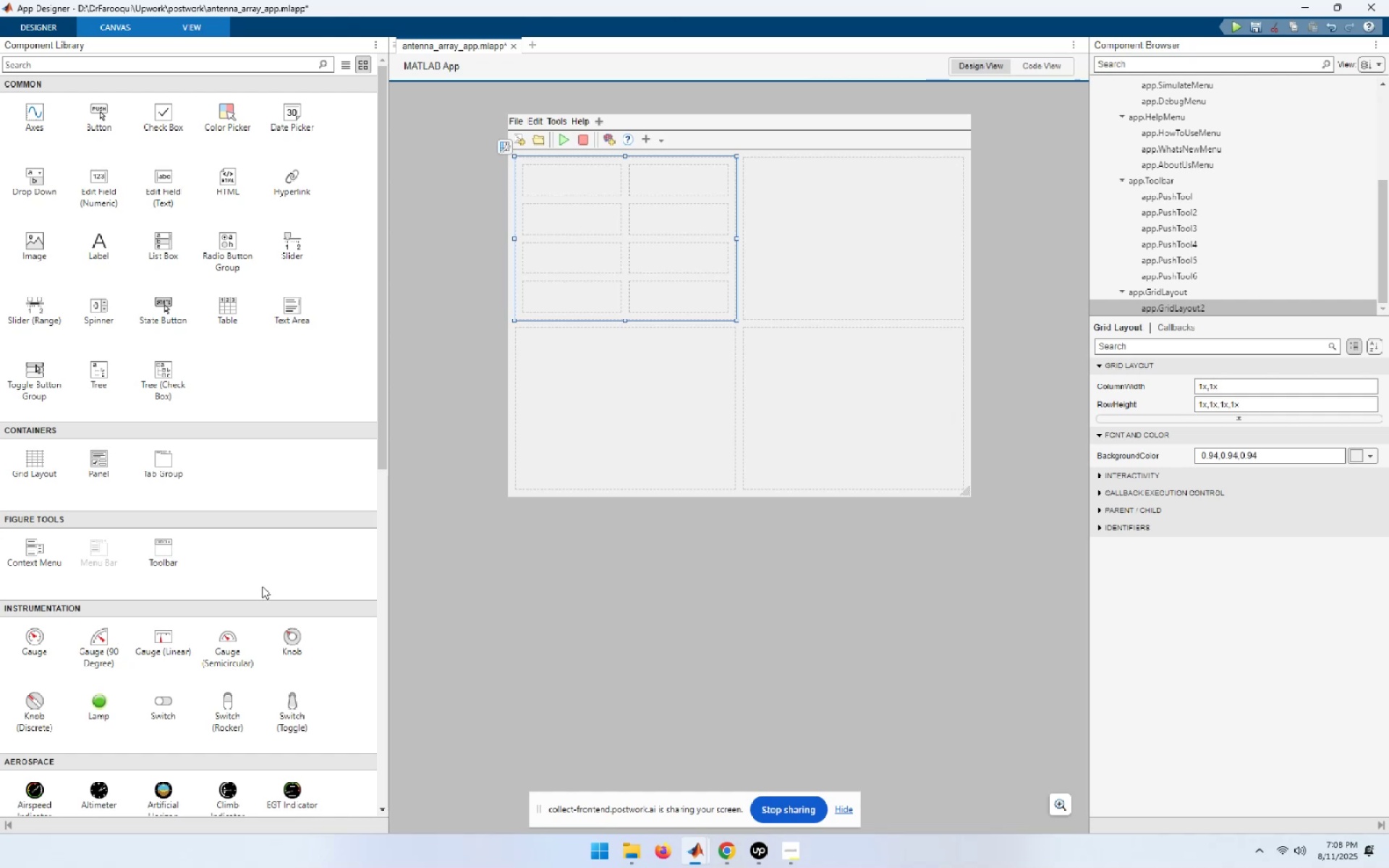 
mouse_move([700, 830])
 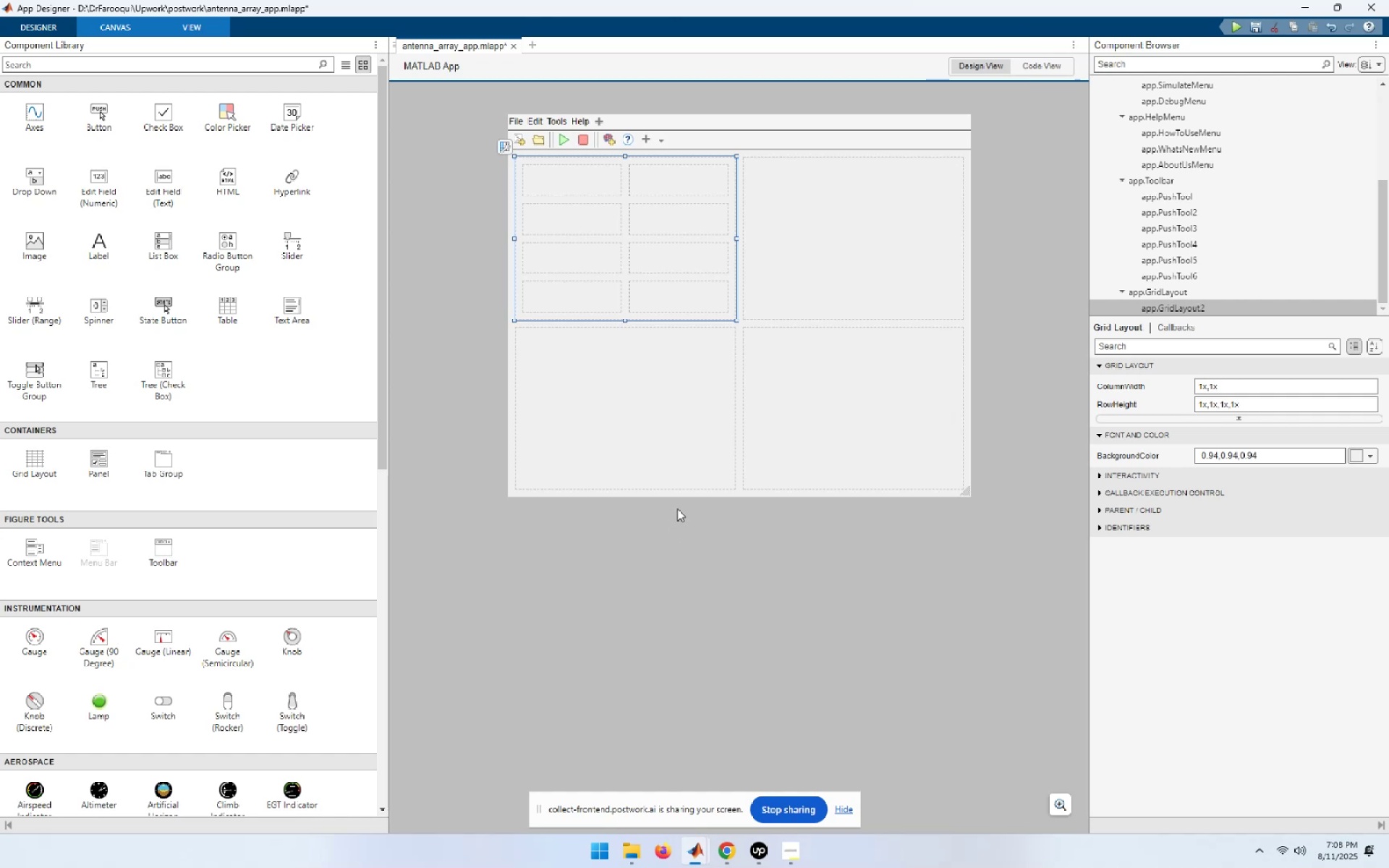 
wait(12.59)
 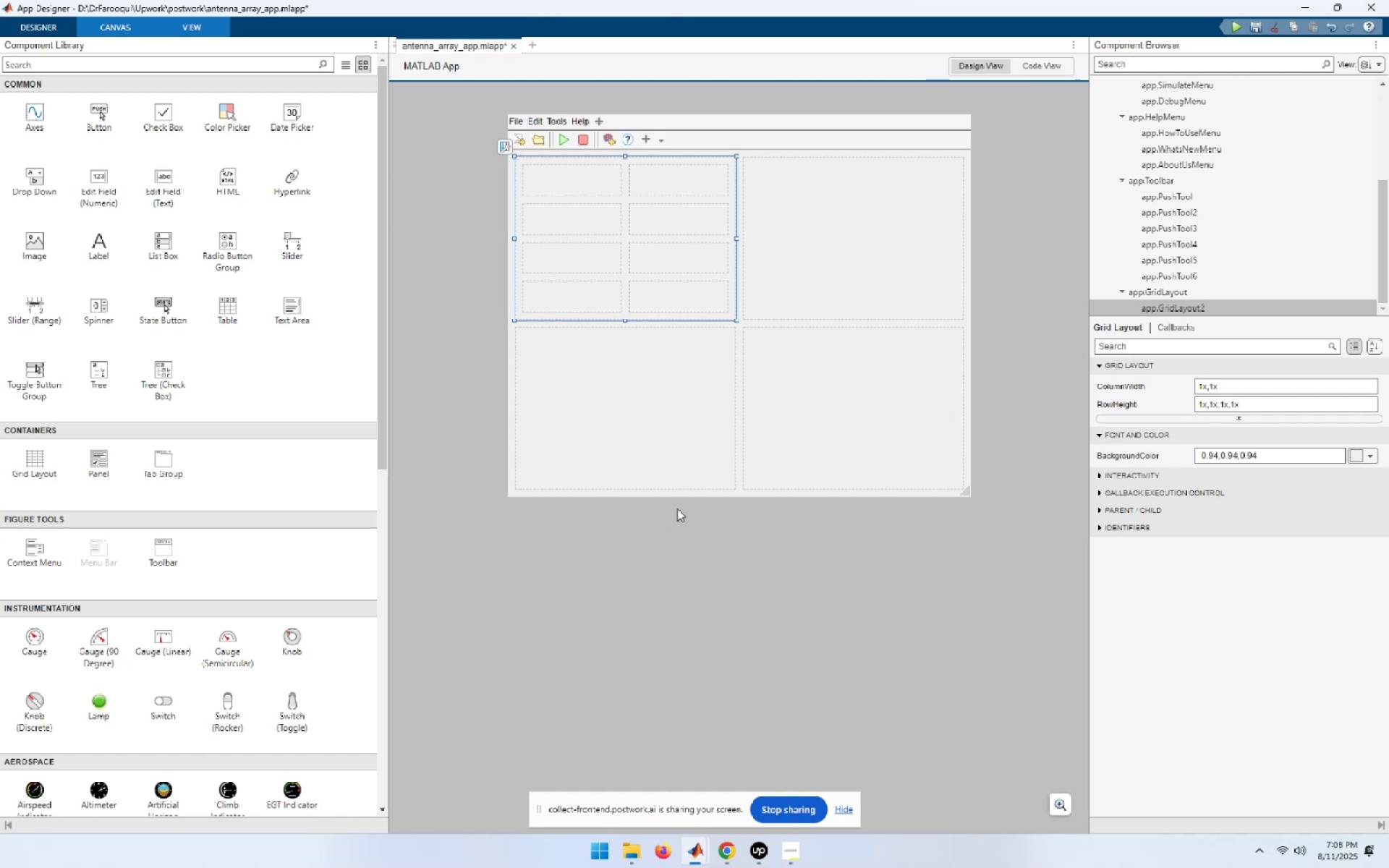 
mouse_move([110, 201])
 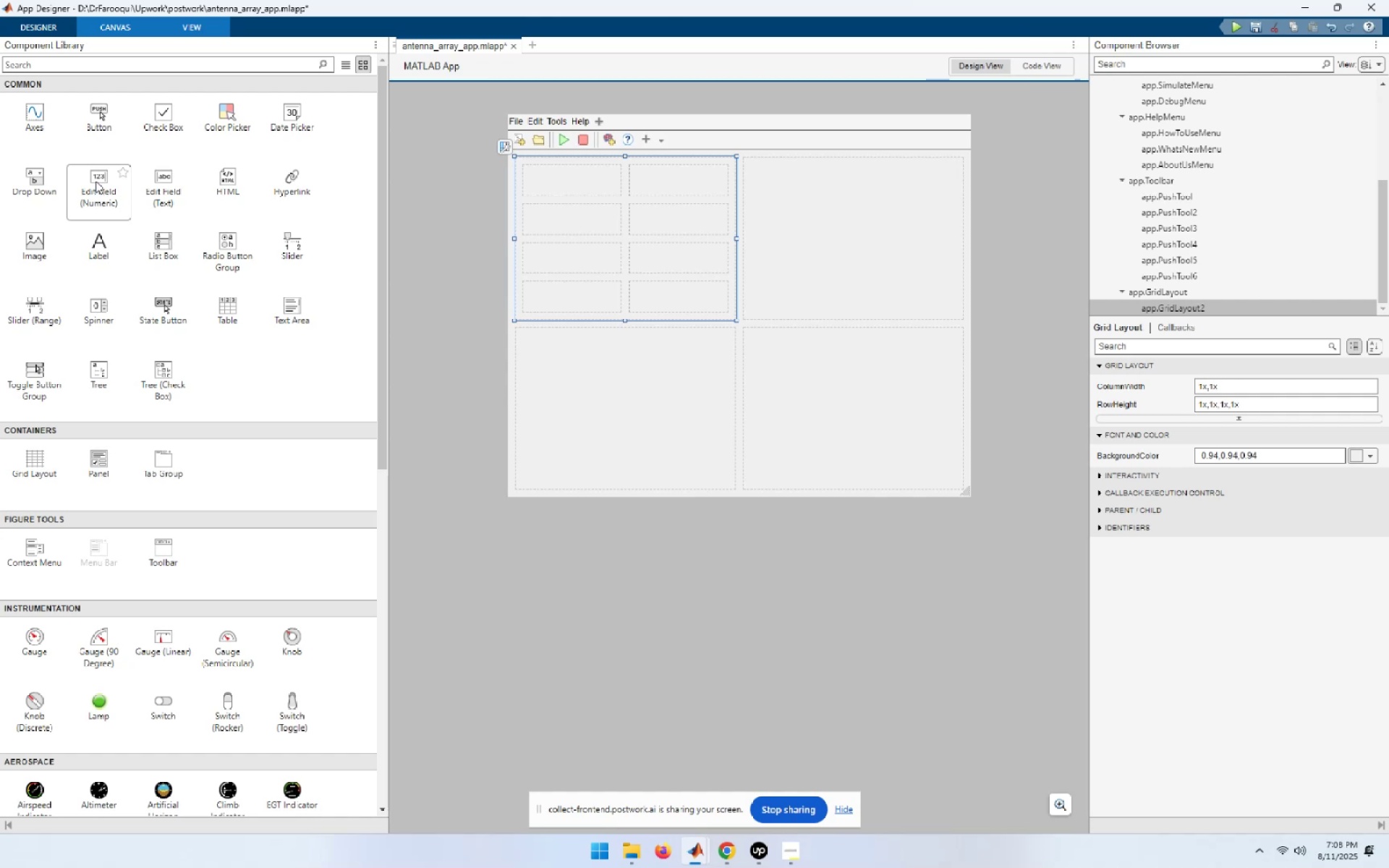 
left_click_drag(start_coordinate=[95, 181], to_coordinate=[604, 177])
 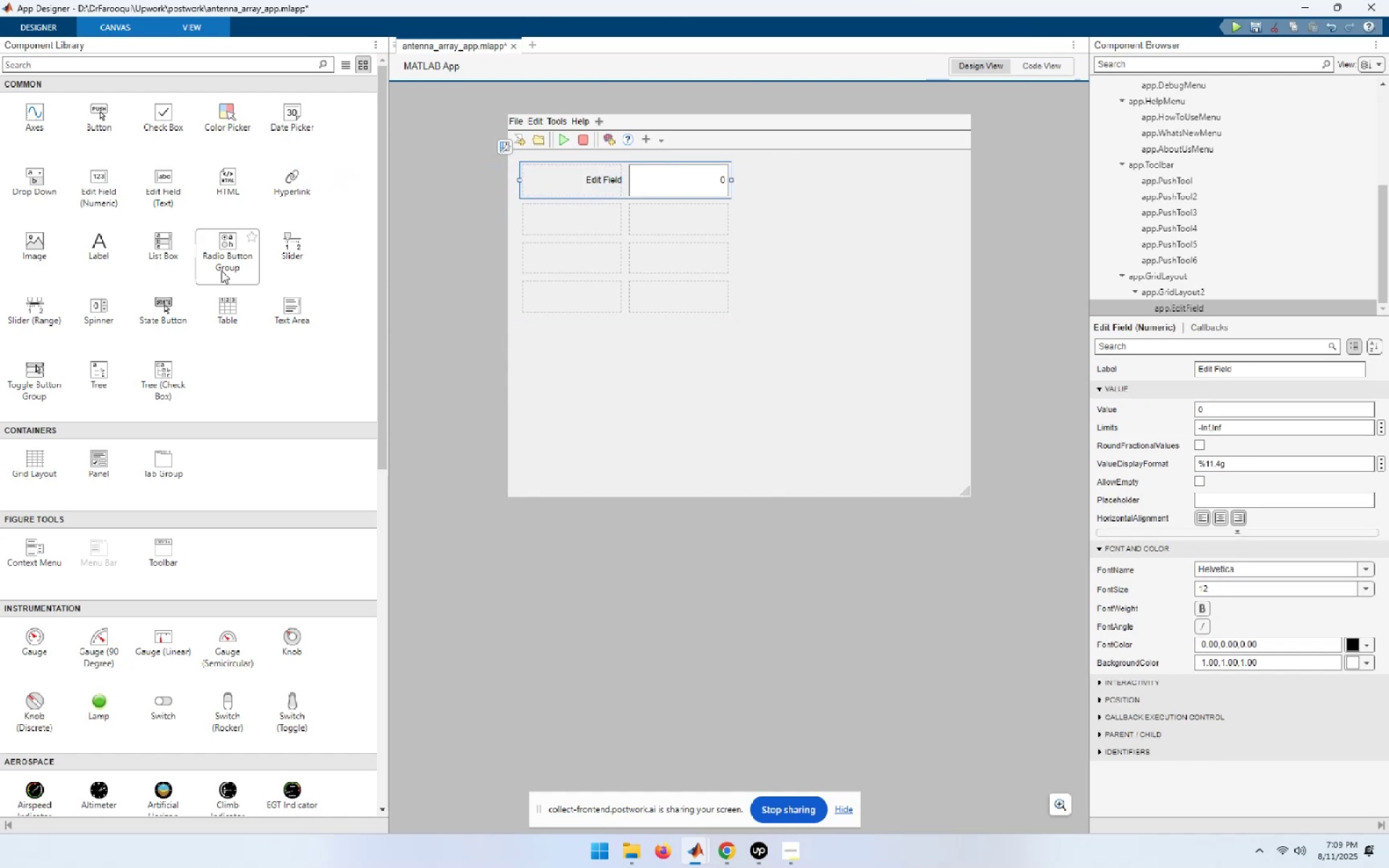 
left_click_drag(start_coordinate=[105, 190], to_coordinate=[597, 216])
 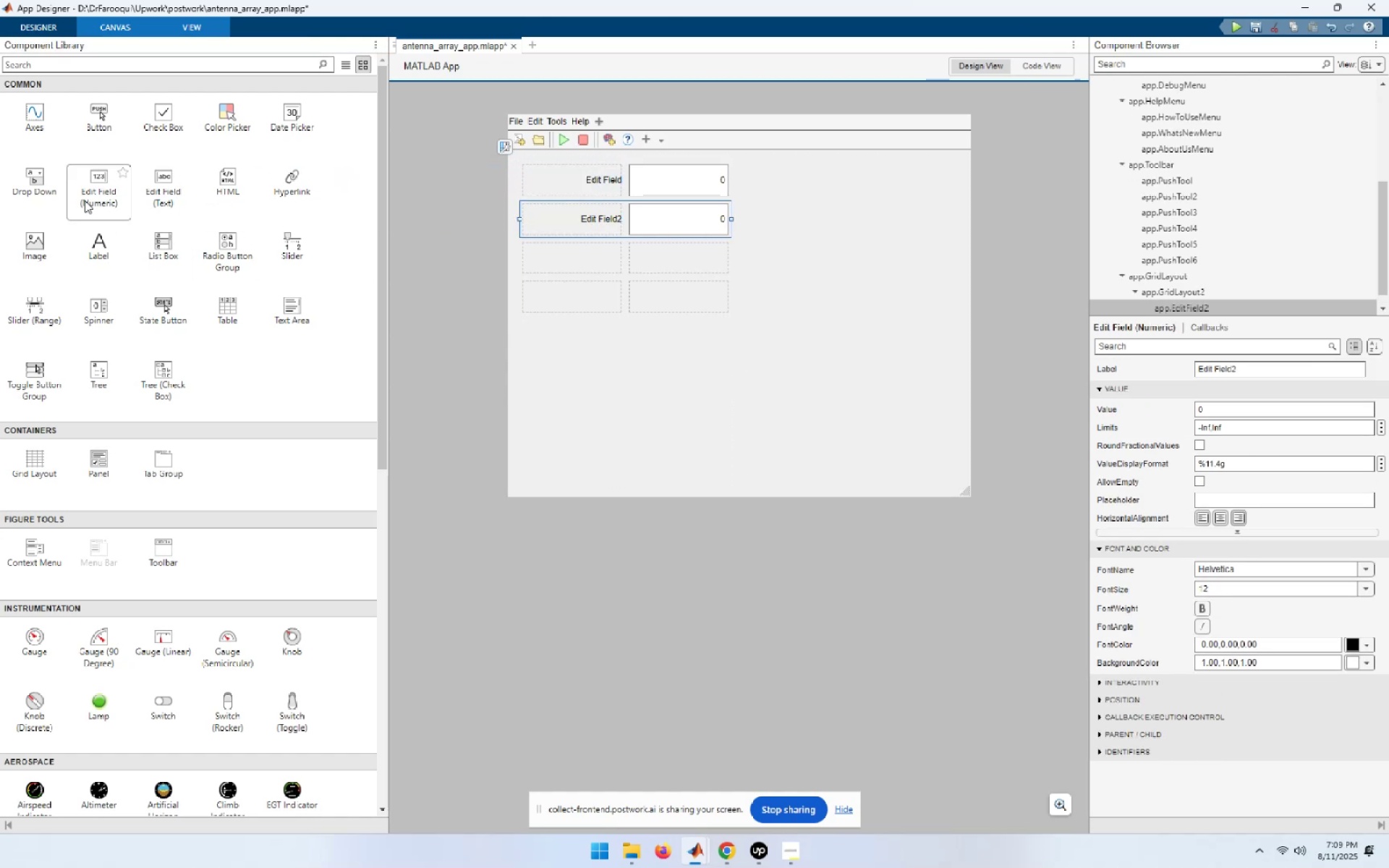 
left_click_drag(start_coordinate=[90, 184], to_coordinate=[594, 255])
 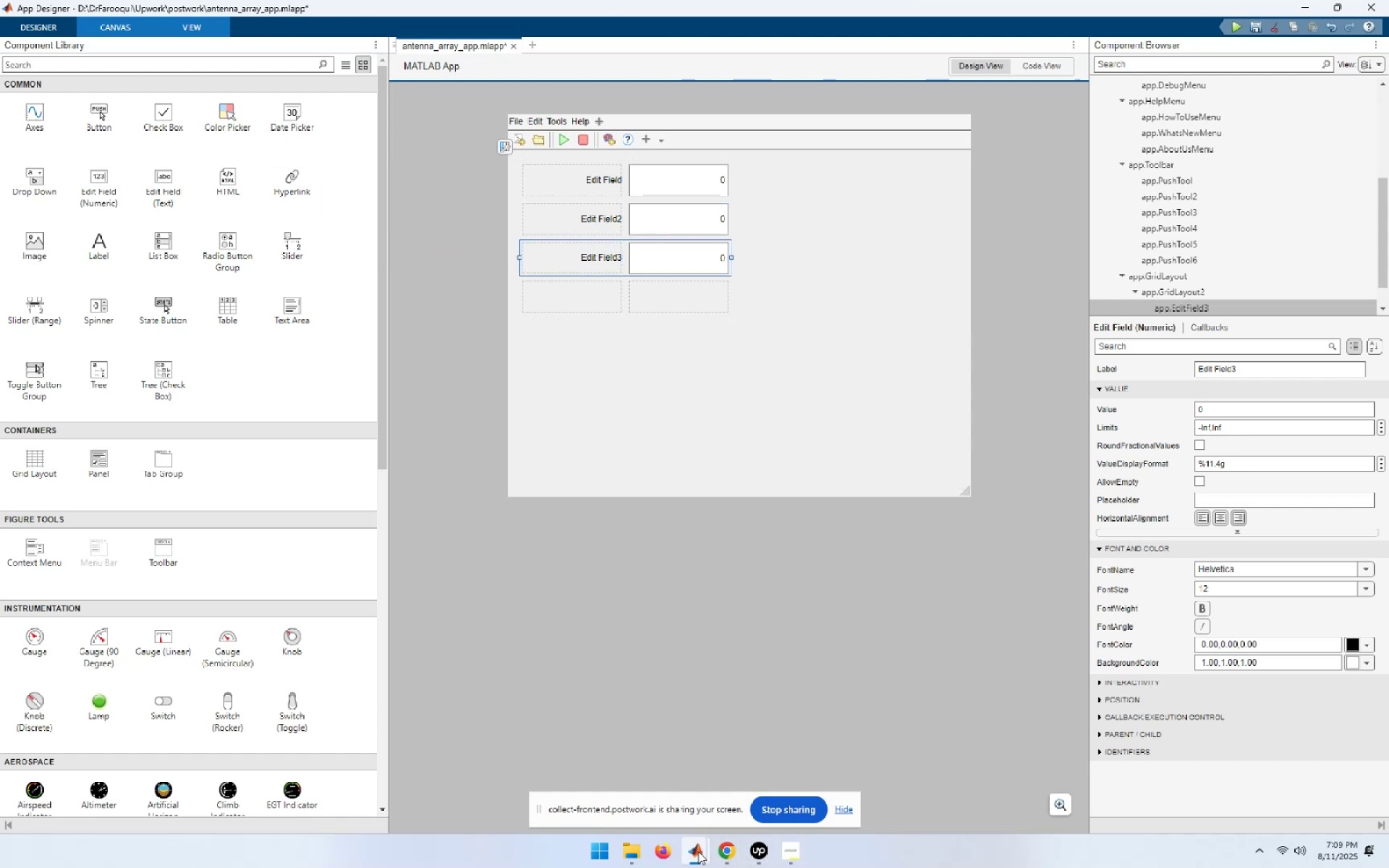 
left_click([618, 781])
 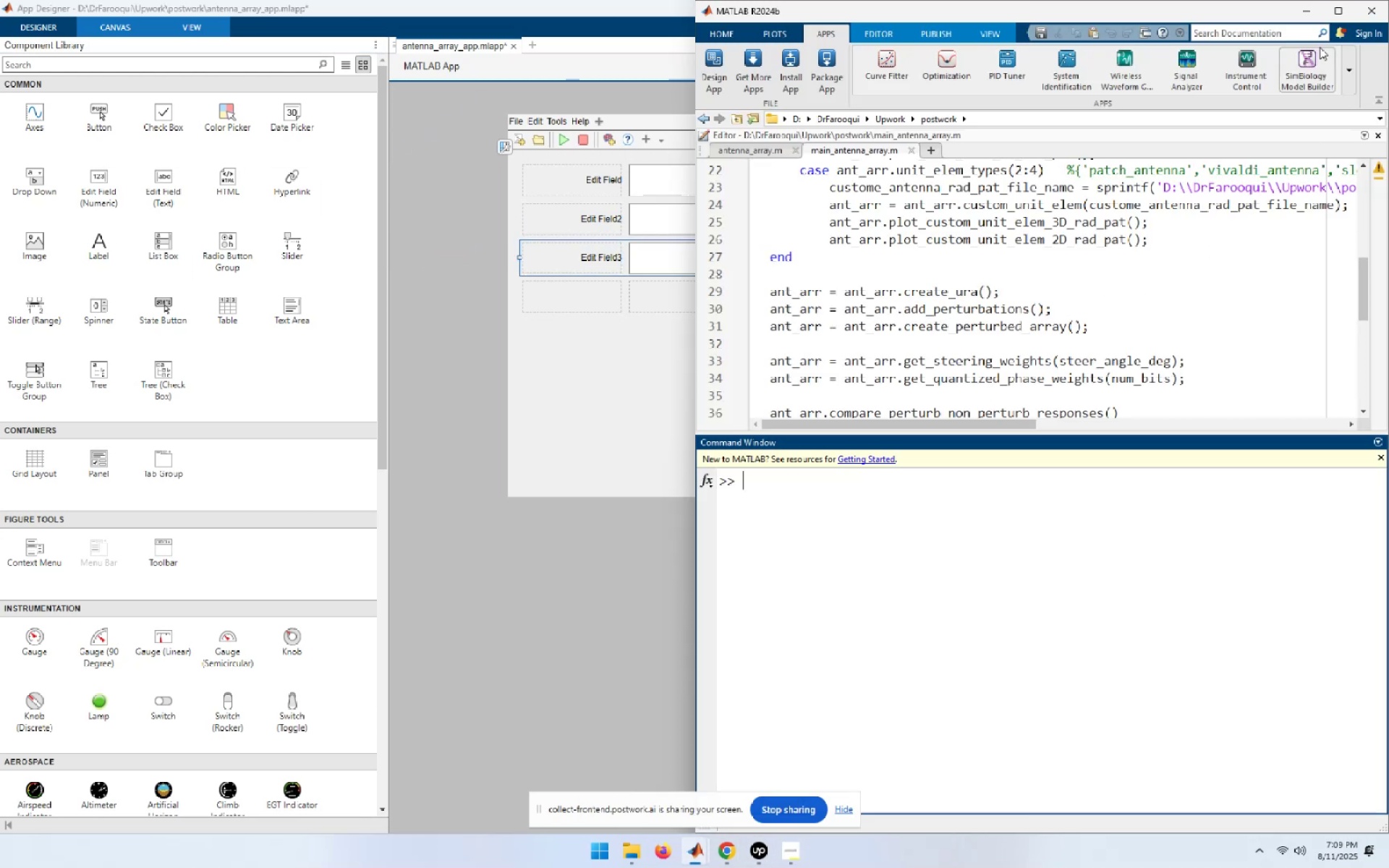 
left_click([1337, 9])
 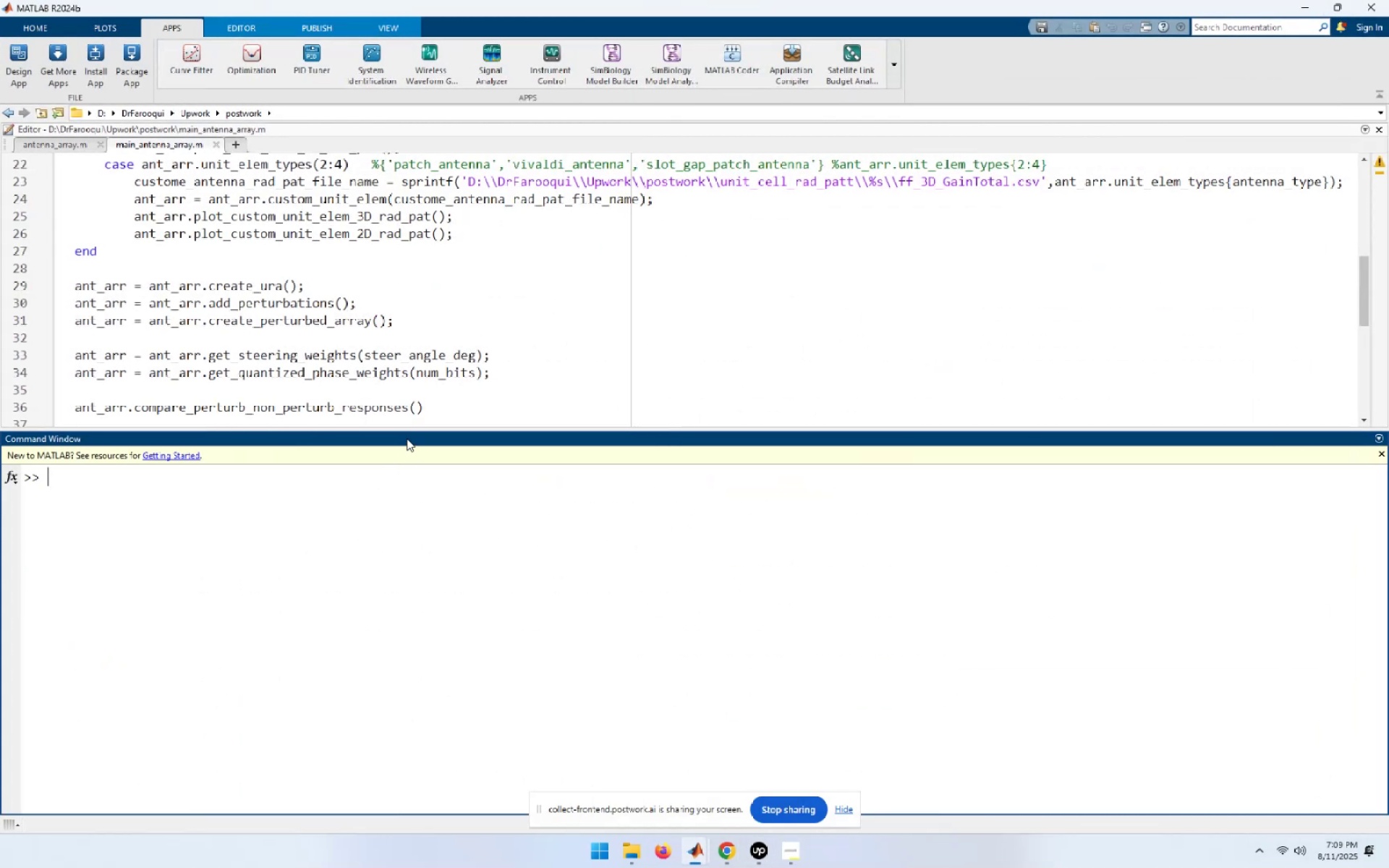 
left_click_drag(start_coordinate=[409, 428], to_coordinate=[422, 563])
 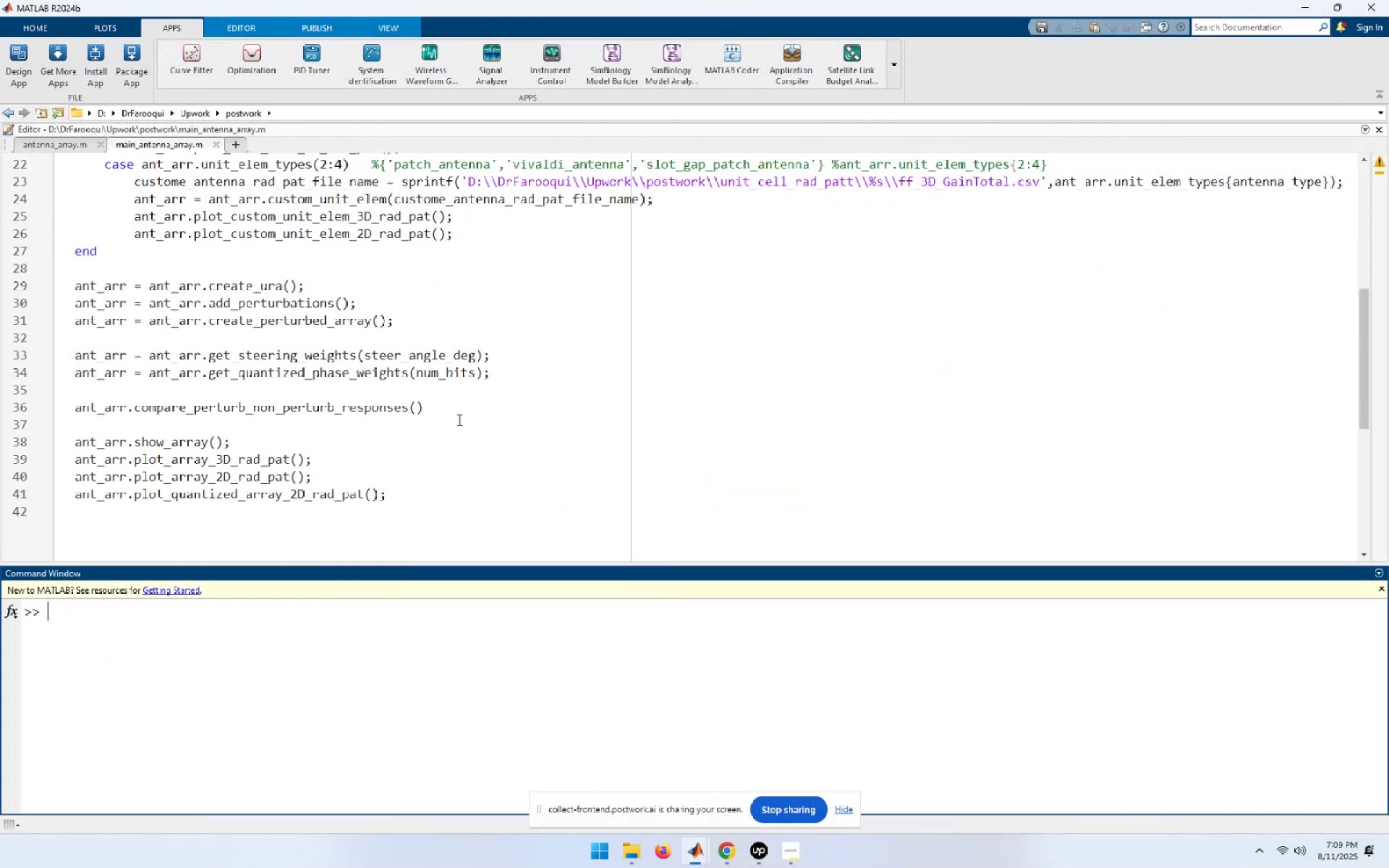 
scroll: coordinate [460, 397], scroll_direction: up, amount: 16.0
 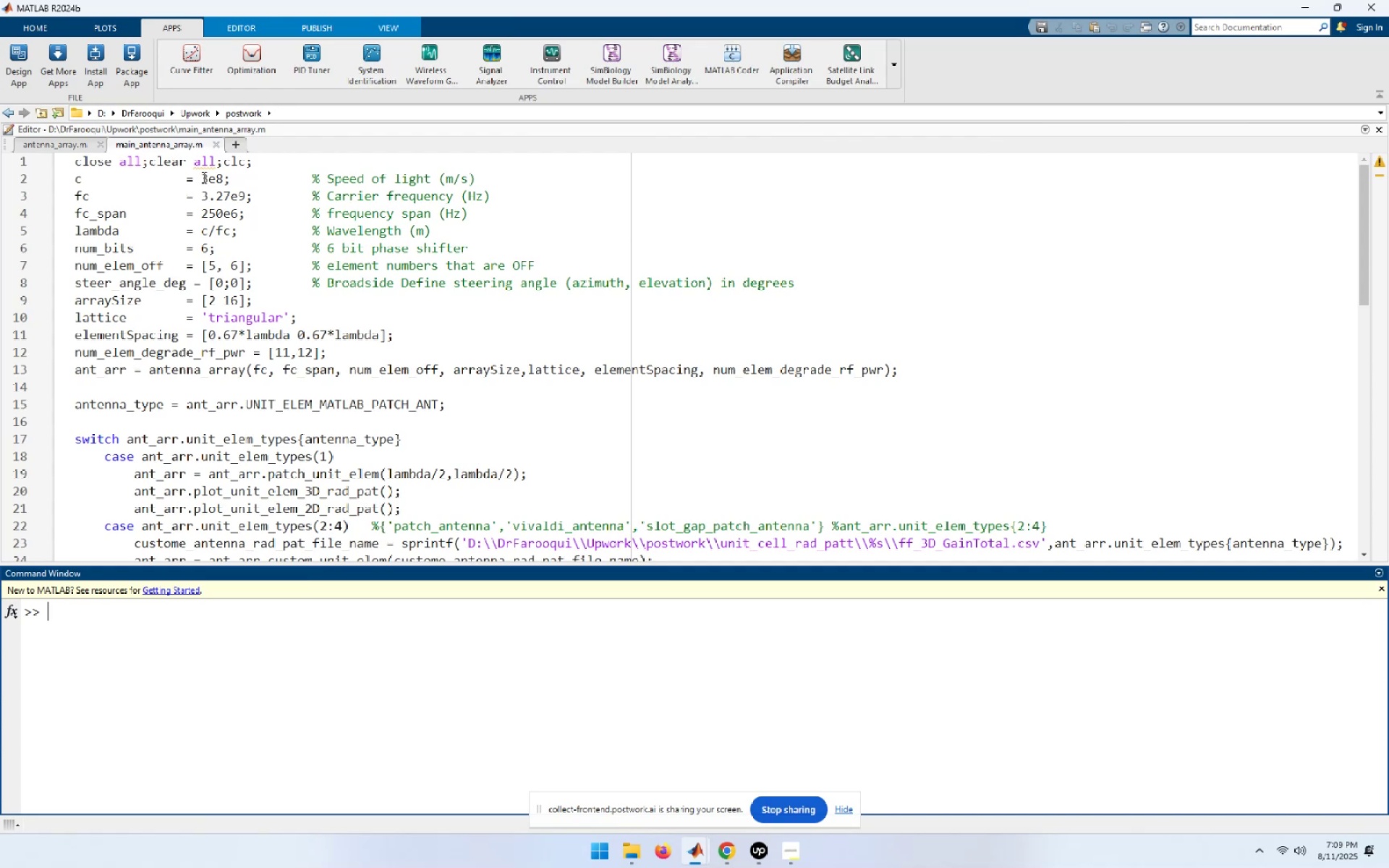 
left_click([218, 185])
 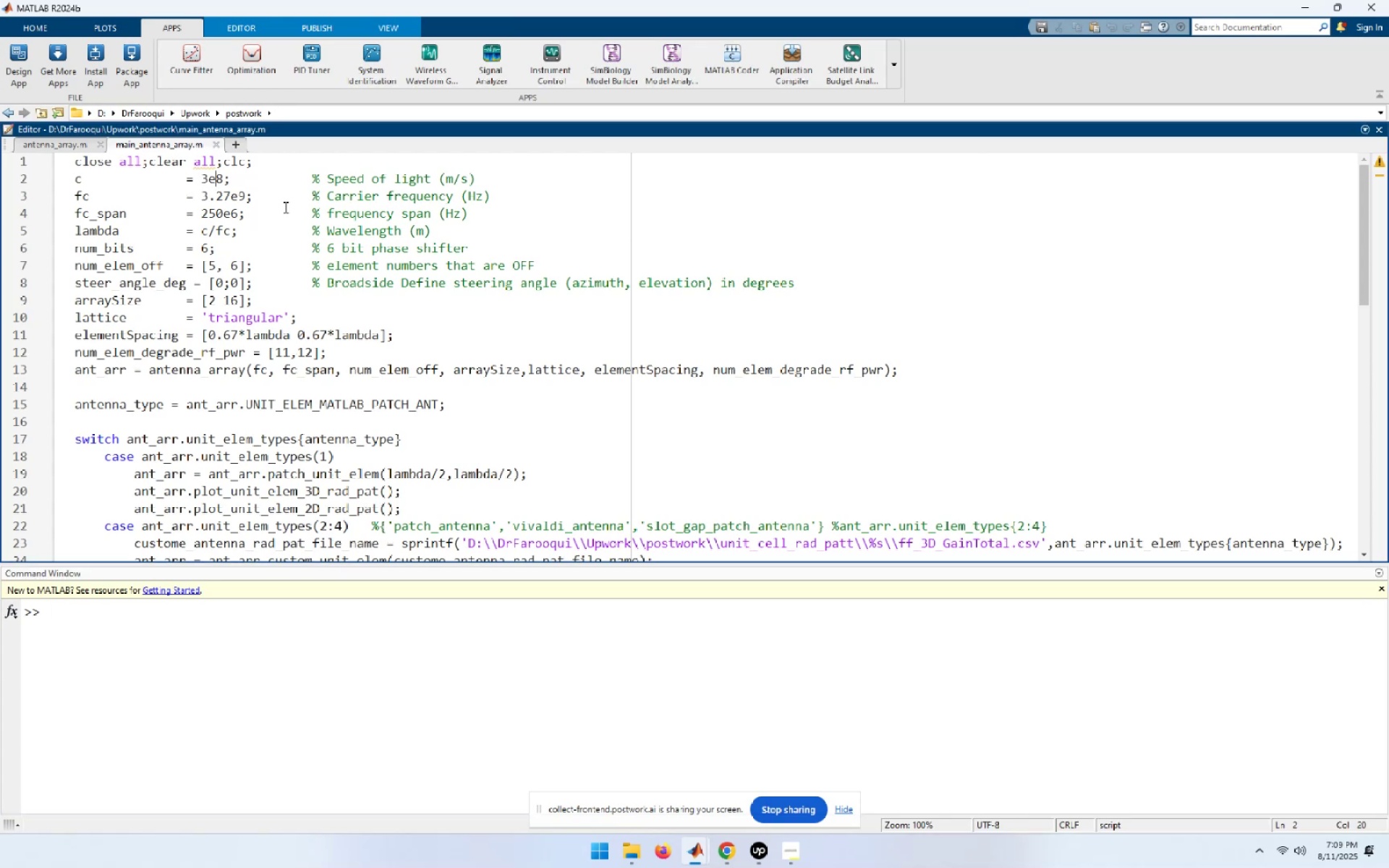 
key(ArrowDown)
 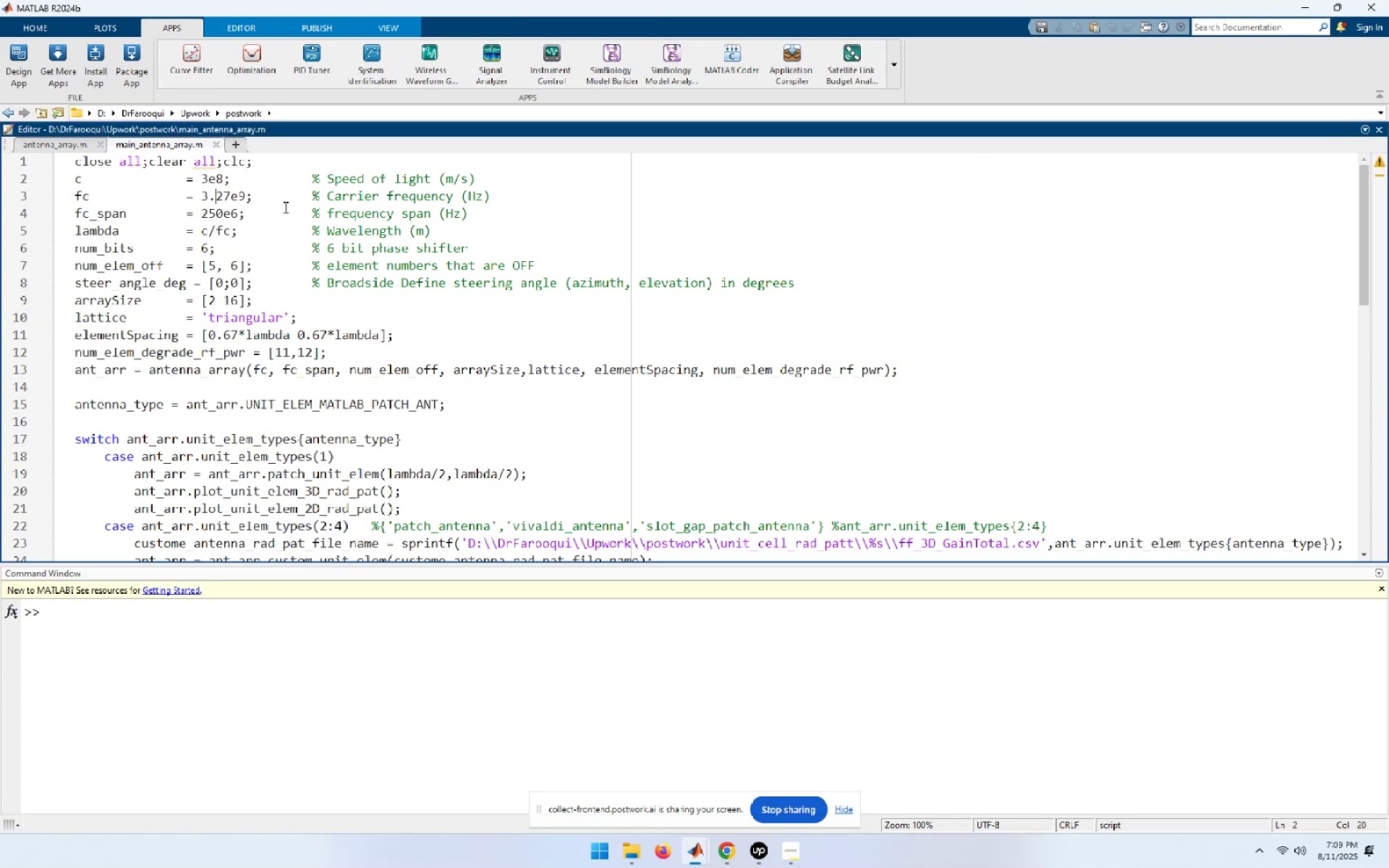 
key(ArrowDown)
 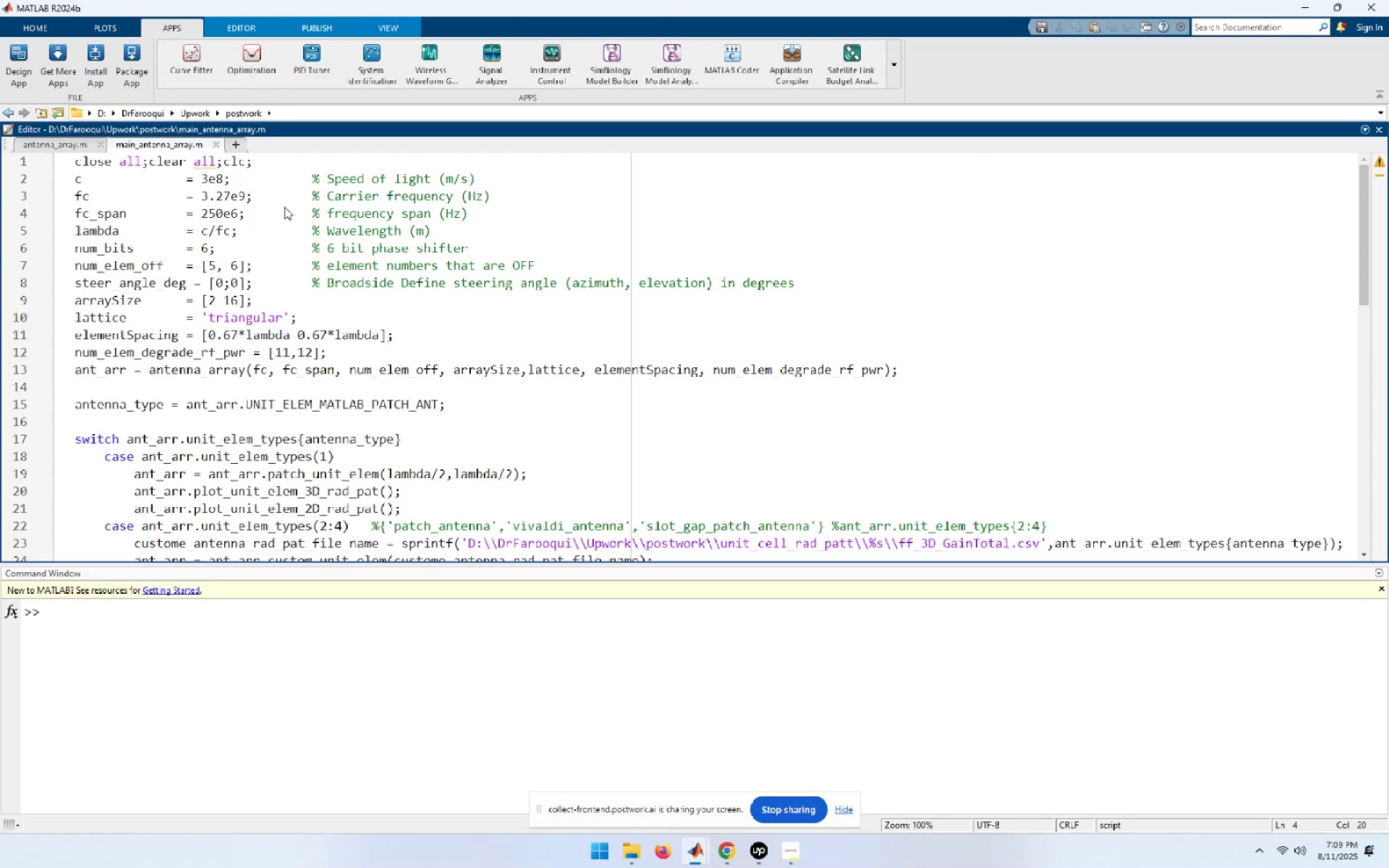 
key(ArrowDown)
 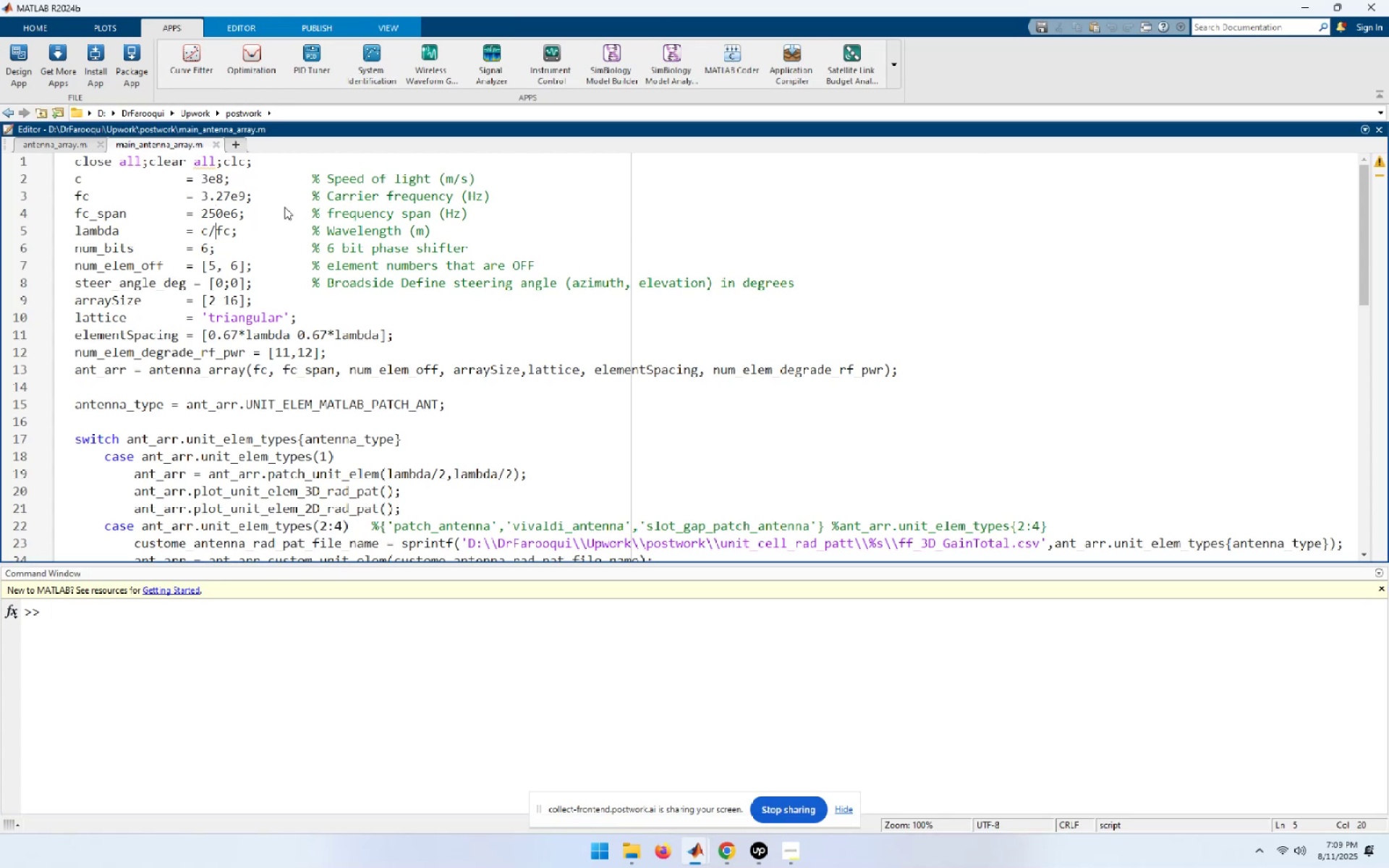 
key(ArrowDown)
 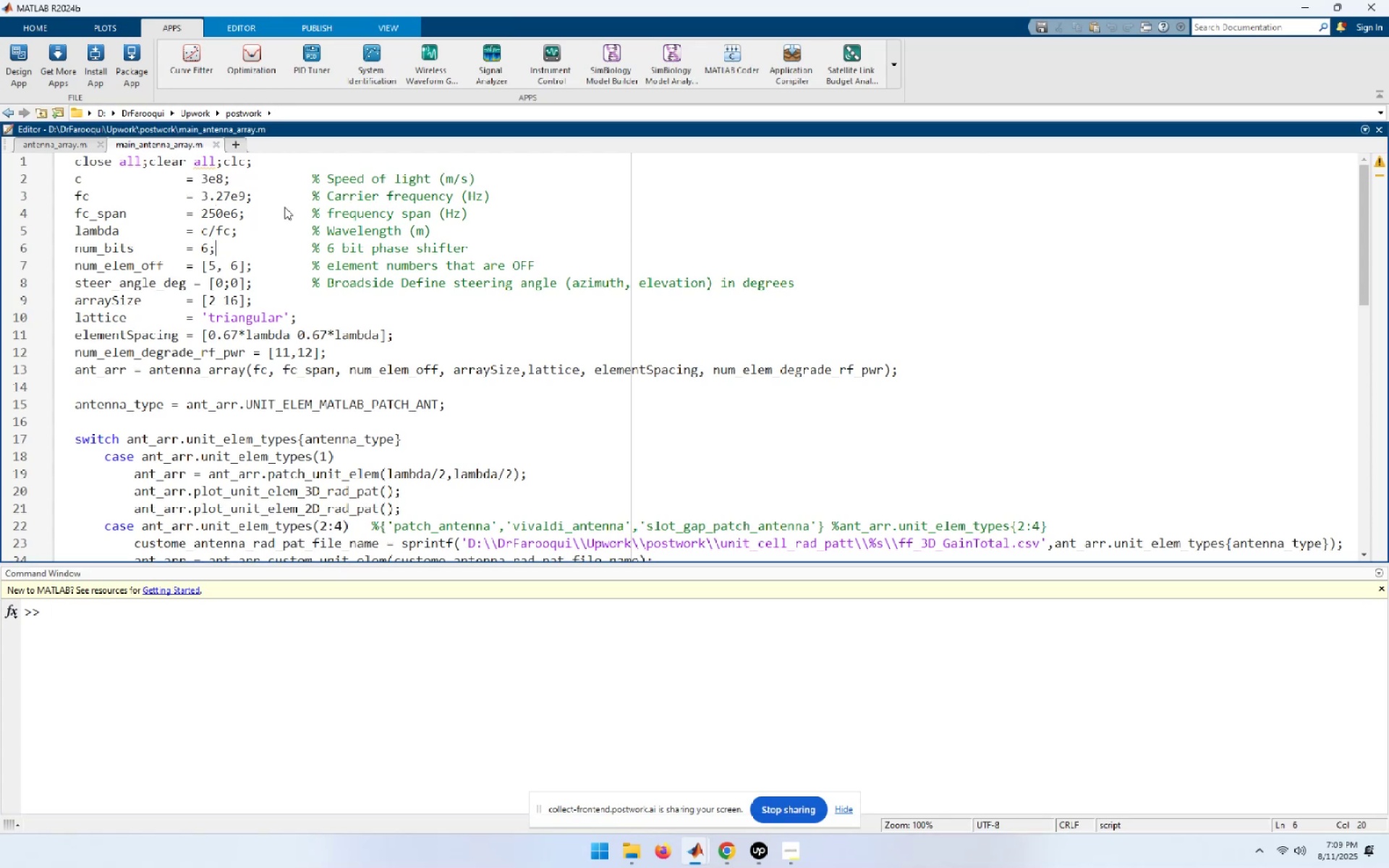 
key(ArrowDown)
 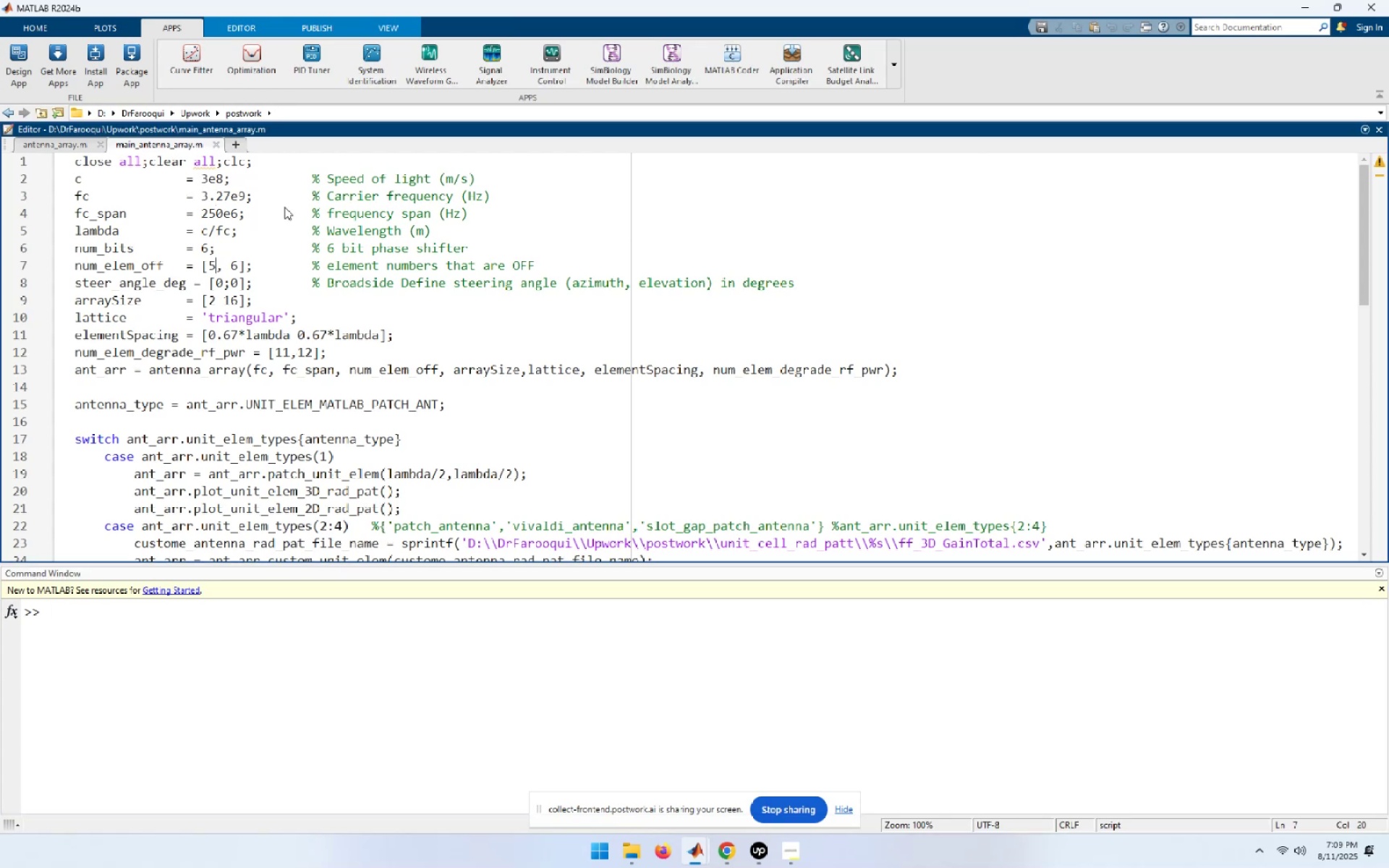 
key(ArrowDown)
 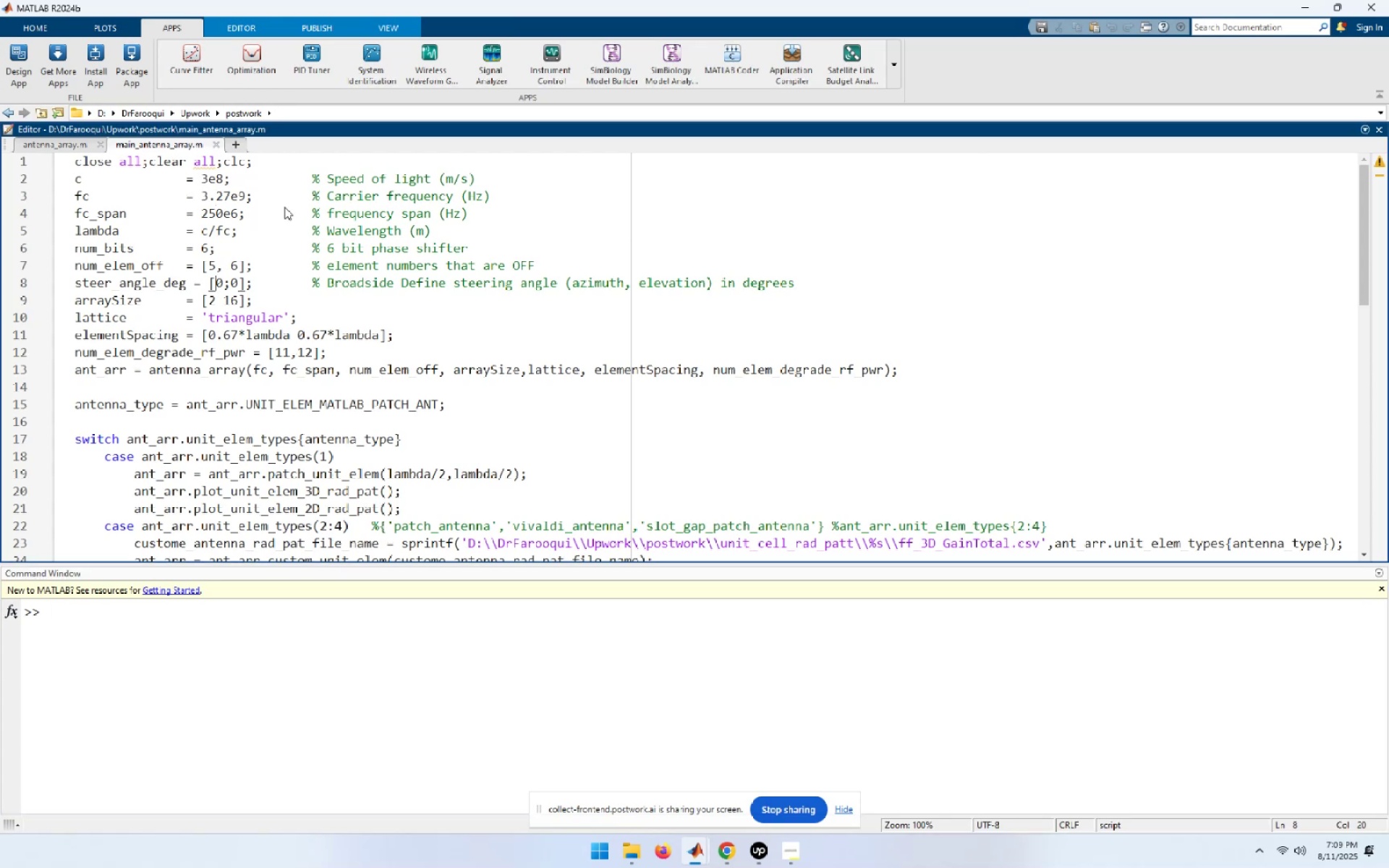 
key(ArrowDown)
 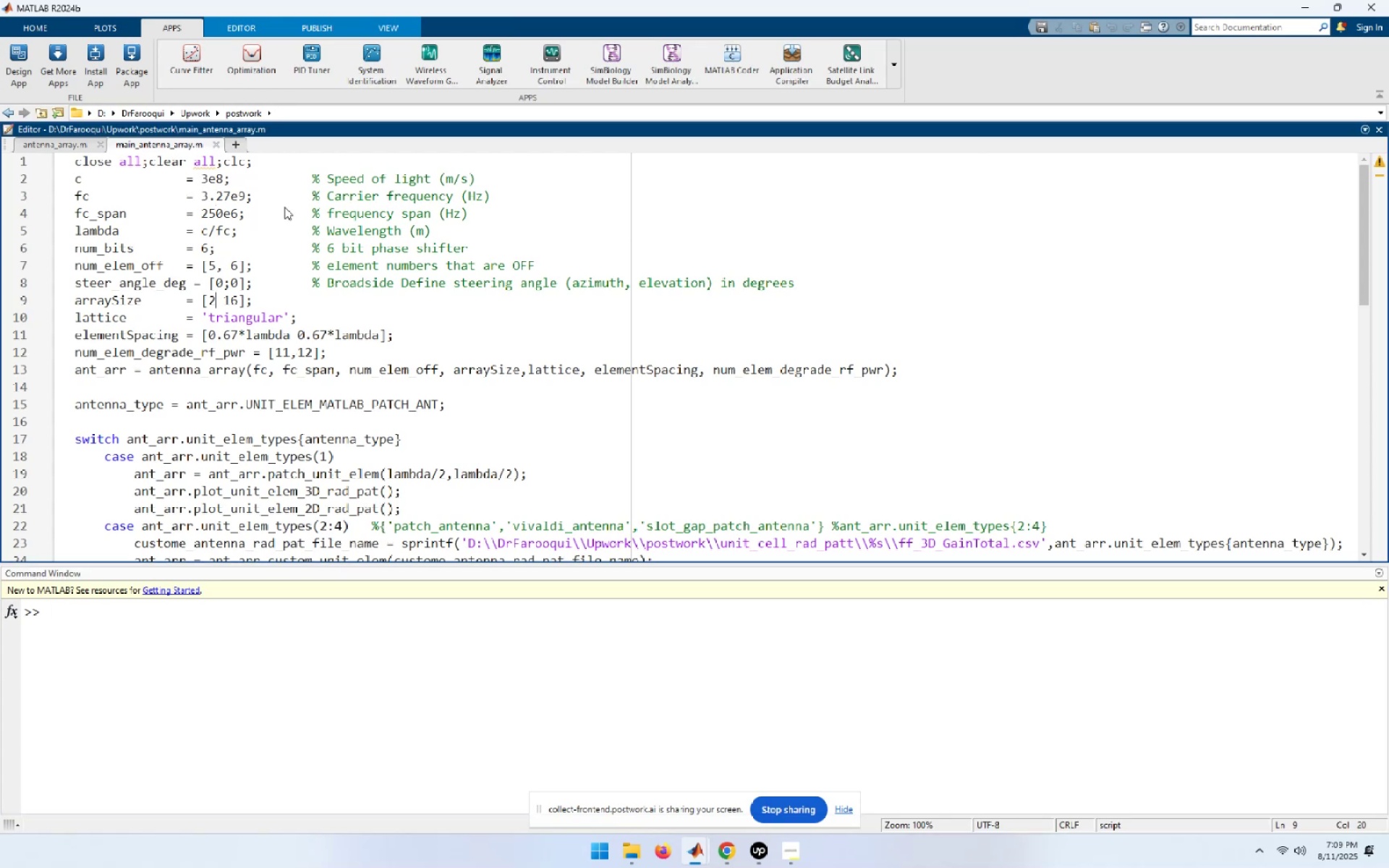 
key(ArrowDown)
 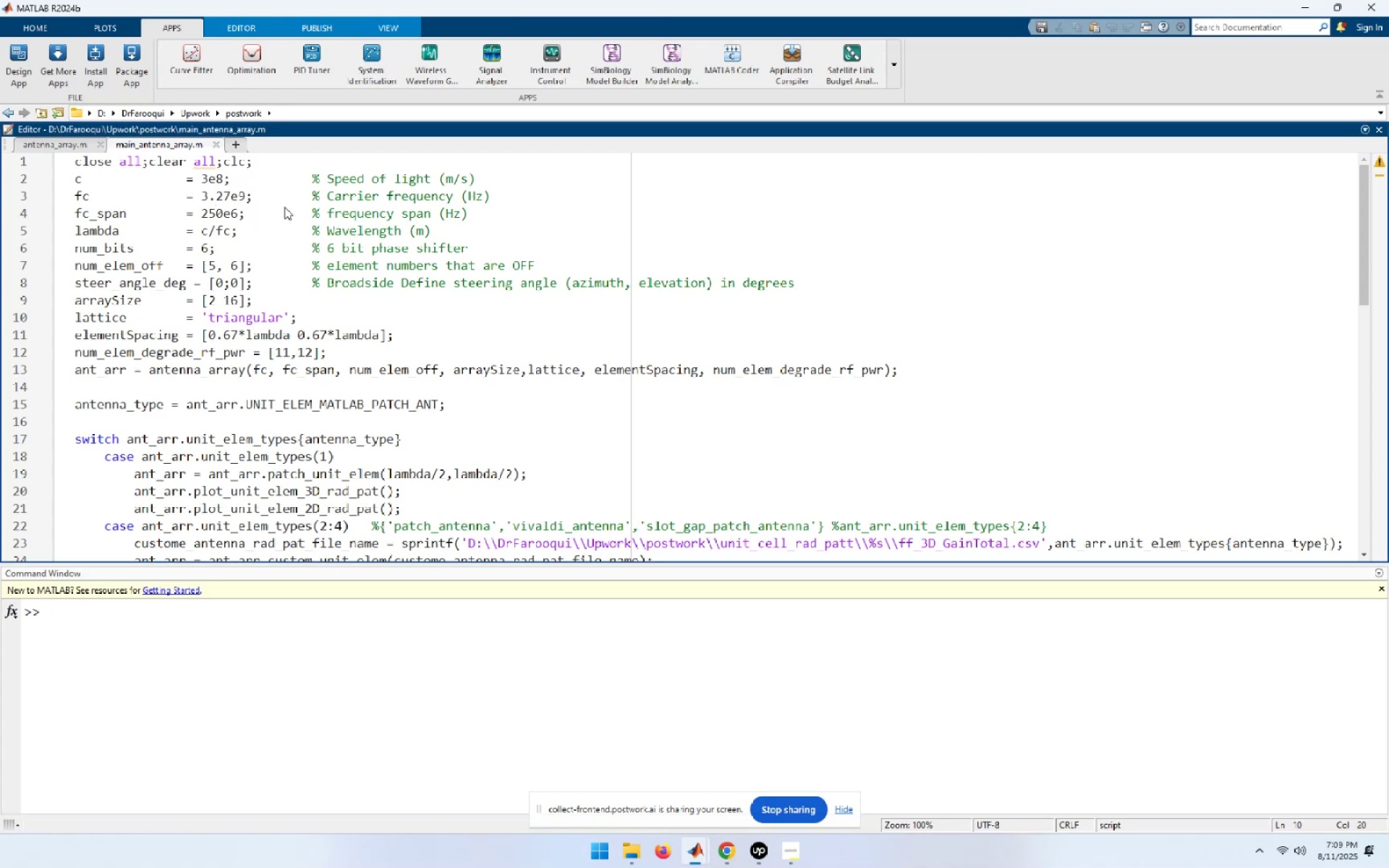 
key(ArrowDown)
 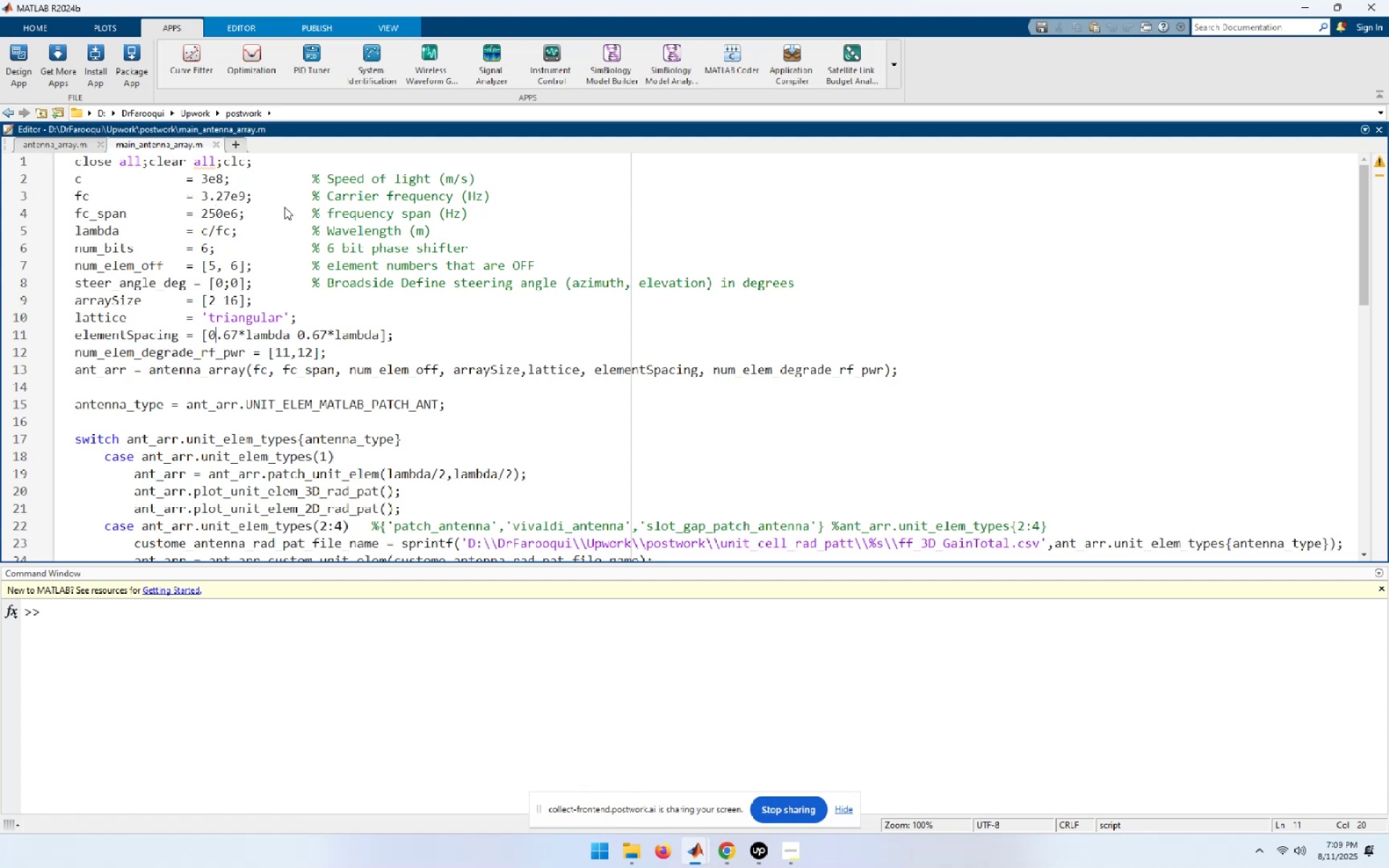 
key(ArrowDown)
 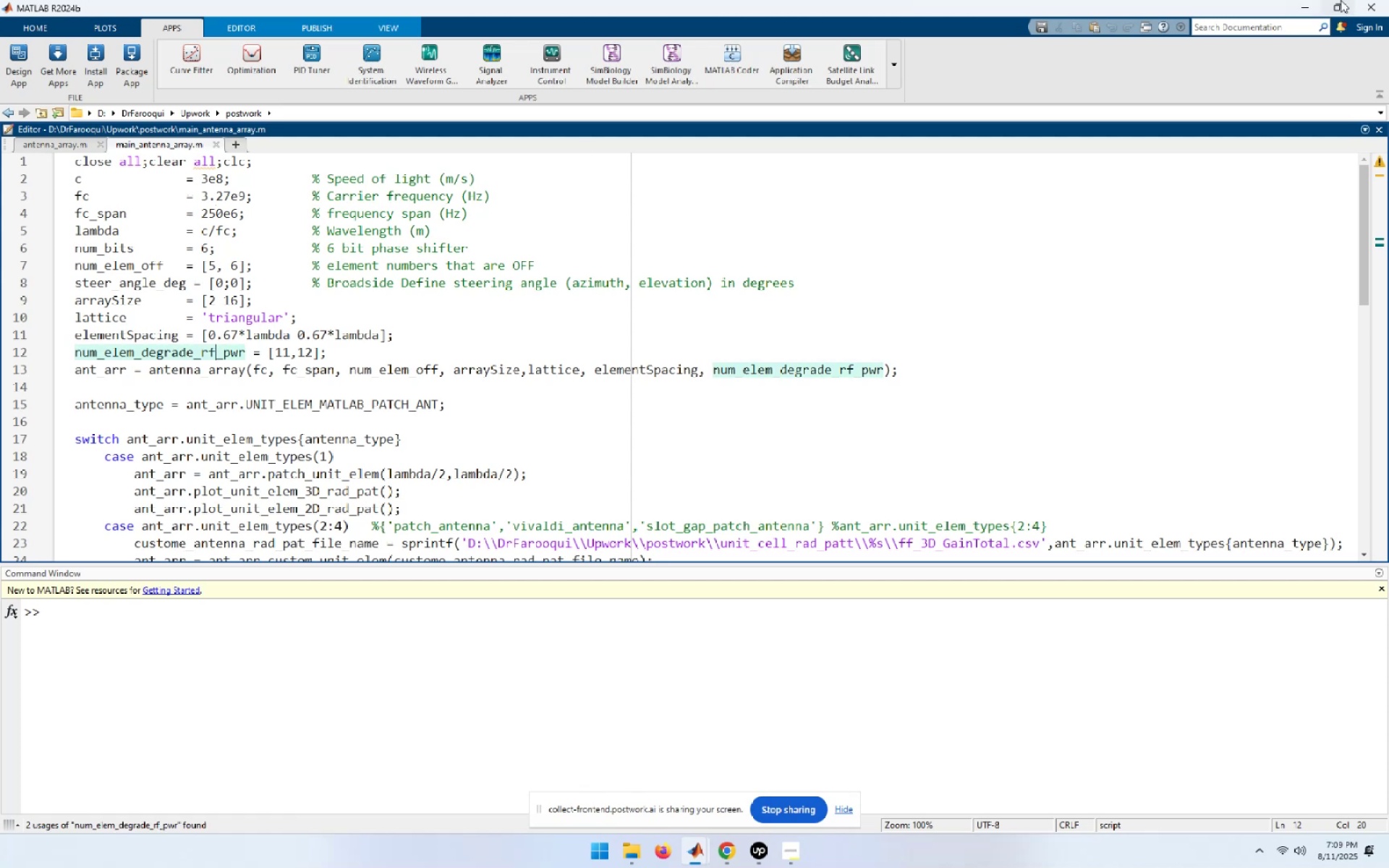 
left_click([1302, 7])
 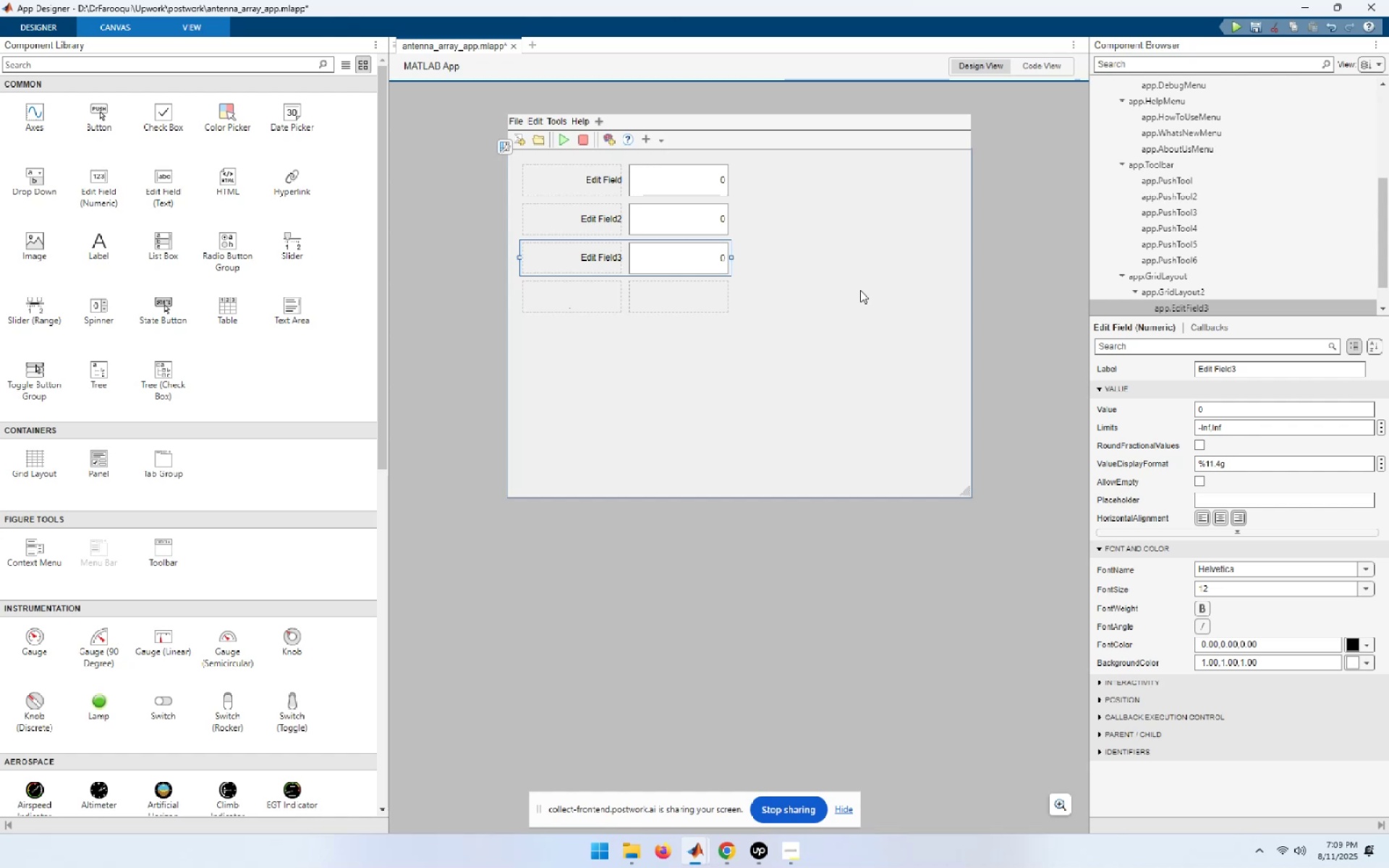 
wait(13.78)
 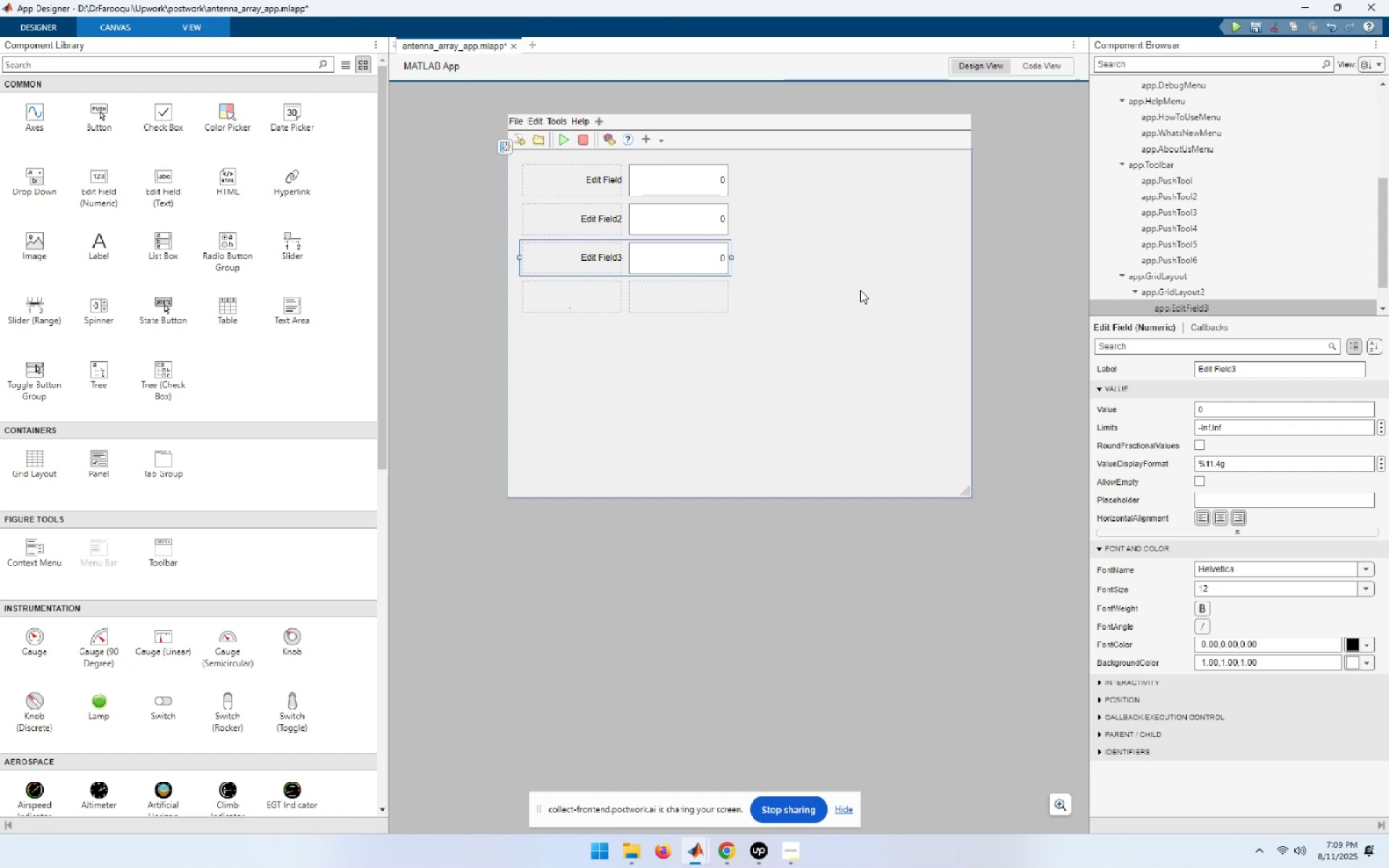 
left_click_drag(start_coordinate=[101, 192], to_coordinate=[581, 297])
 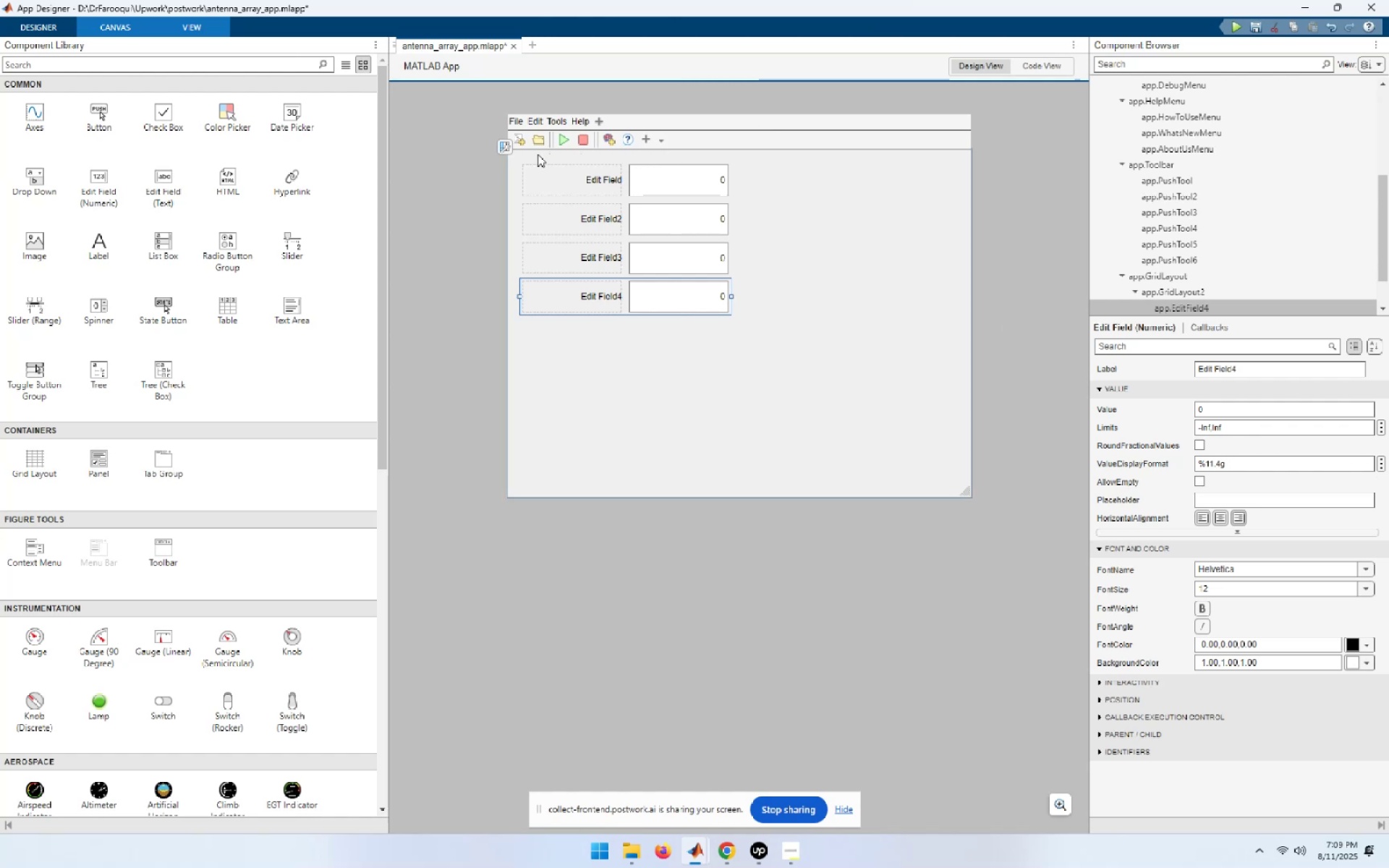 
left_click([507, 148])
 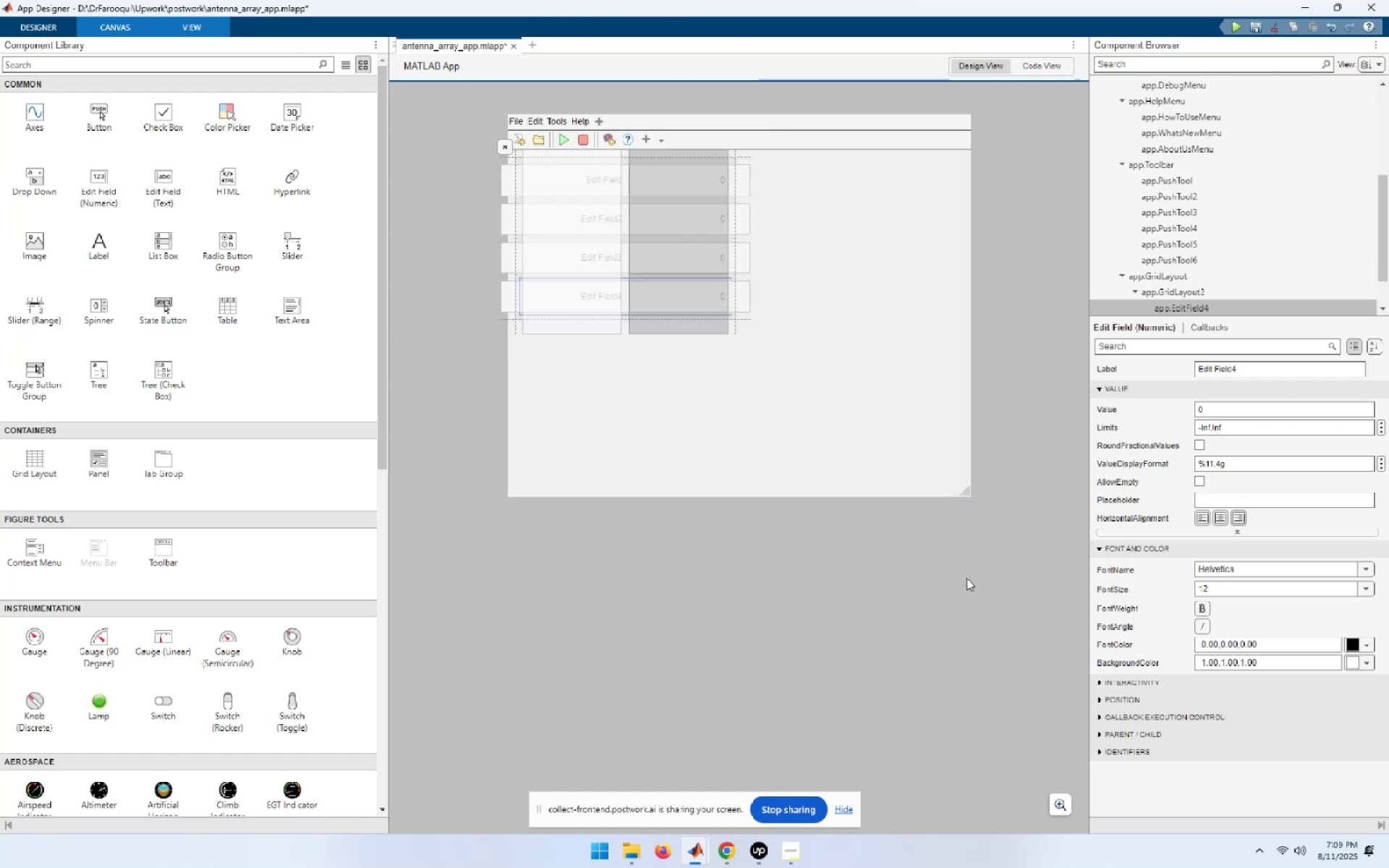 
left_click([992, 663])
 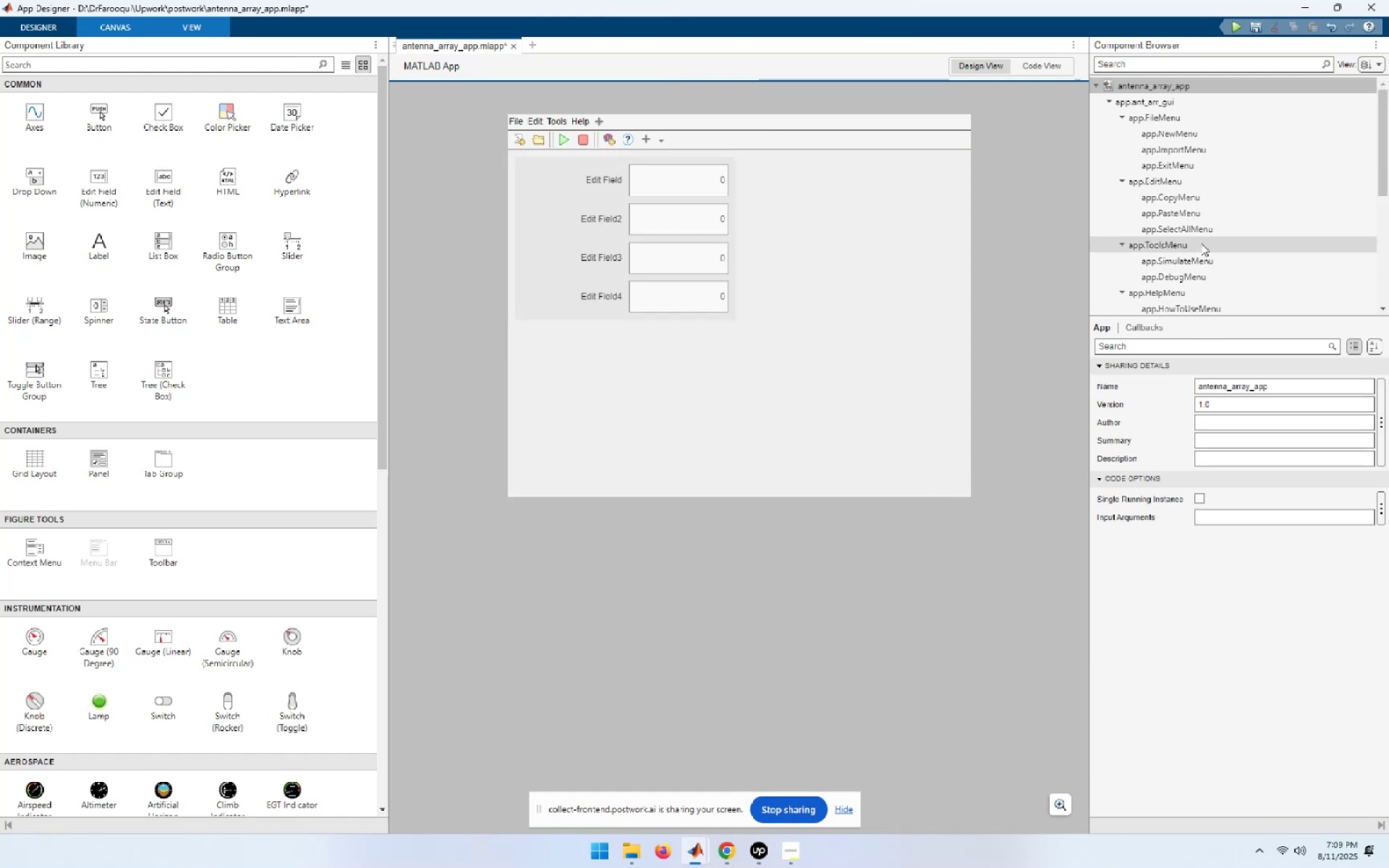 
scroll: coordinate [1251, 271], scroll_direction: down, amount: 5.0
 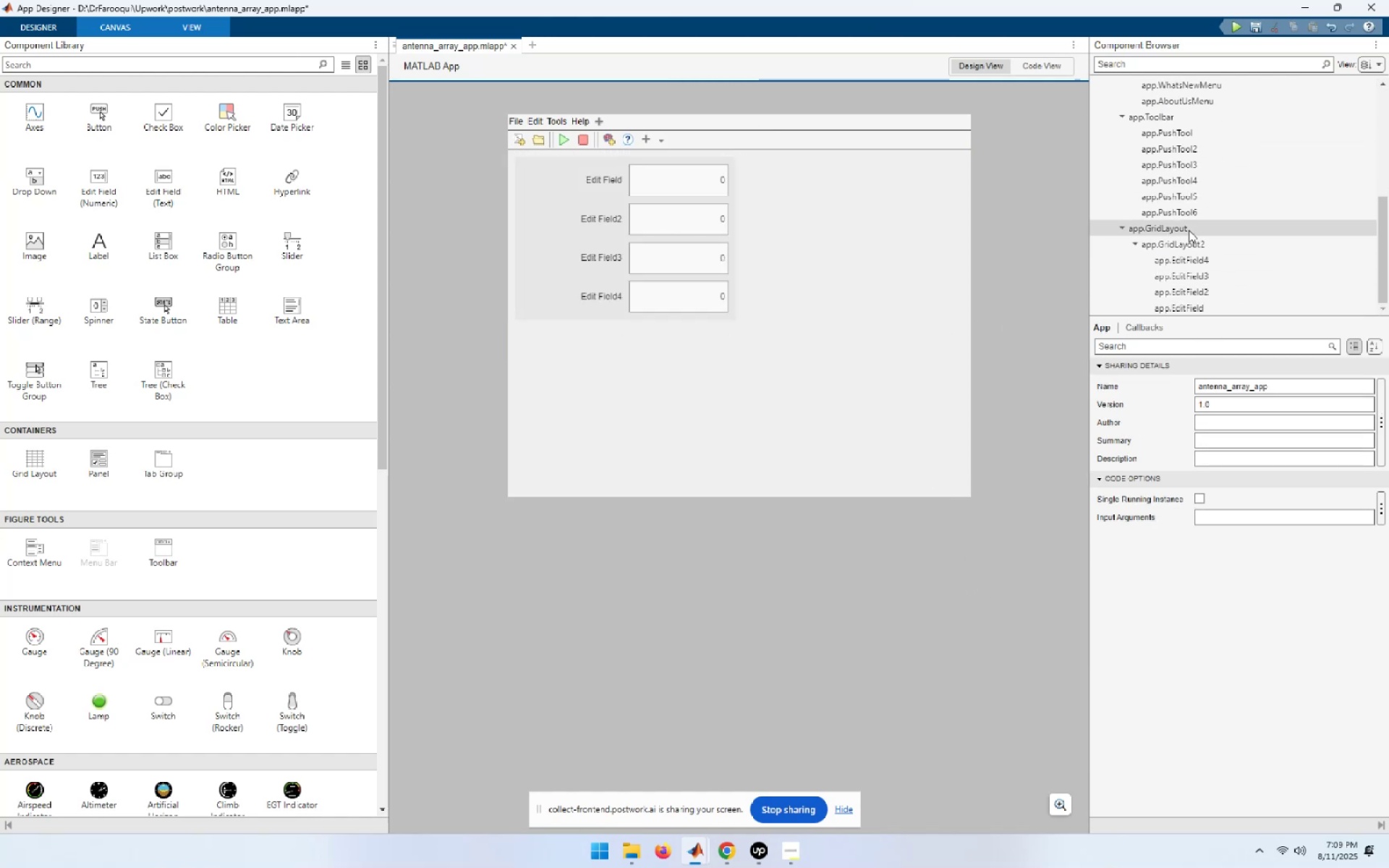 
left_click([1188, 229])
 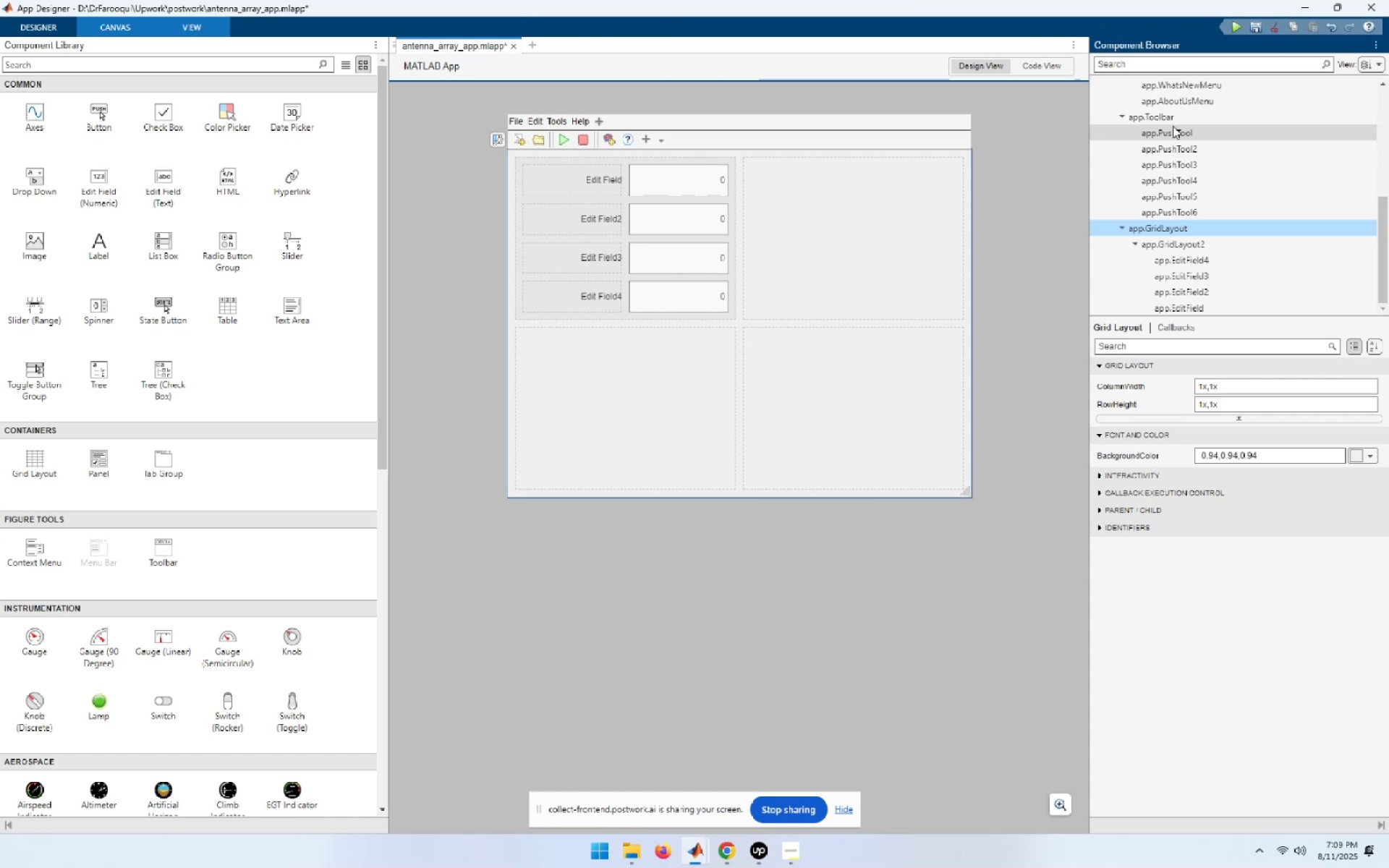 
left_click([1205, 247])
 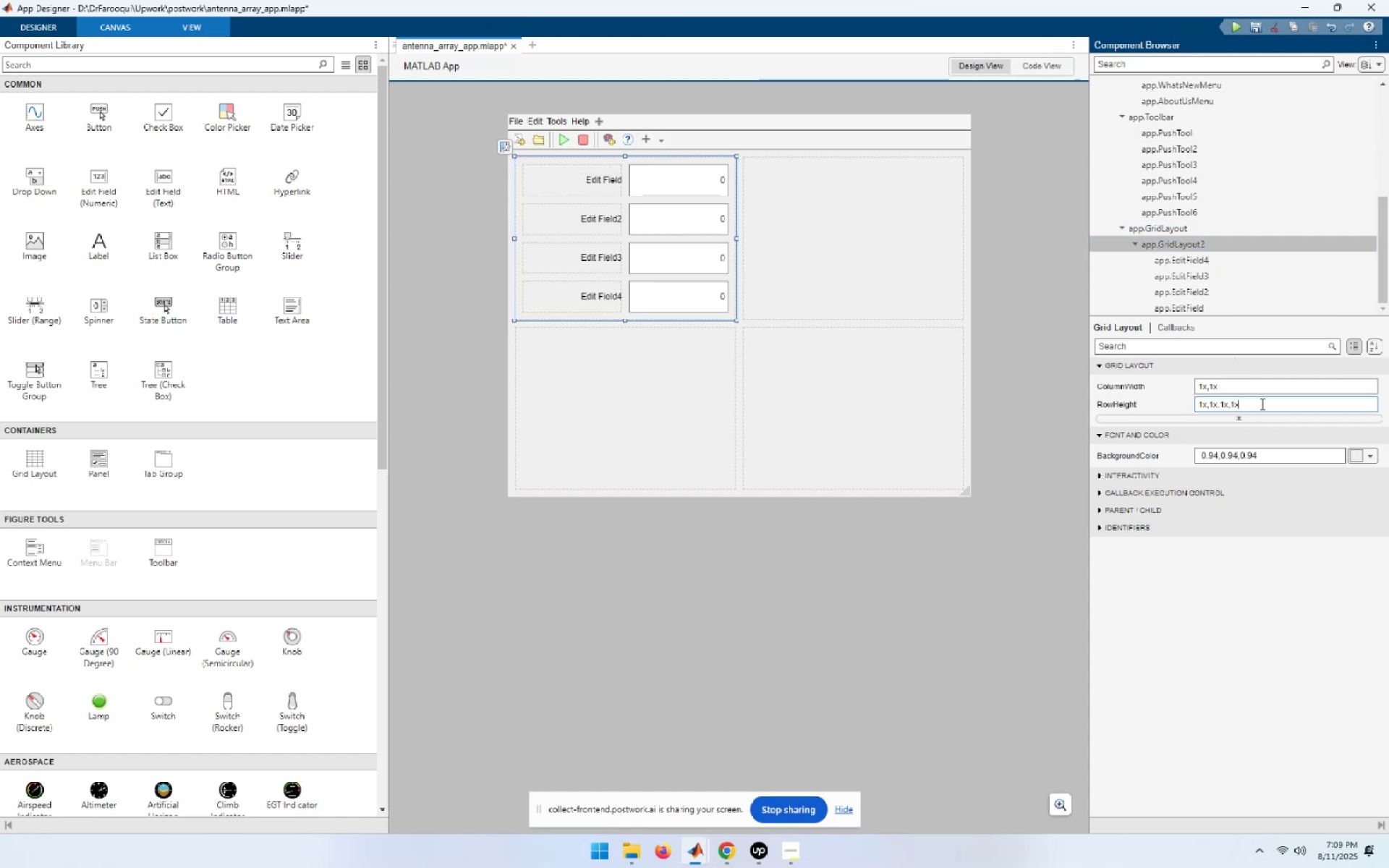 
key(Shift+Home)
 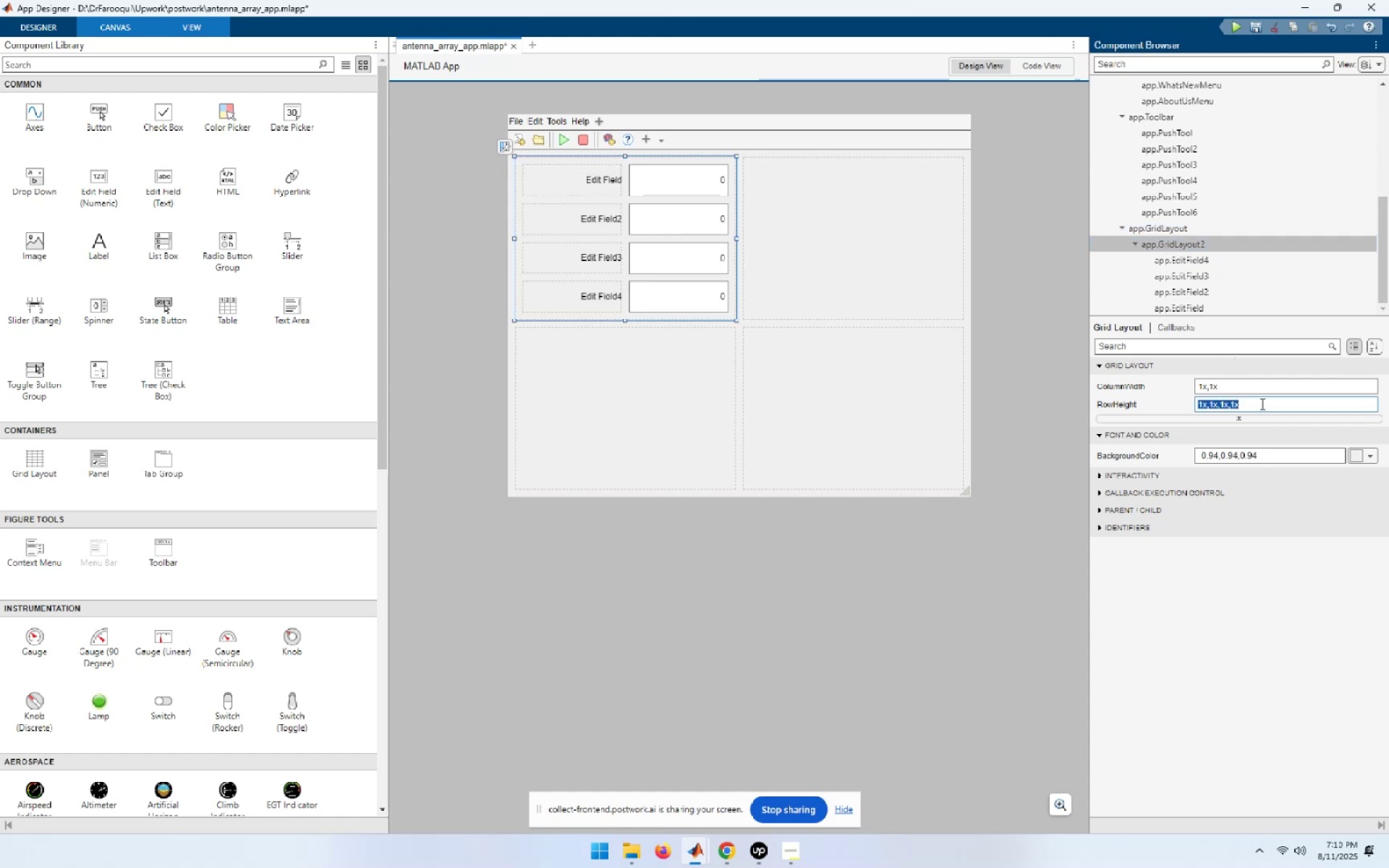 
key(Control+C)
 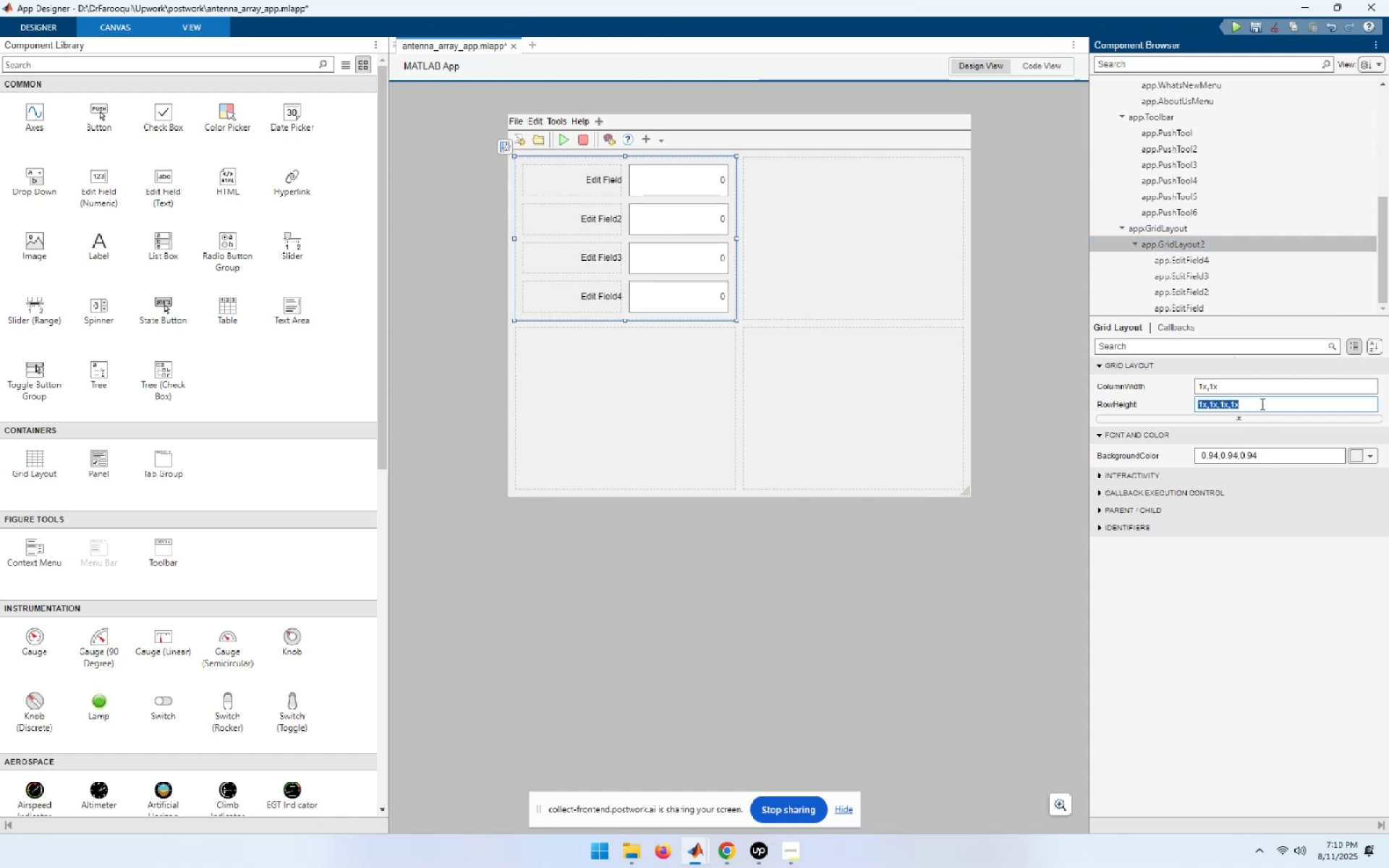 
key(End)
 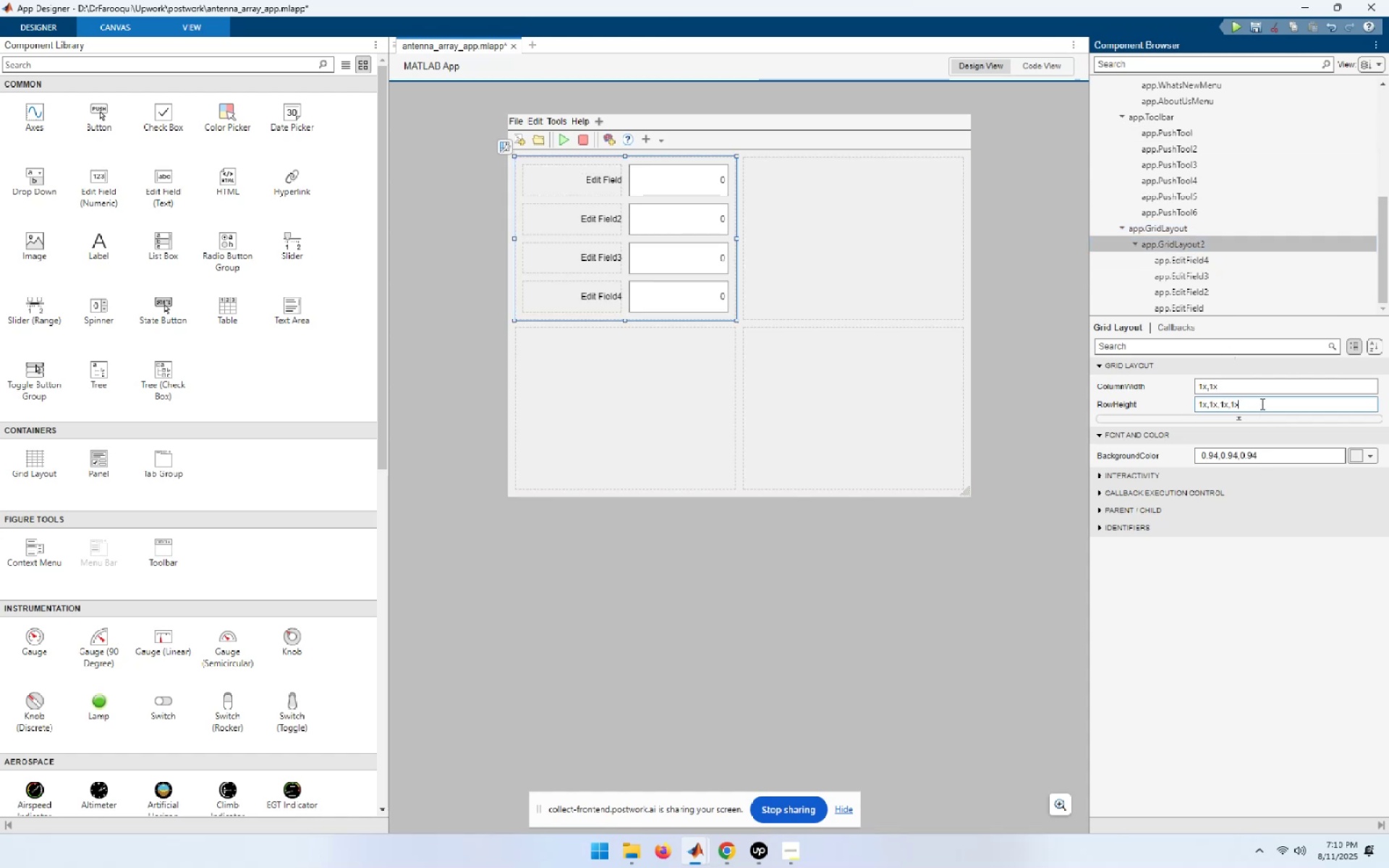 
key(Comma)
 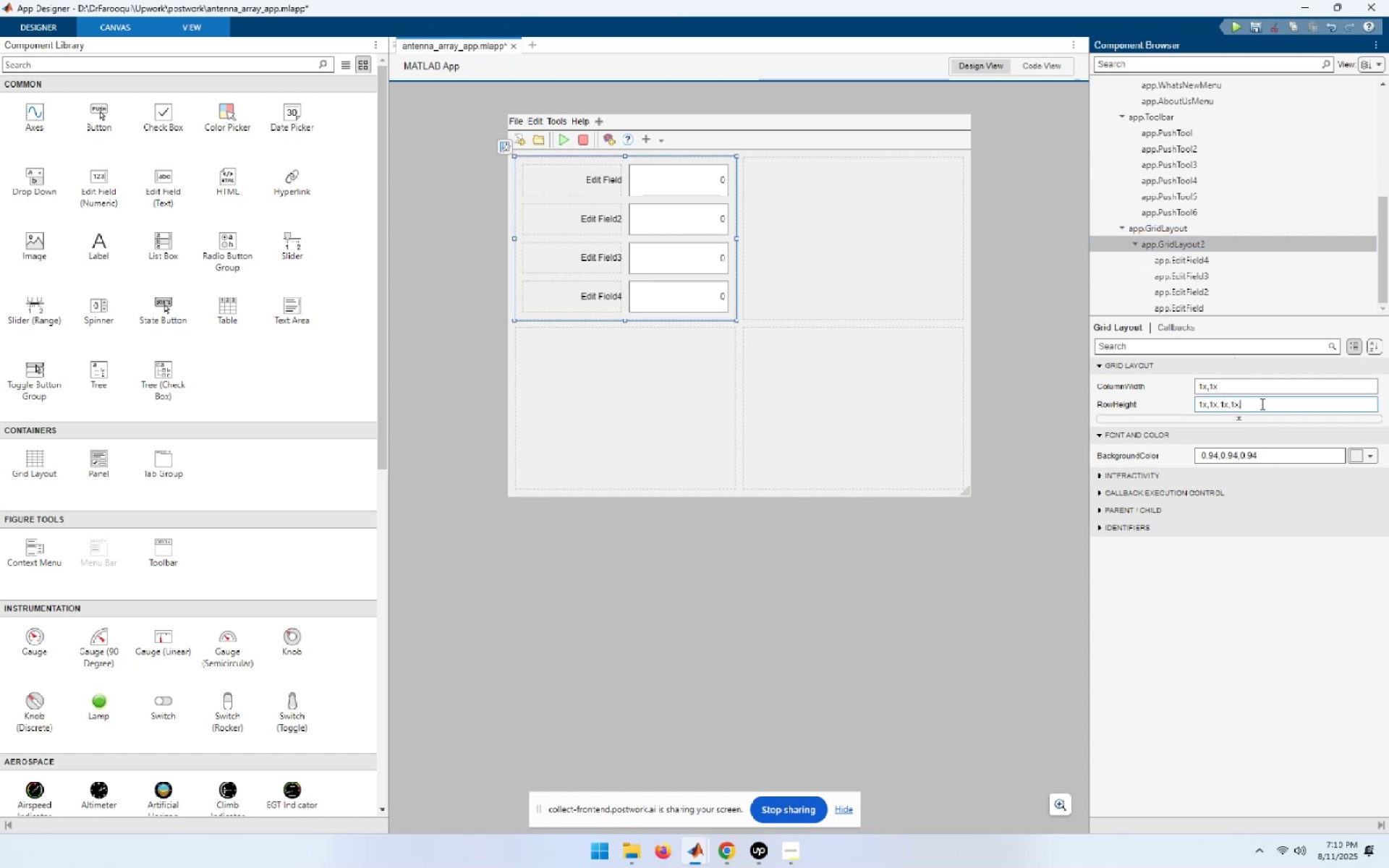 
key(Control+ControlLeft)
 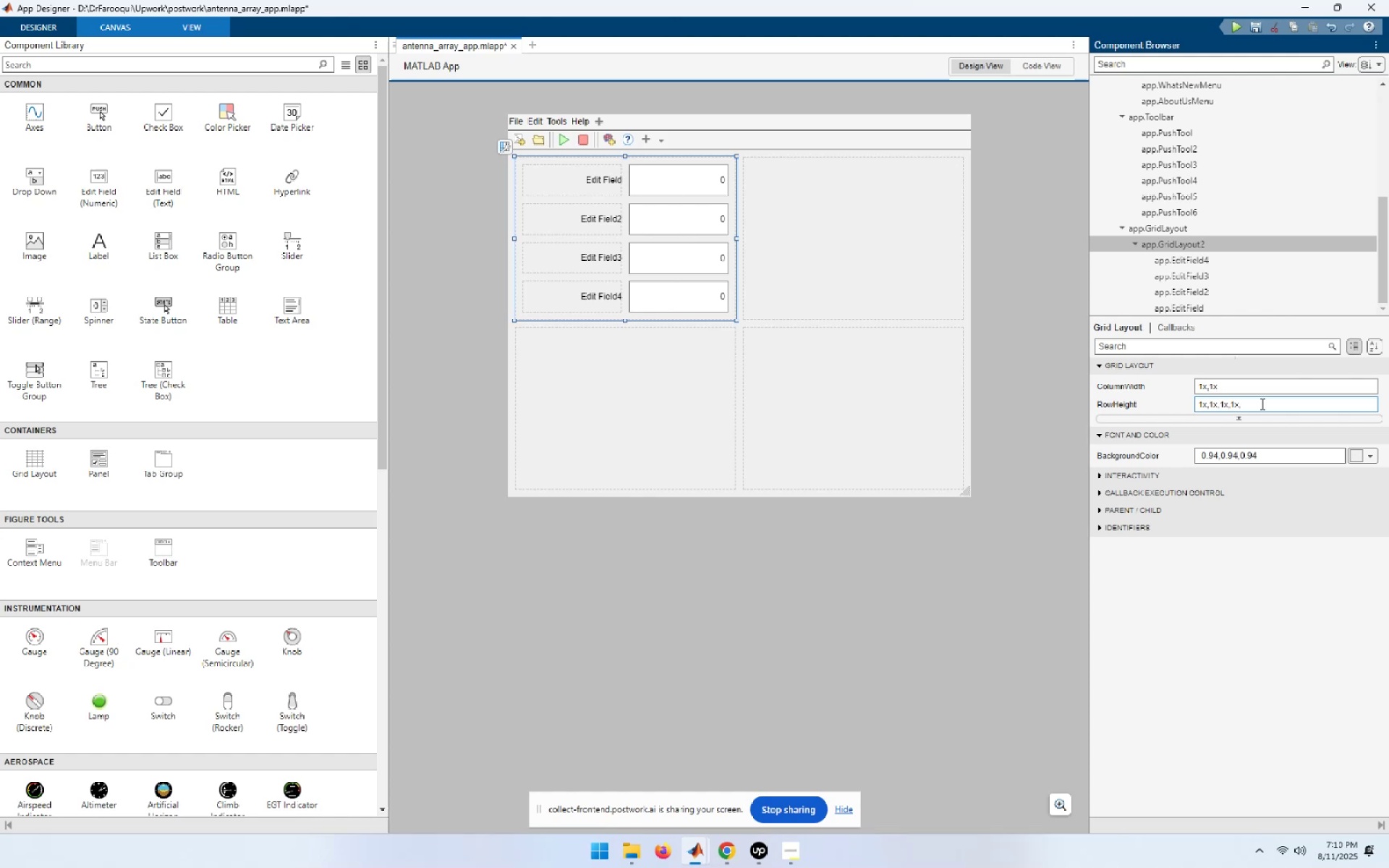 
key(Control+V)
 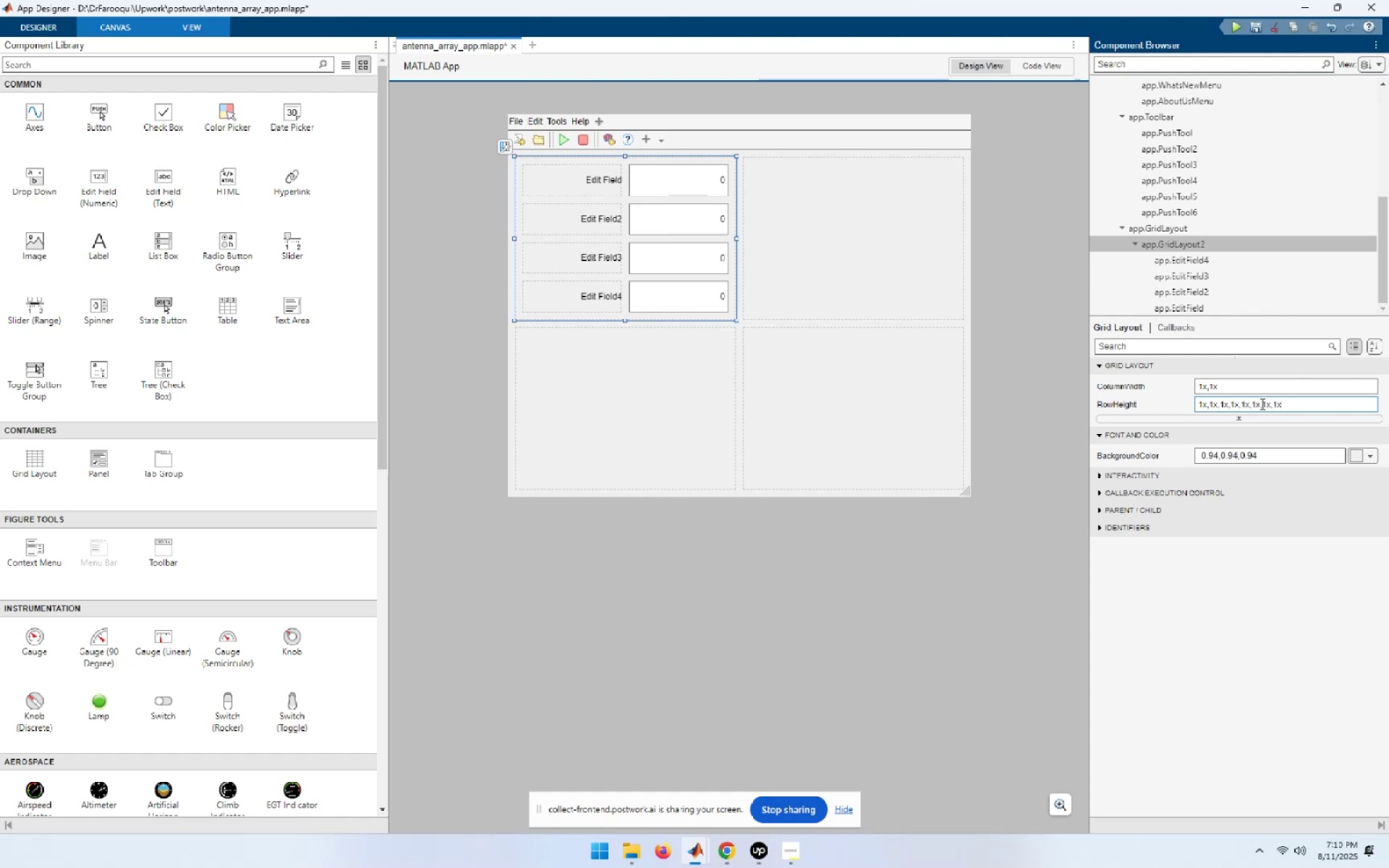 
key(NumpadEnter)
 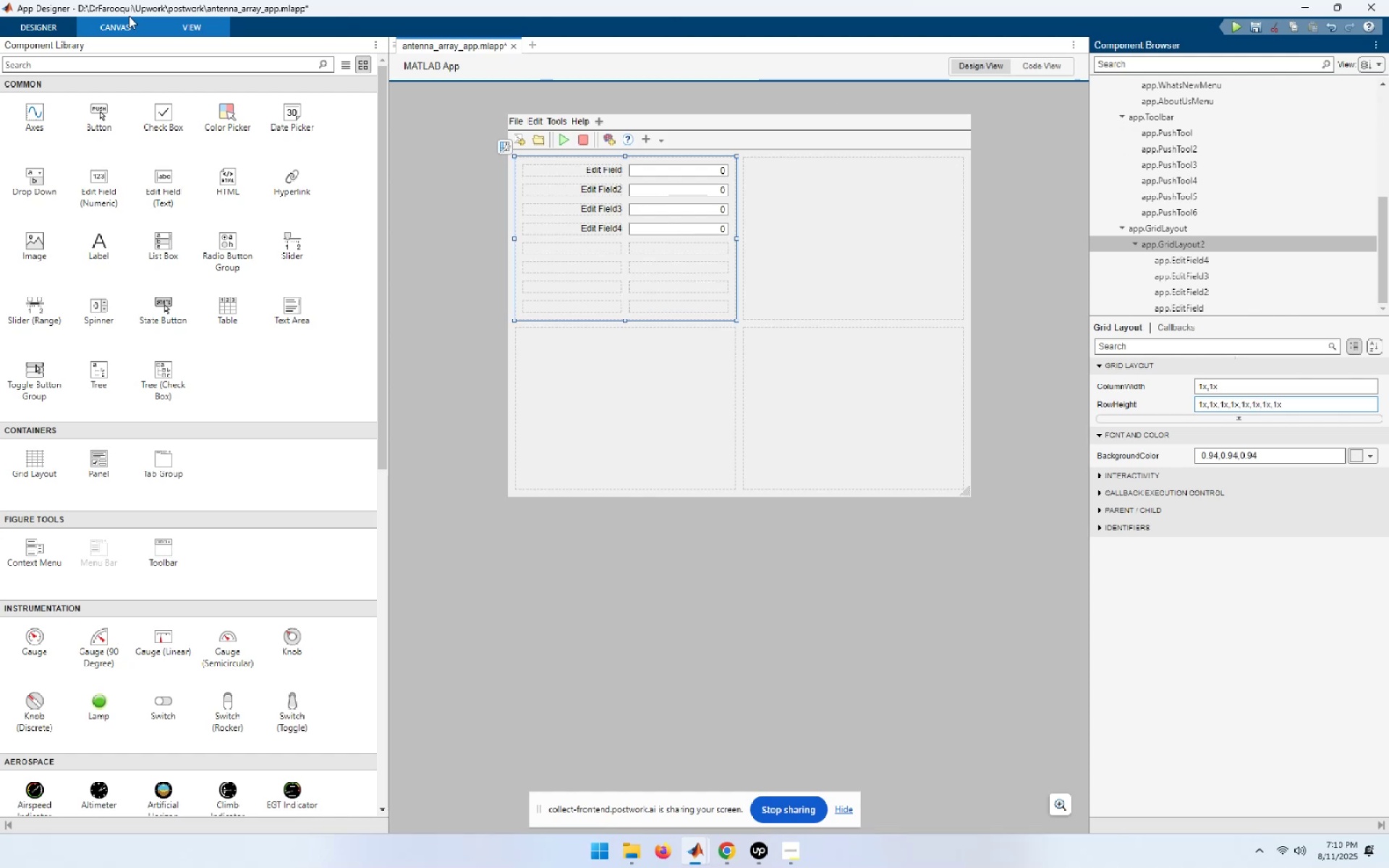 
mouse_move([166, 227])
 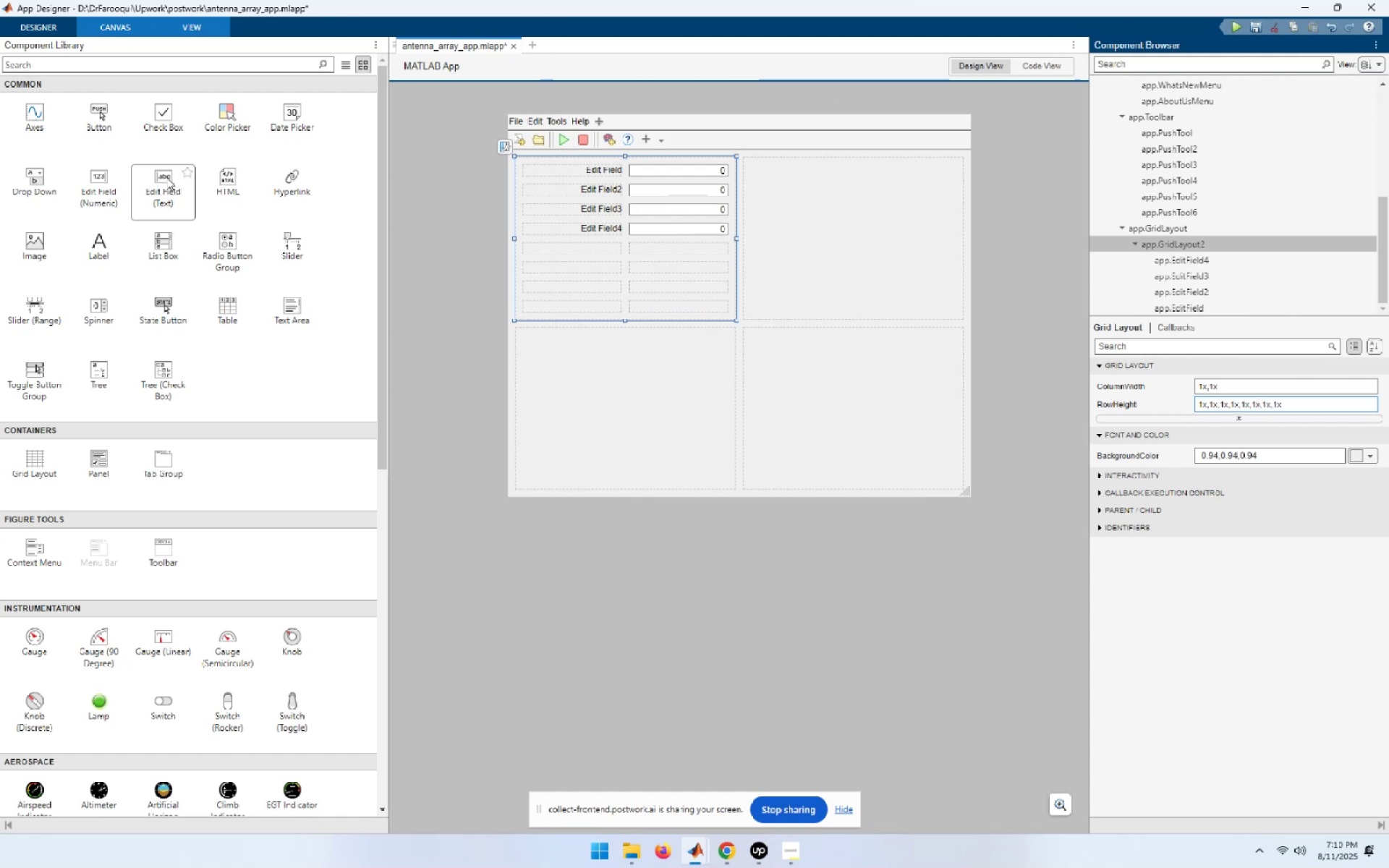 
left_click_drag(start_coordinate=[151, 179], to_coordinate=[610, 252])
 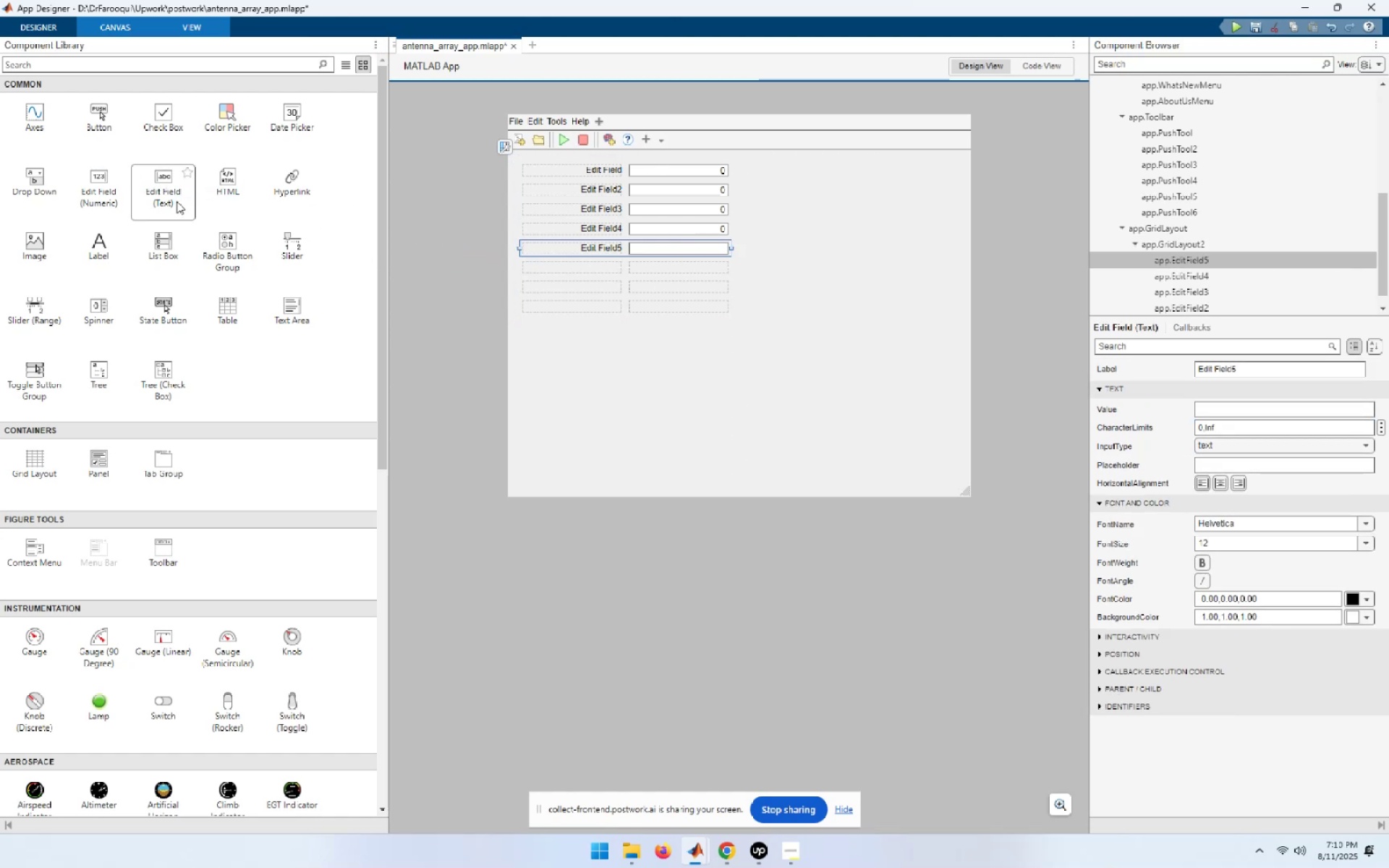 
left_click_drag(start_coordinate=[166, 191], to_coordinate=[627, 272])
 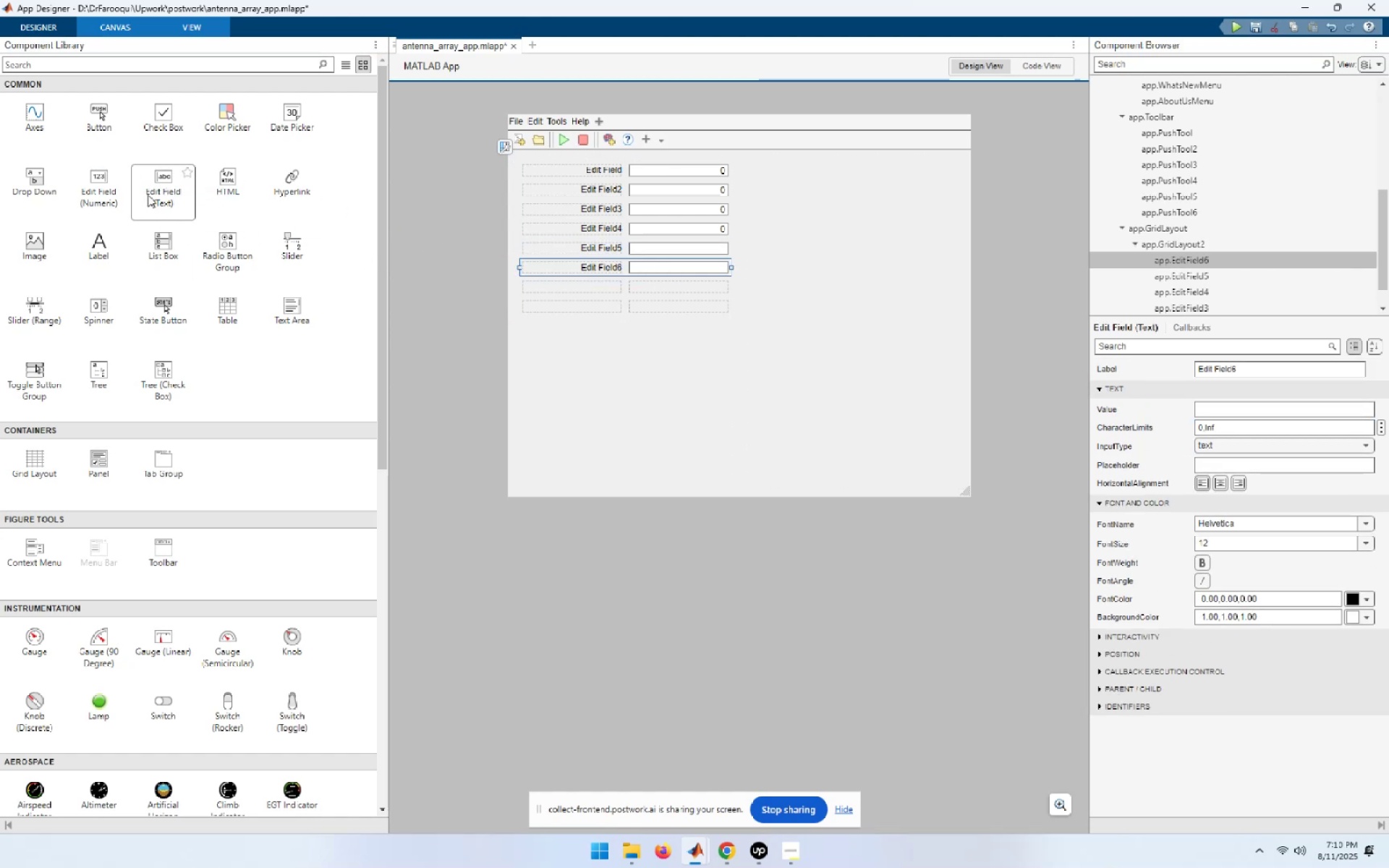 
left_click_drag(start_coordinate=[159, 190], to_coordinate=[621, 284])
 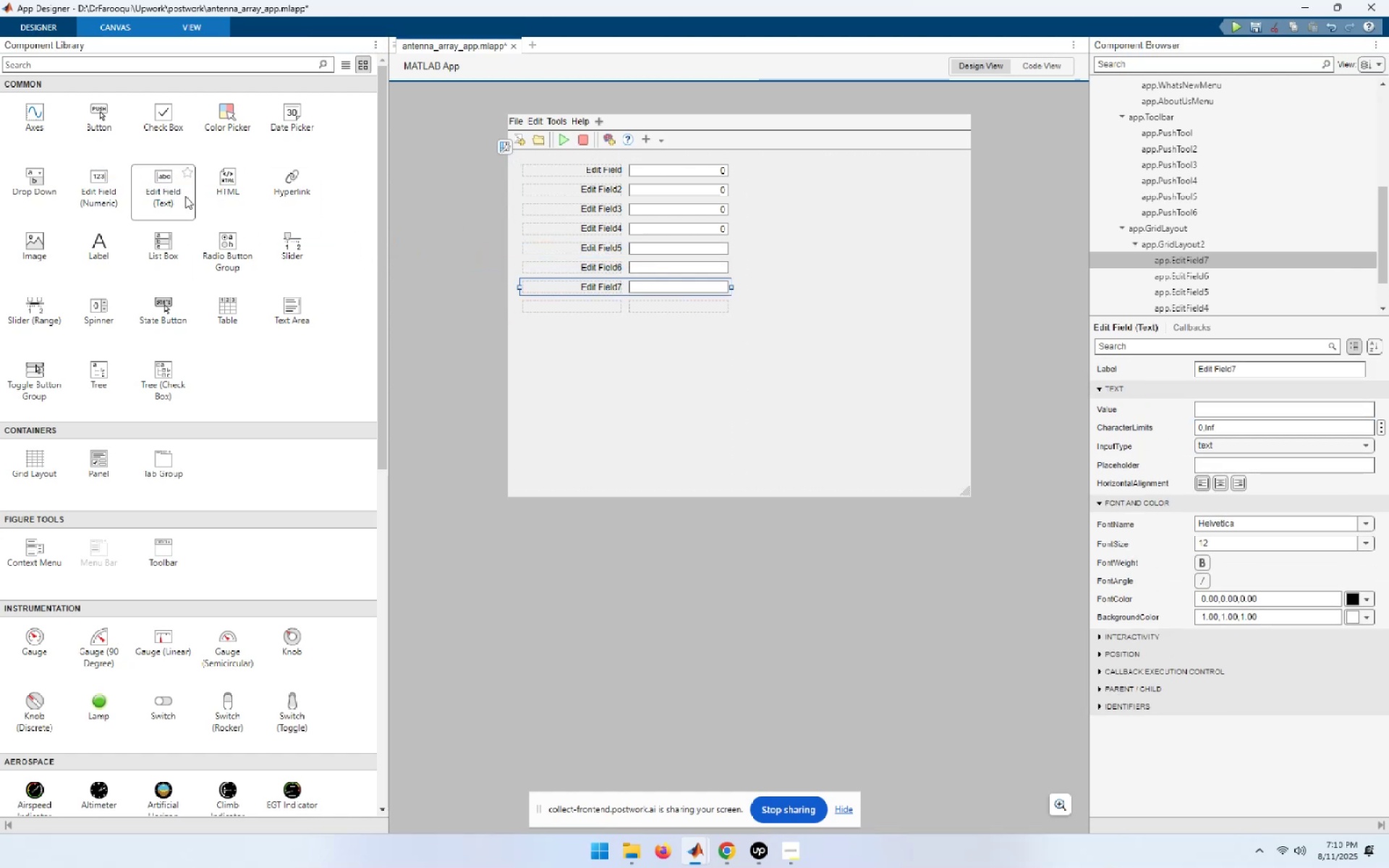 
left_click_drag(start_coordinate=[169, 193], to_coordinate=[646, 315])
 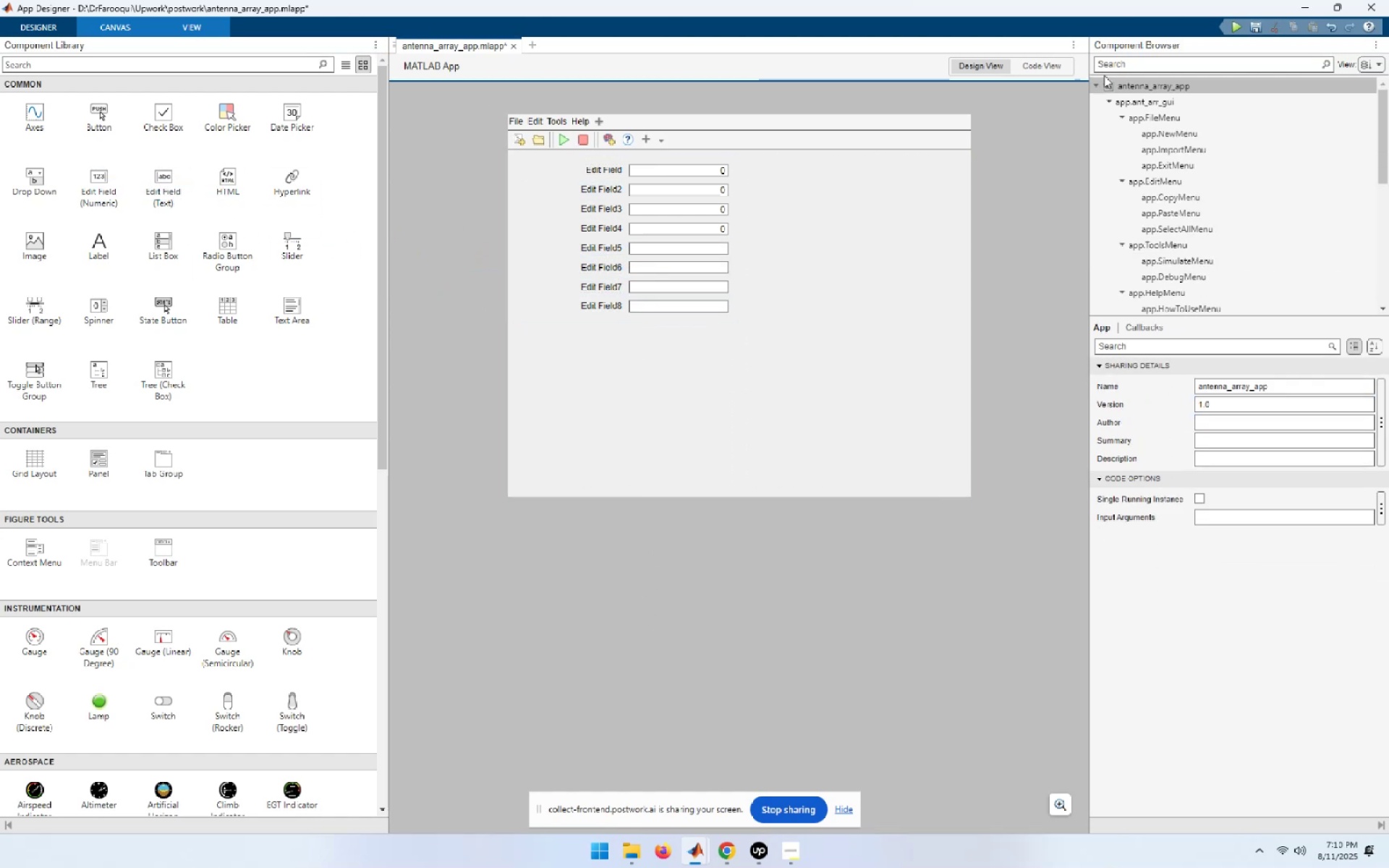 
left_click([1241, 26])
 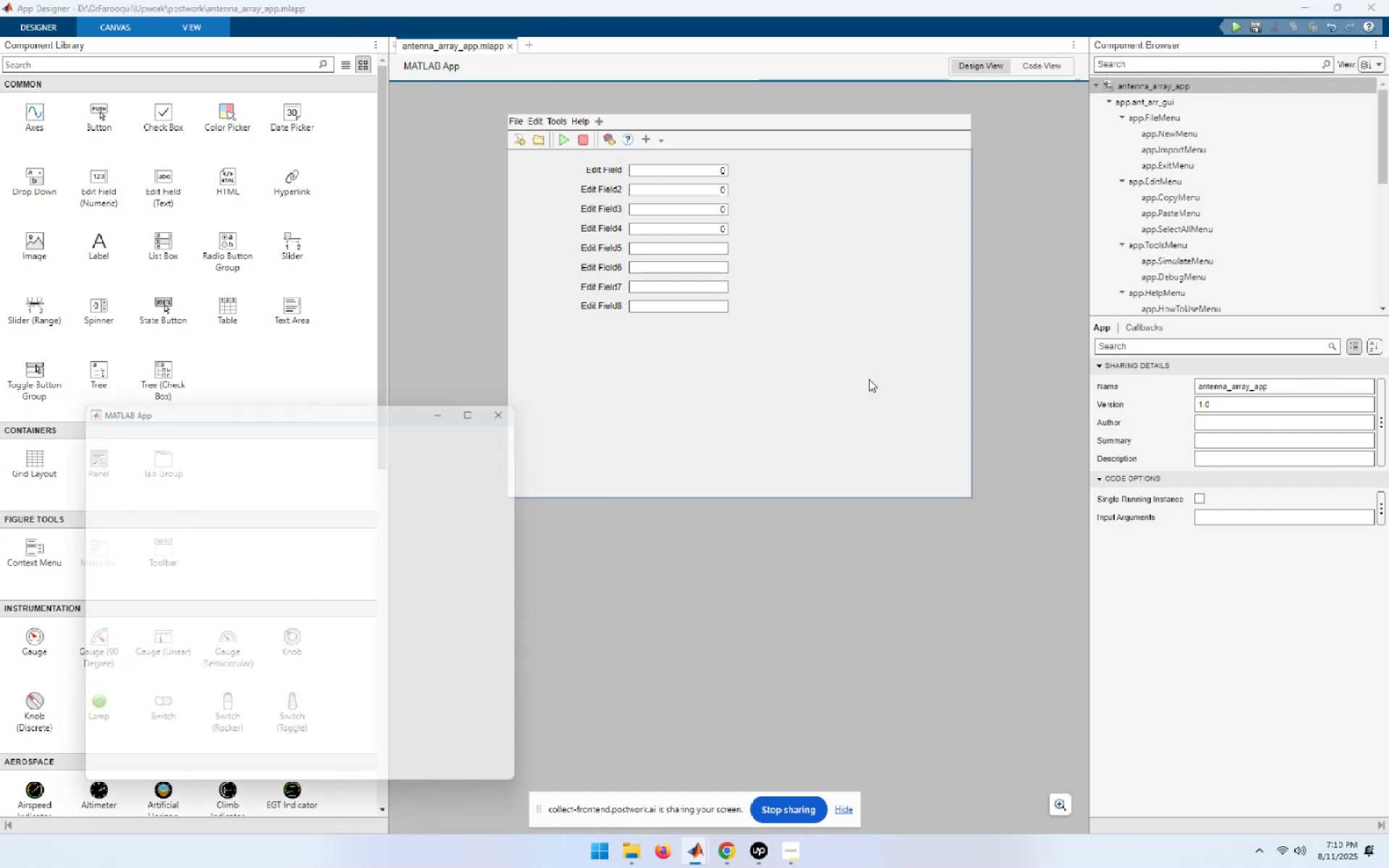 
wait(6.48)
 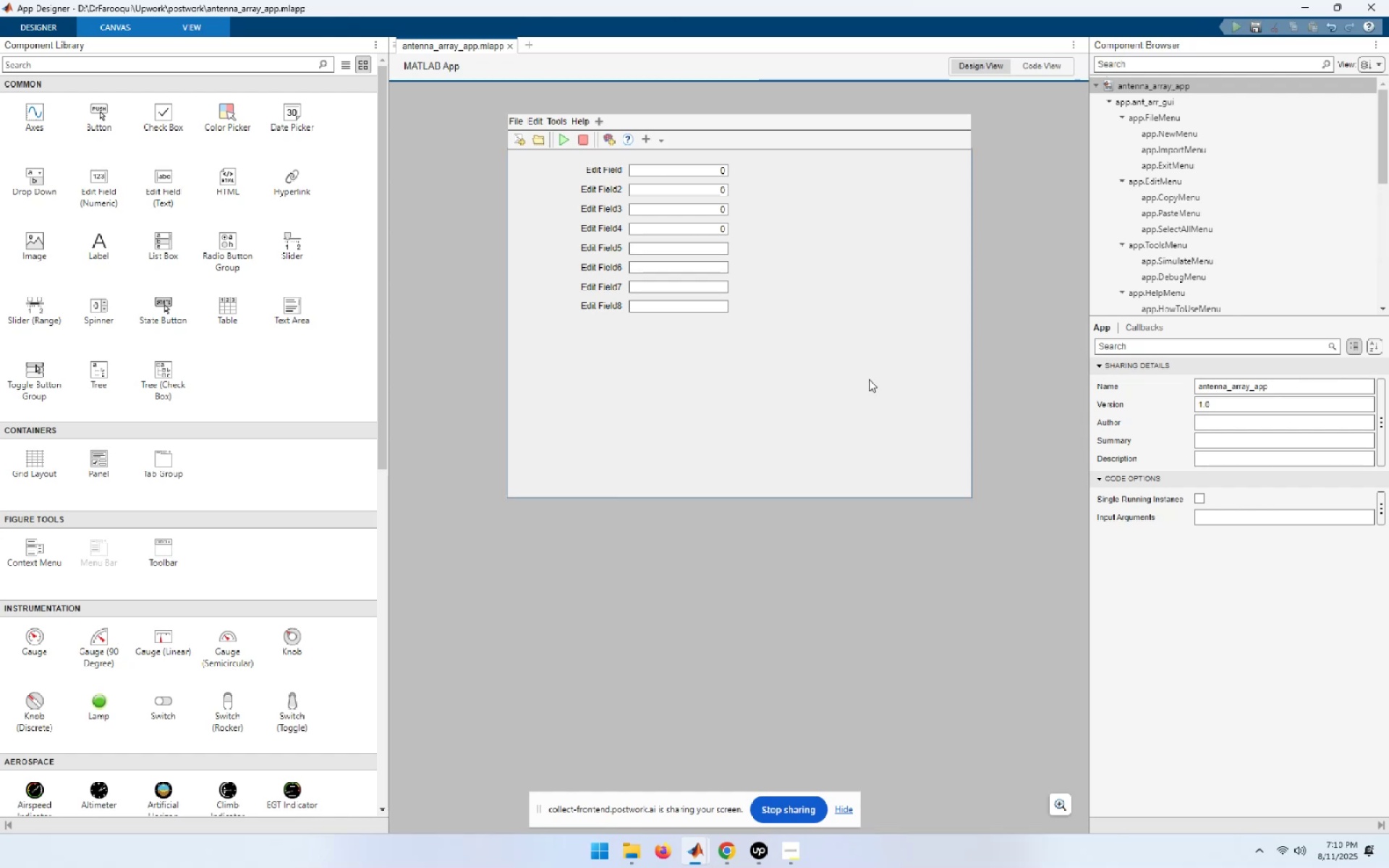 
left_click([527, 401])
 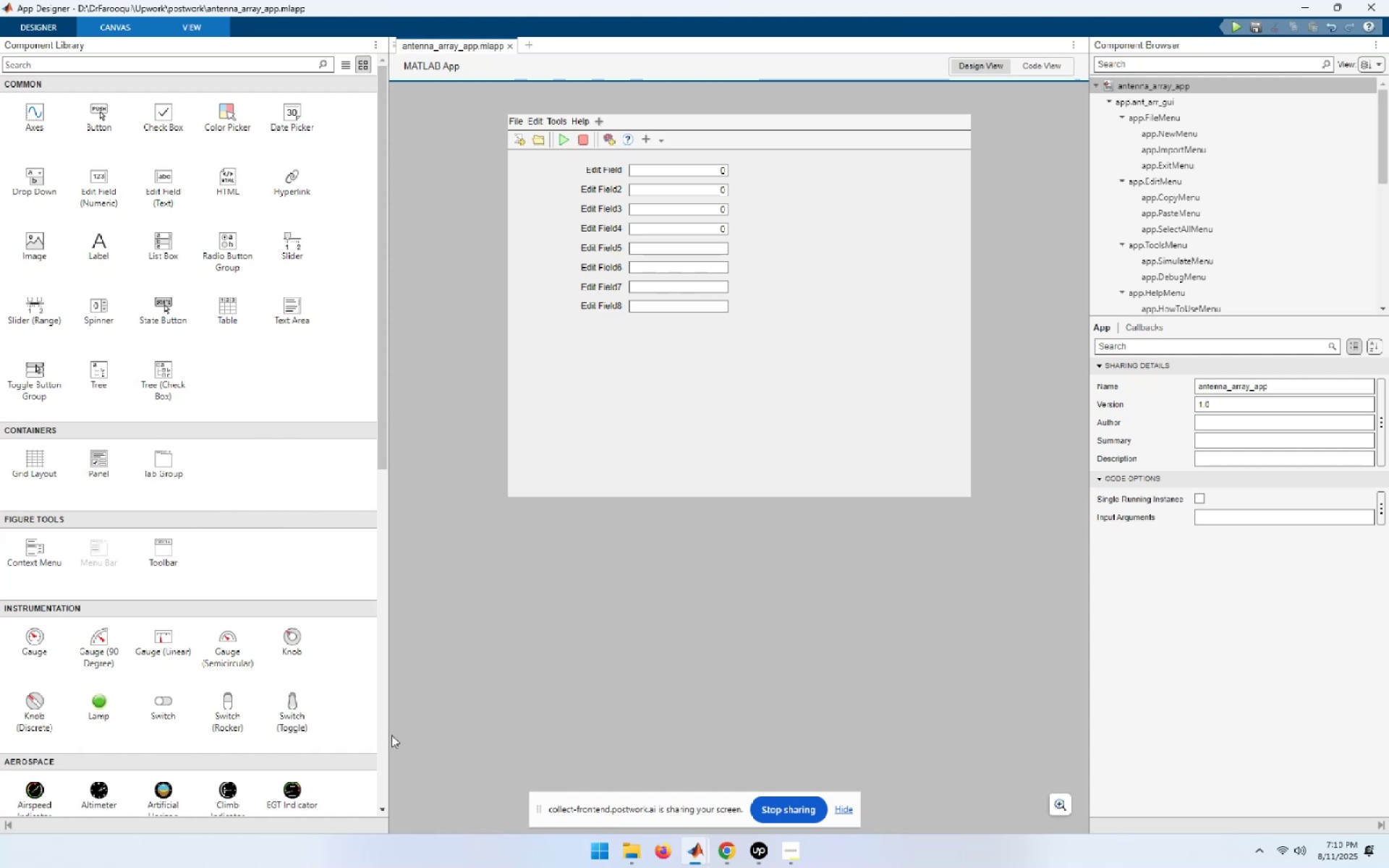 
wait(12.71)
 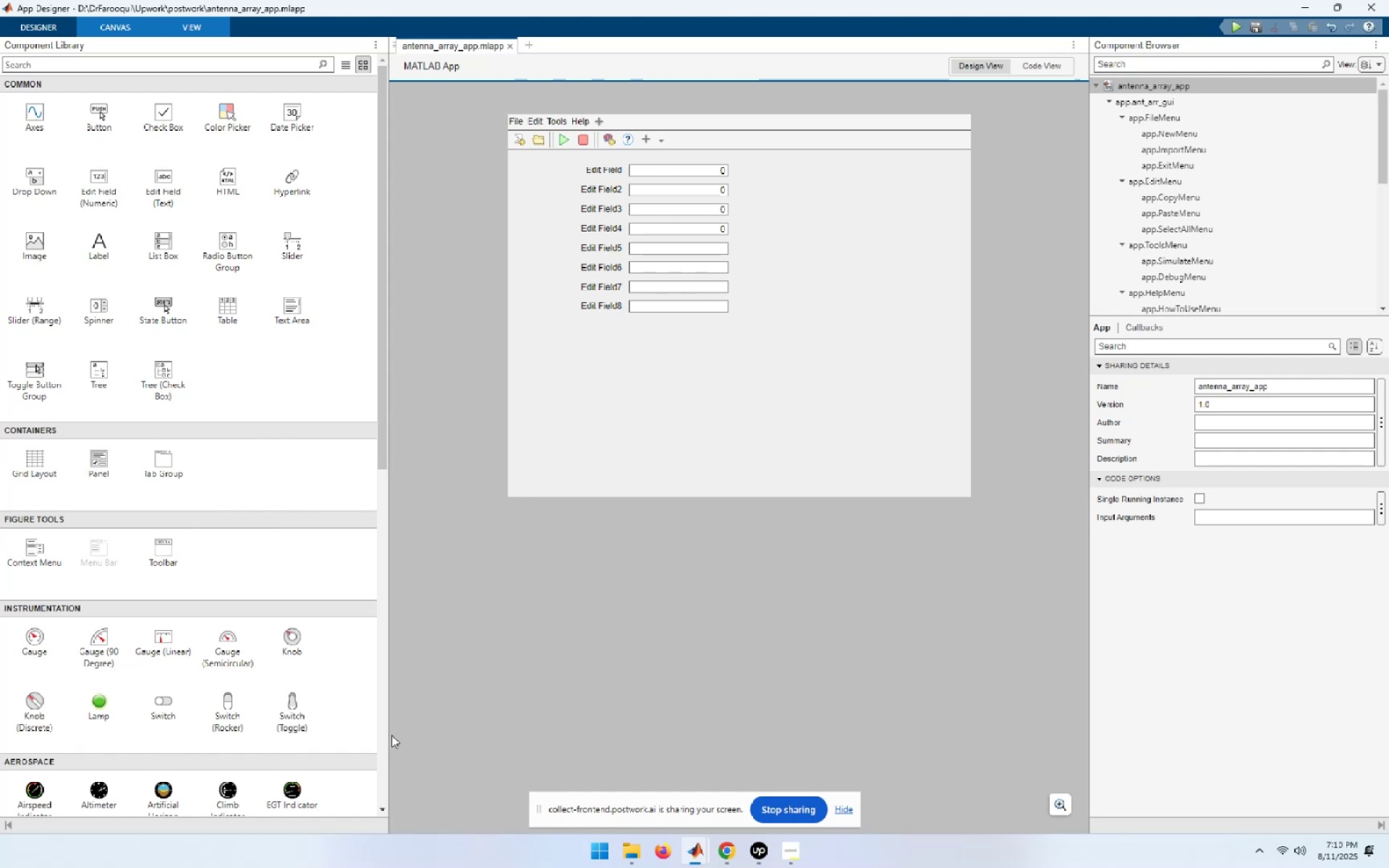 
left_click_drag(start_coordinate=[100, 455], to_coordinate=[522, 668])
 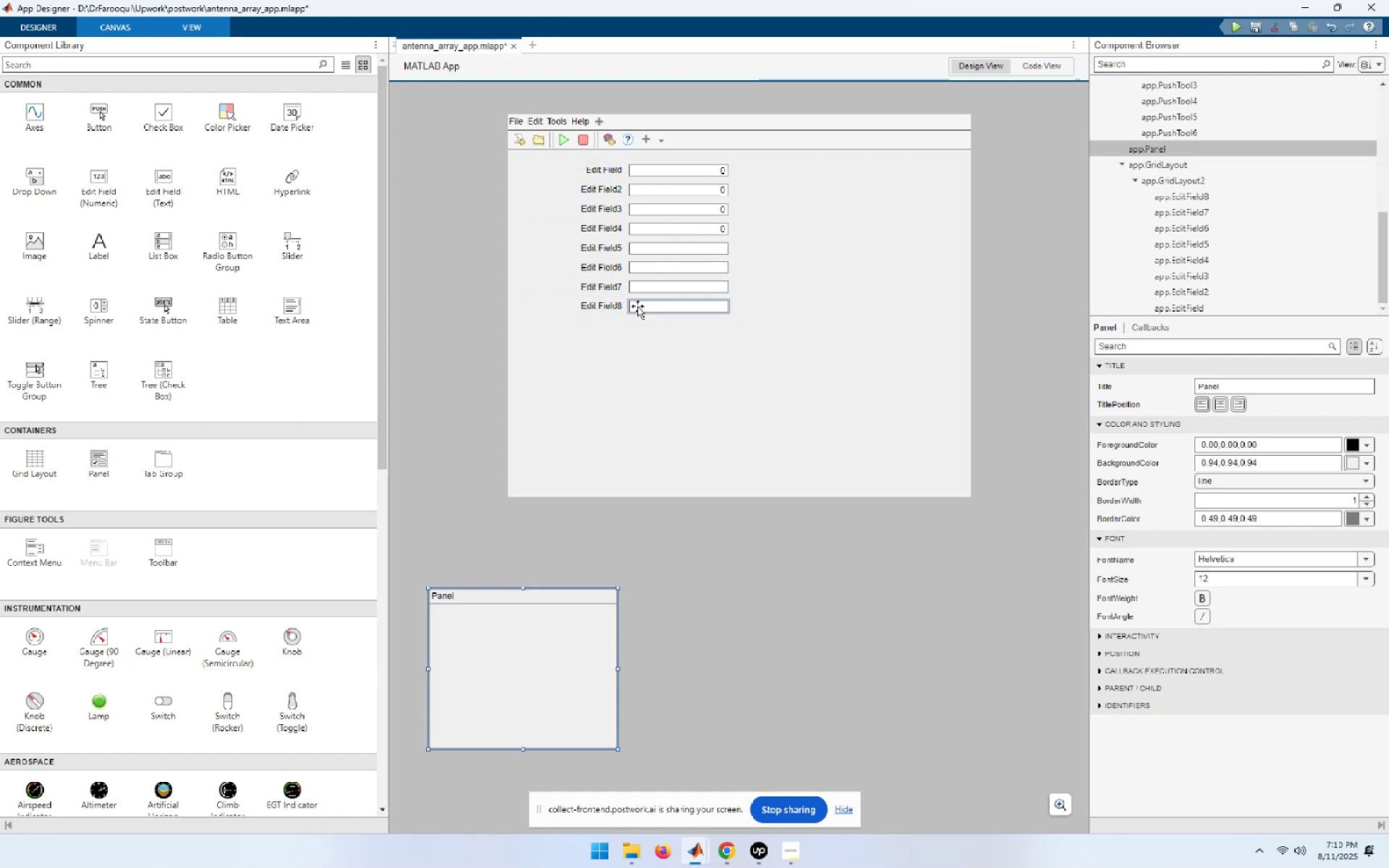 
left_click([637, 302])
 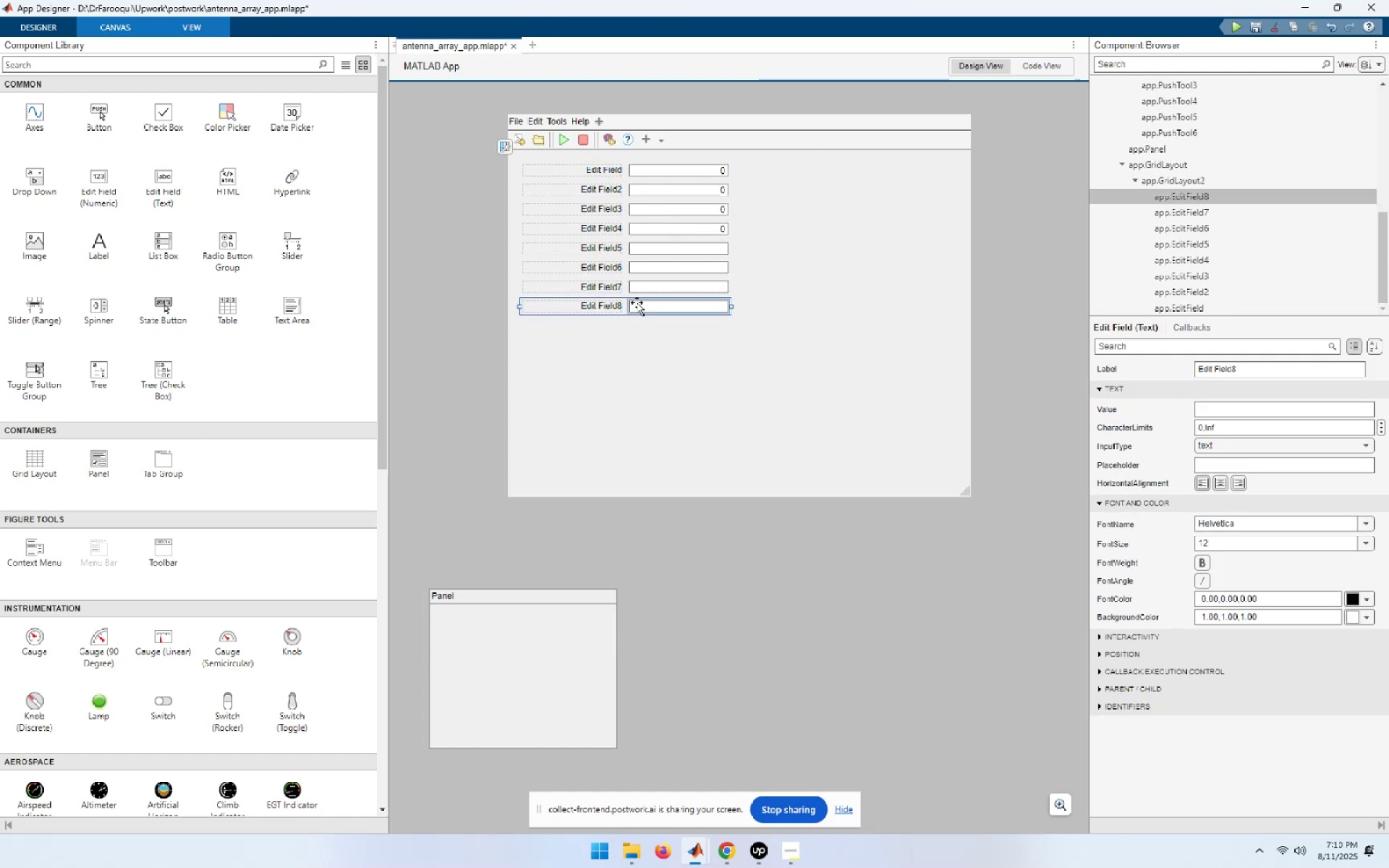 
key(Delete)
 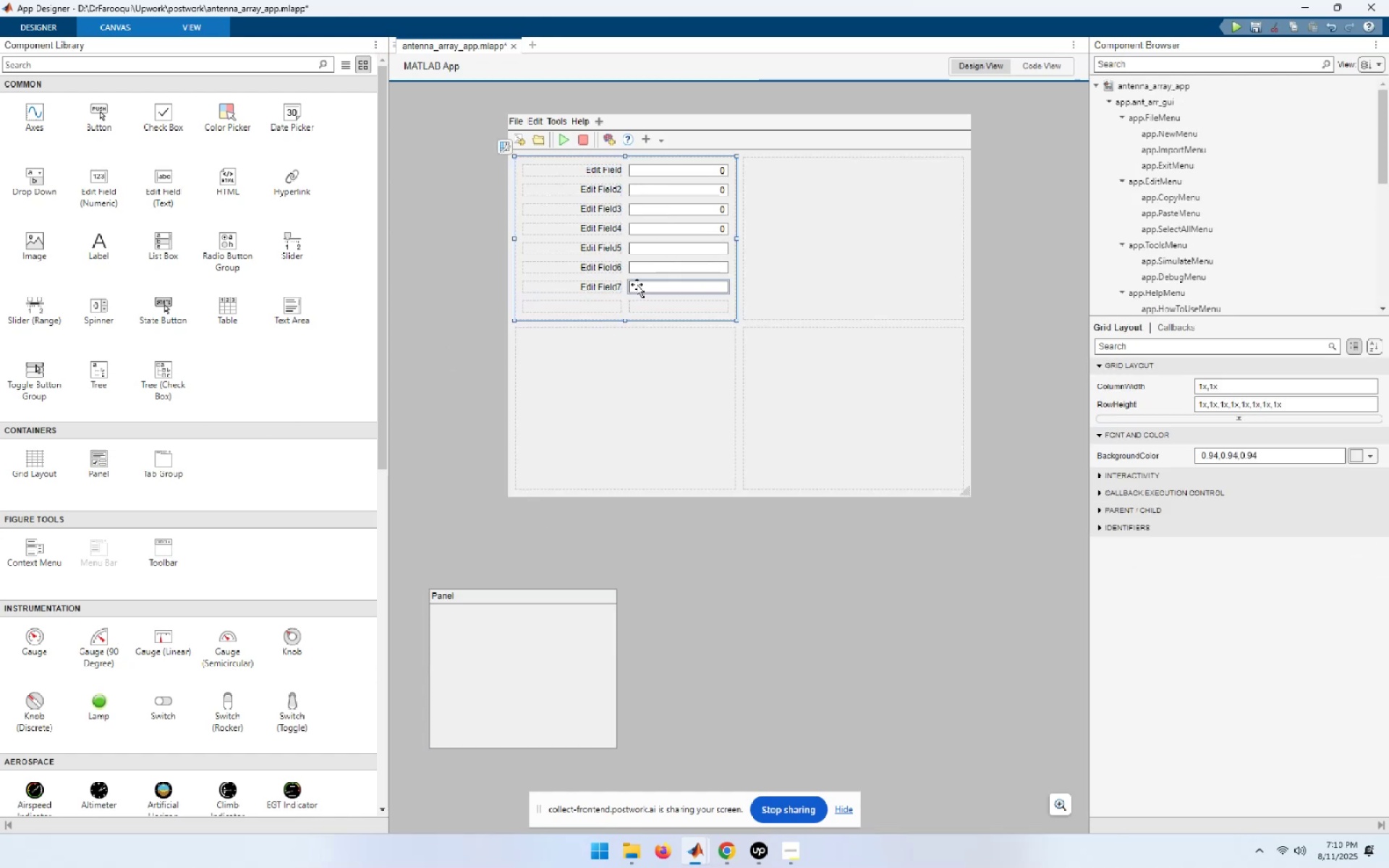 
left_click([637, 284])
 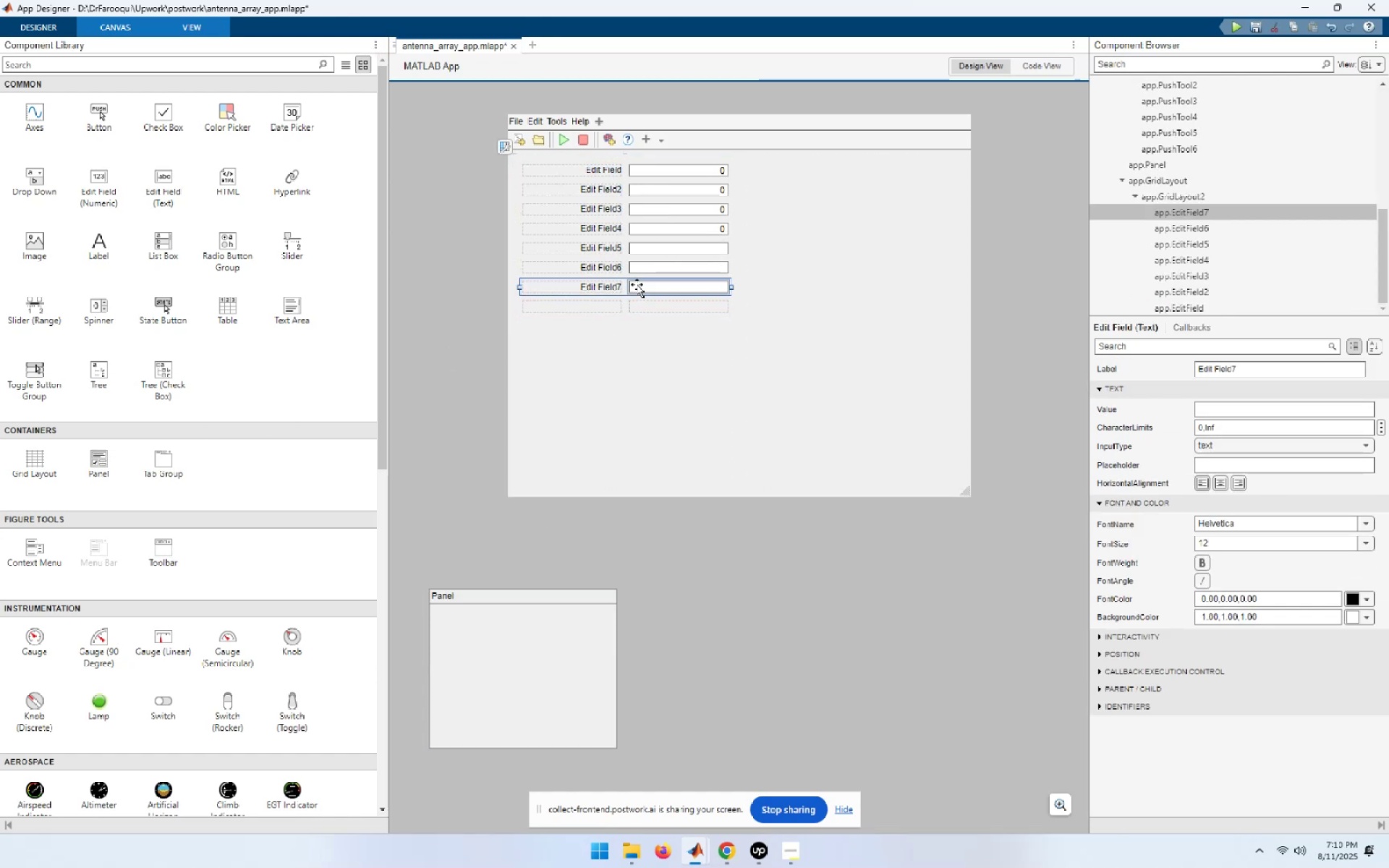 
key(Delete)
 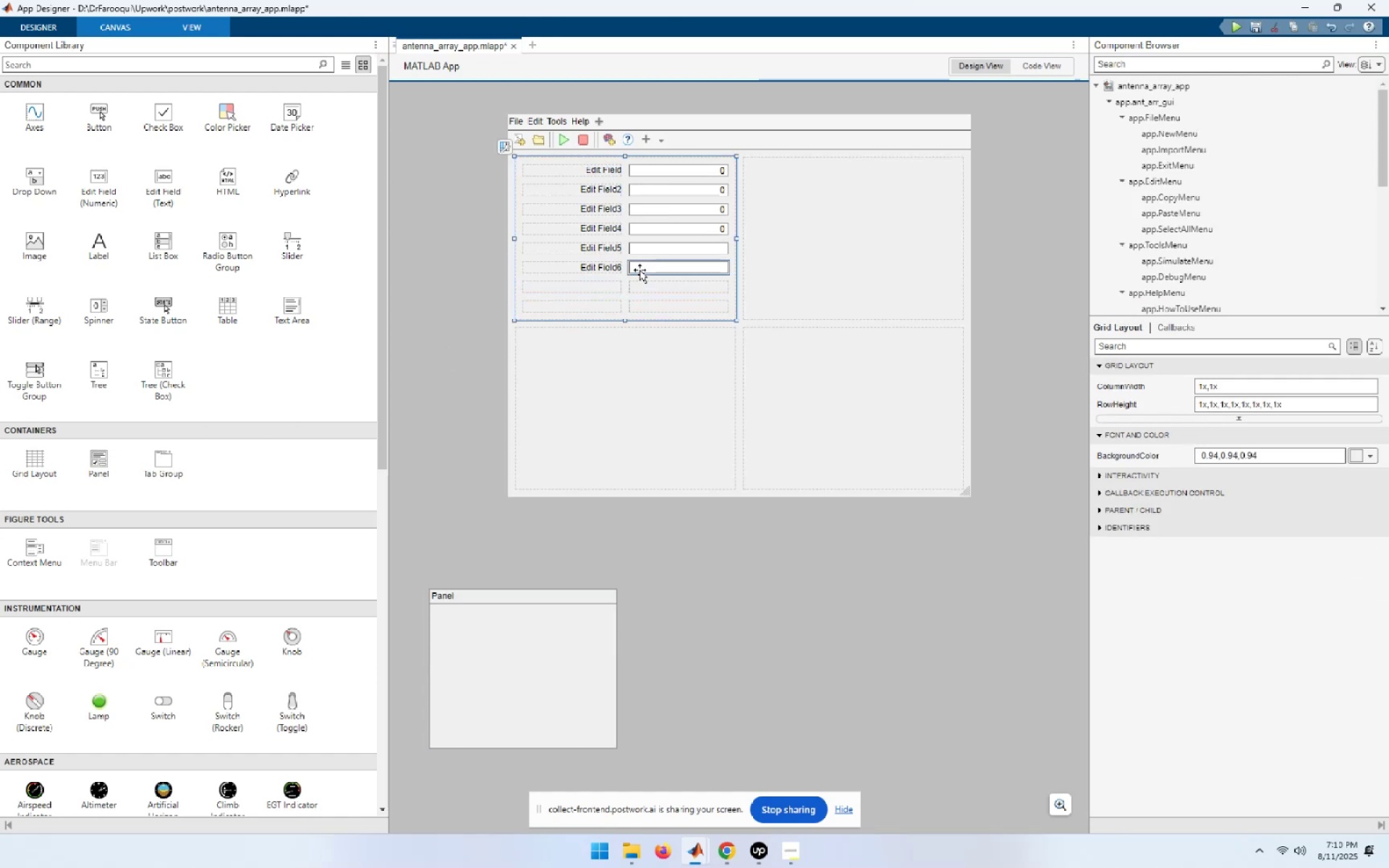 
left_click([640, 270])
 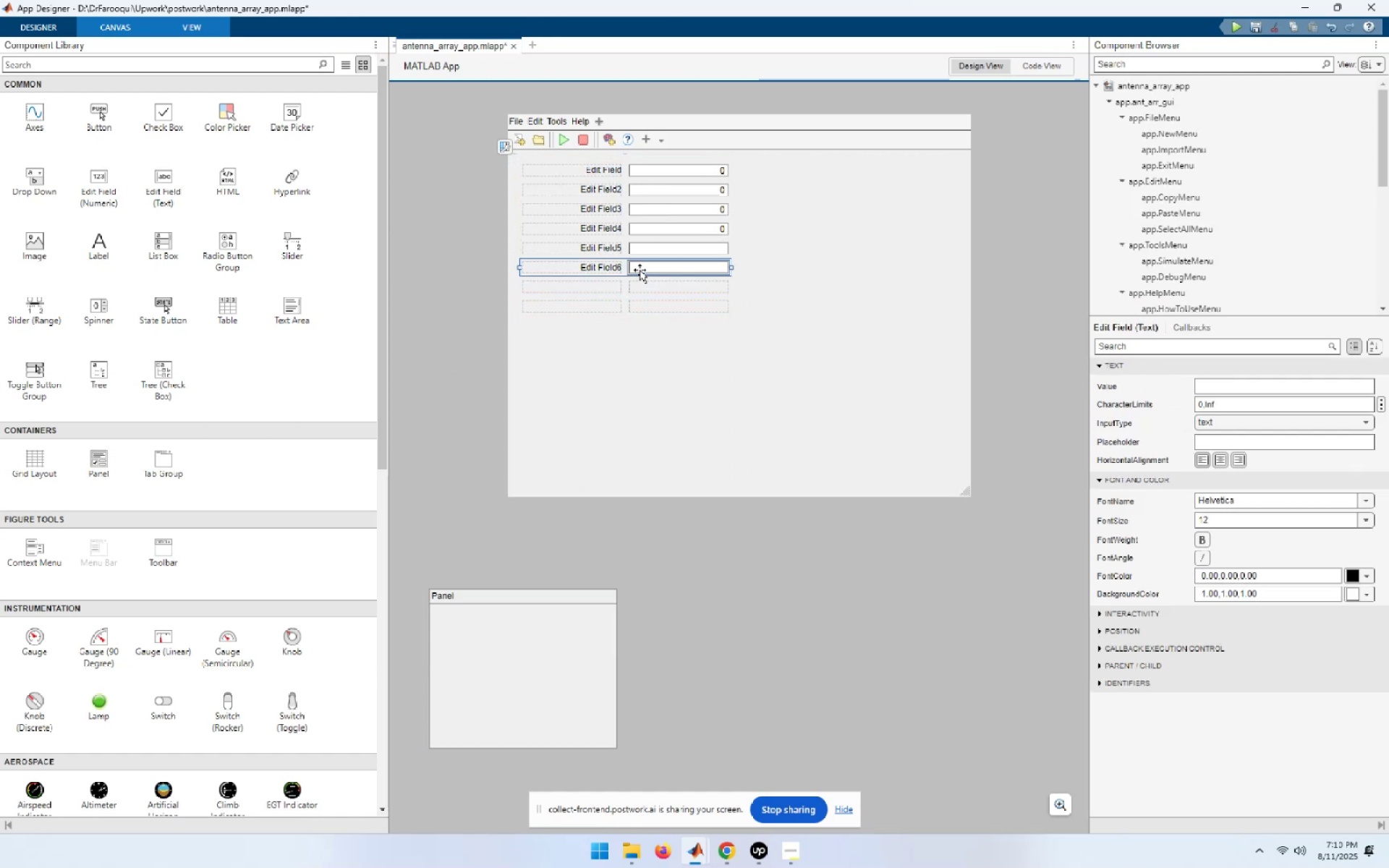 
key(Delete)
 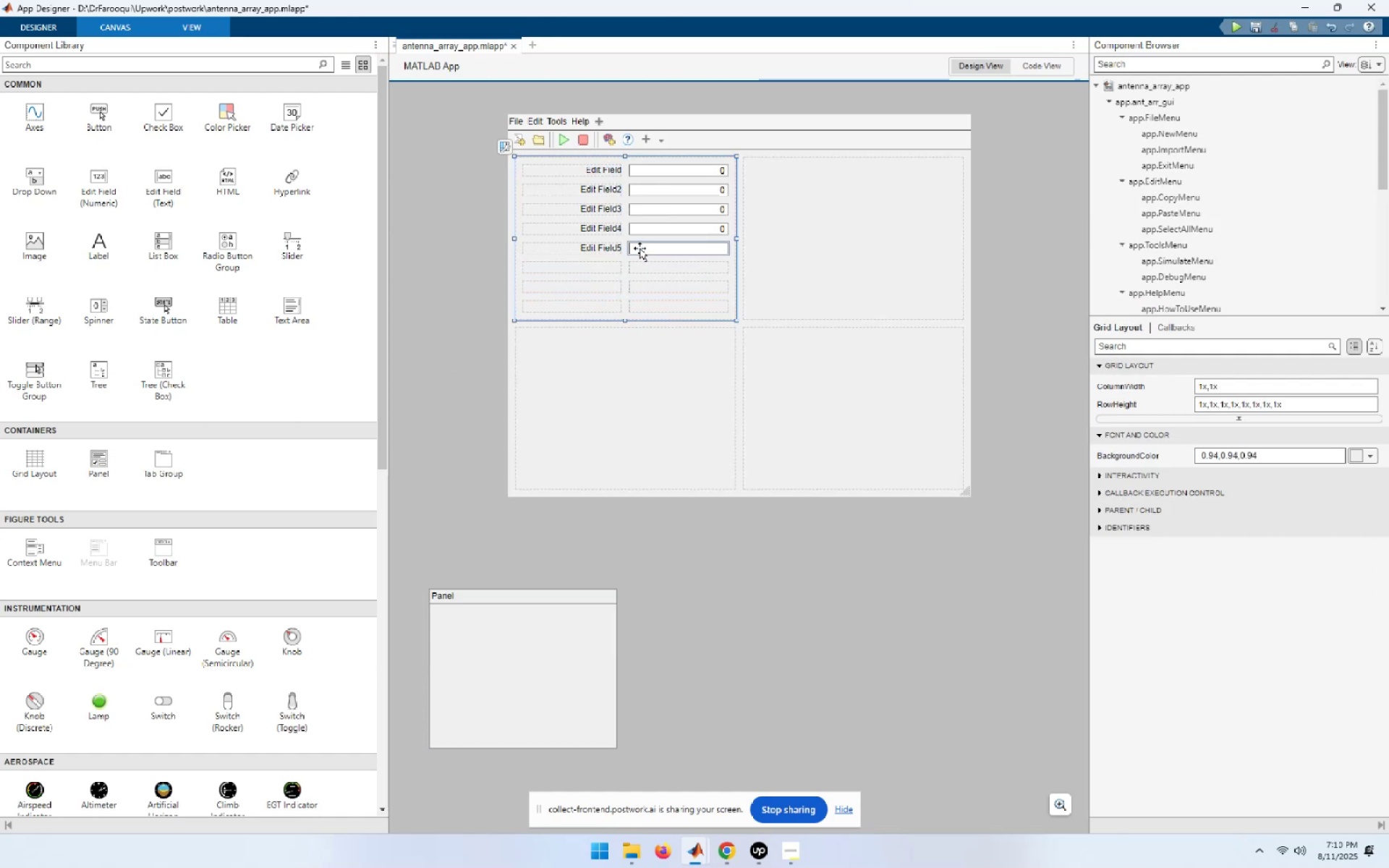 
left_click([640, 248])
 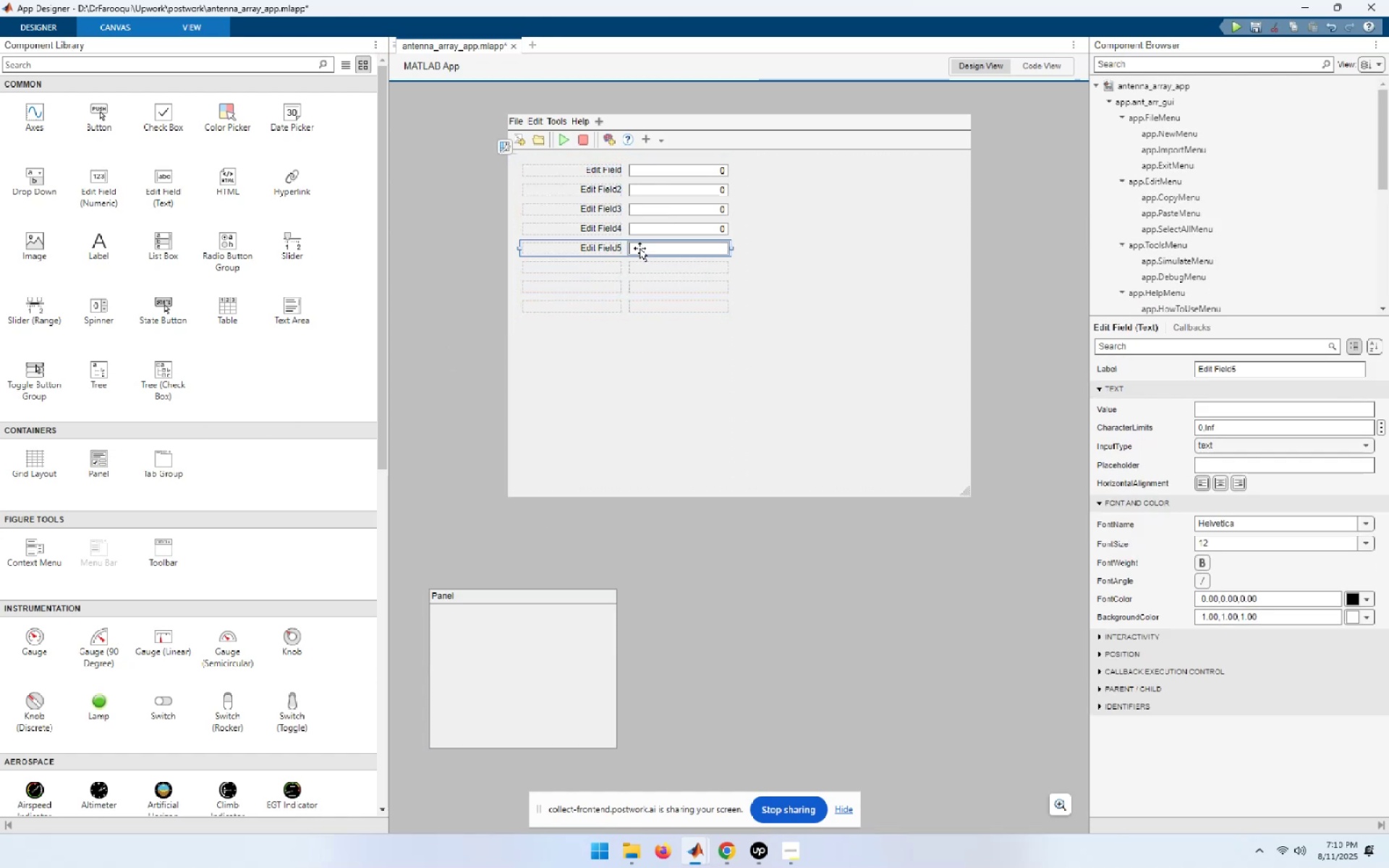 
key(Delete)
 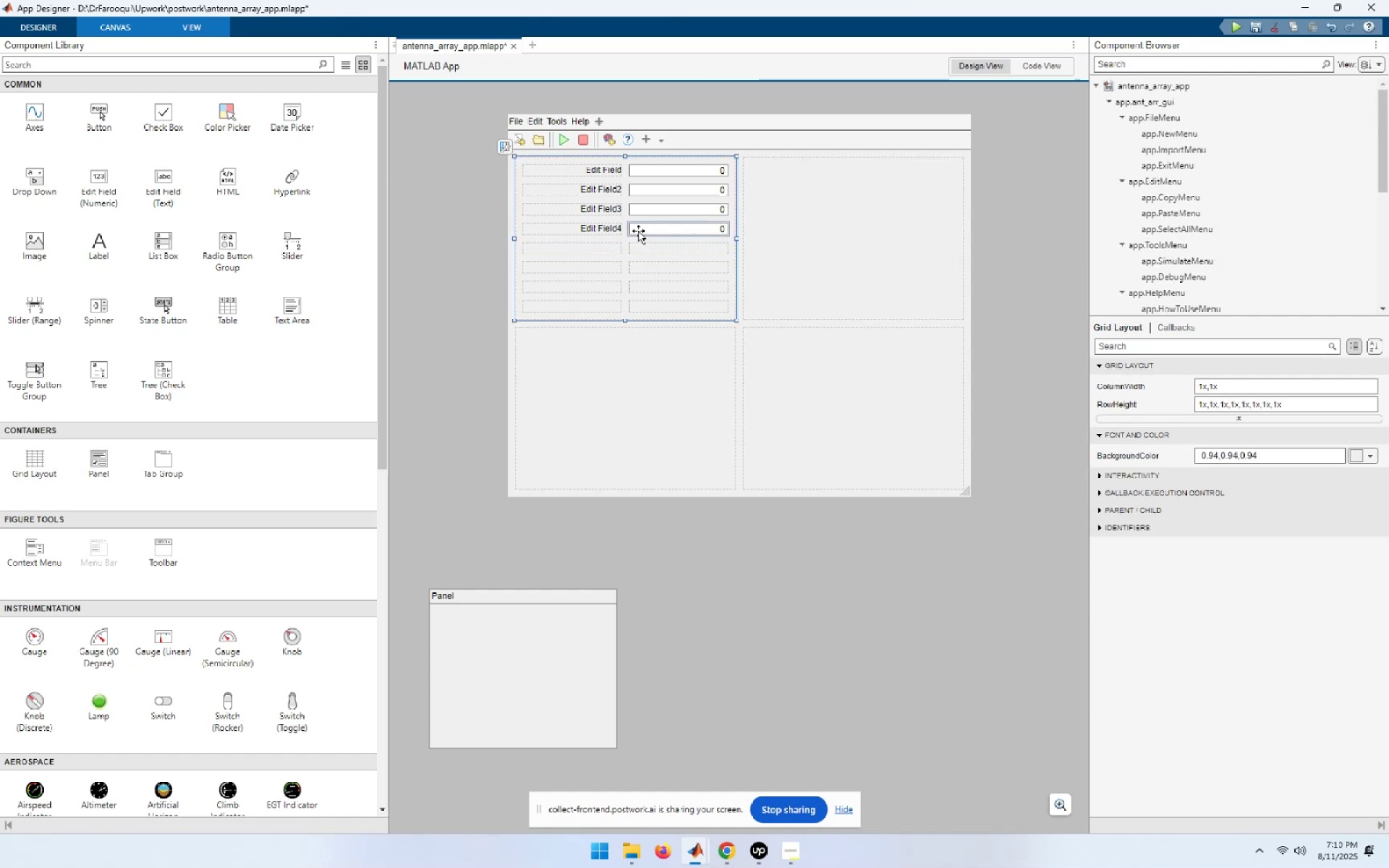 
left_click([638, 231])
 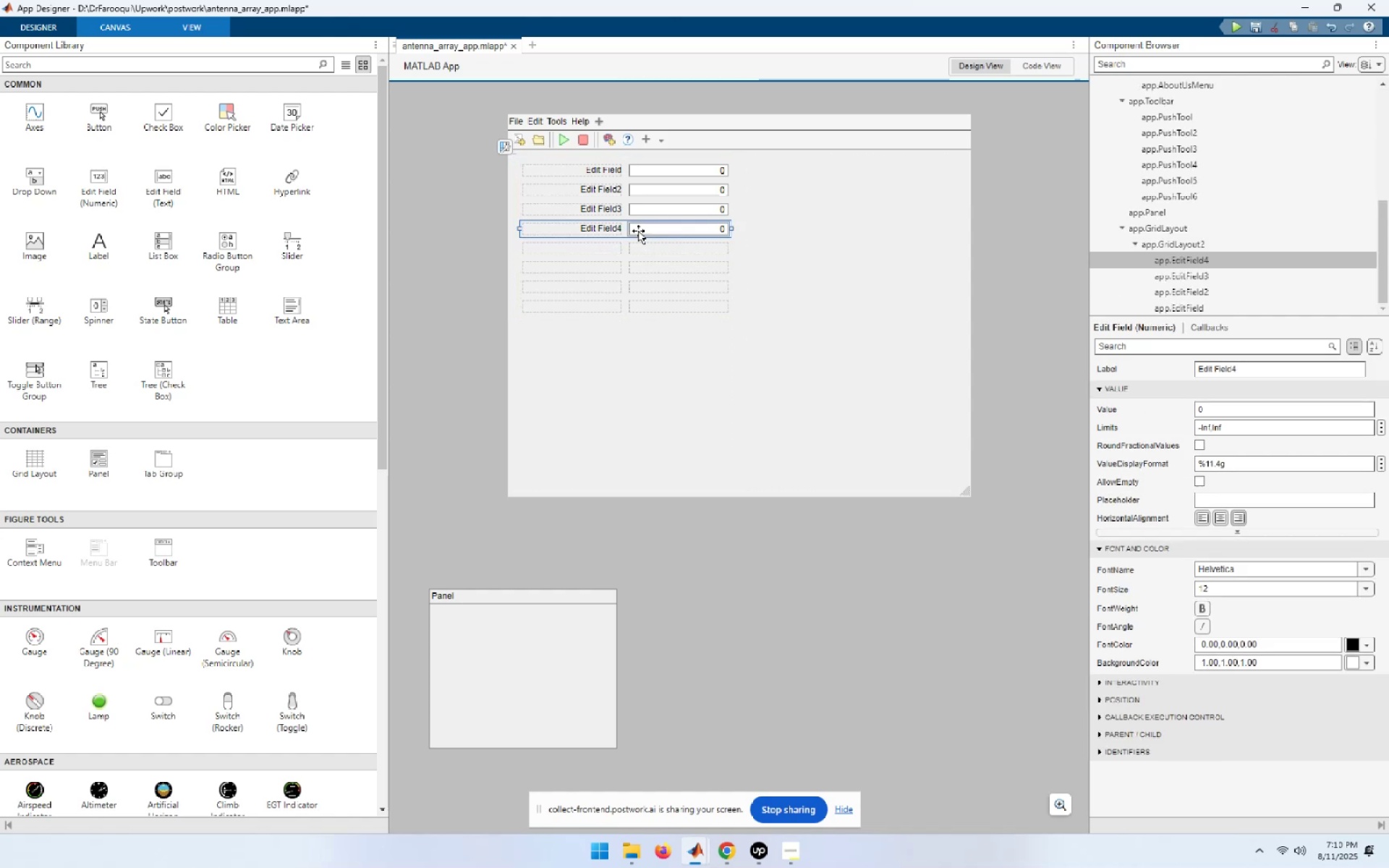 
key(Delete)
 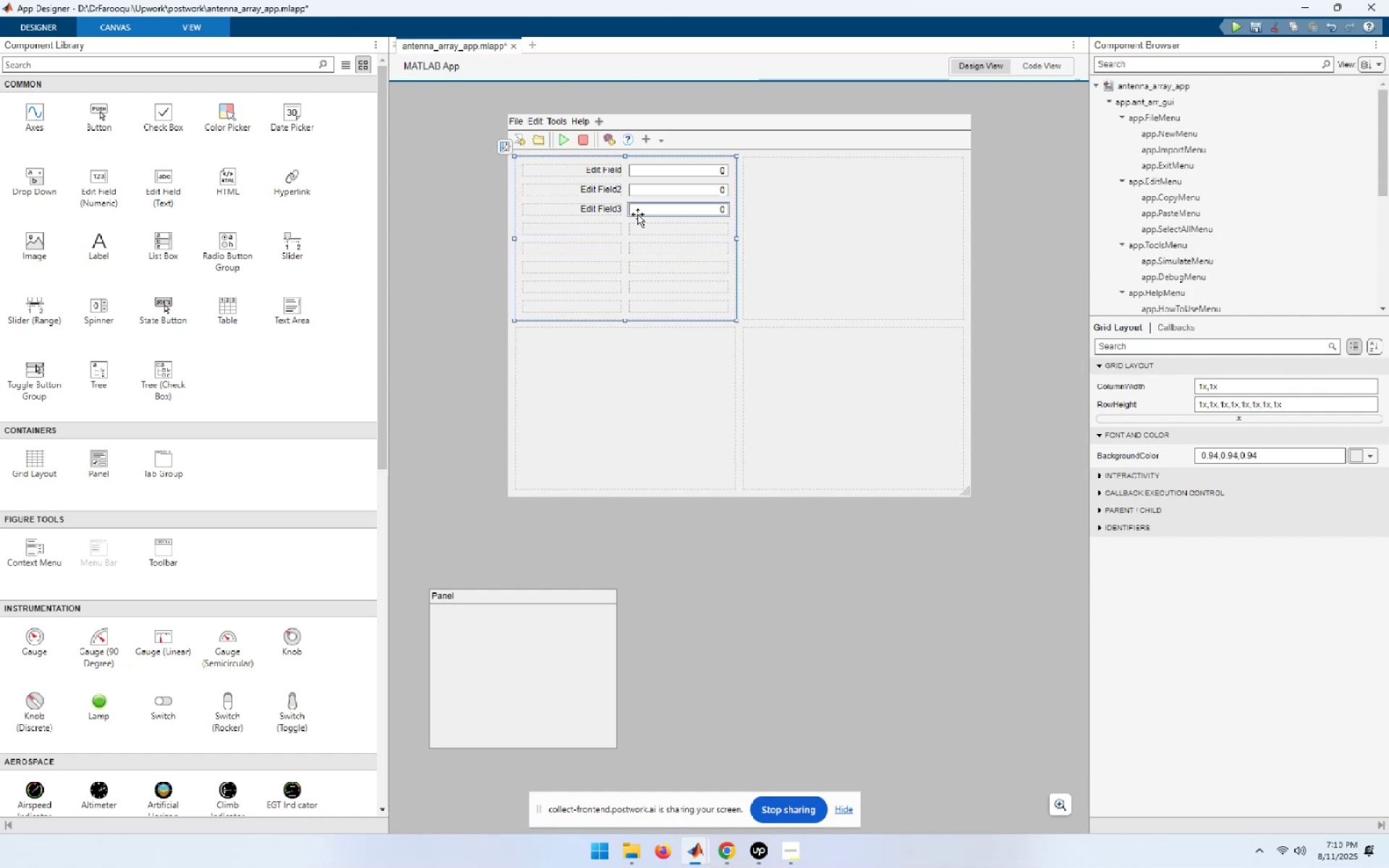 
left_click([637, 213])
 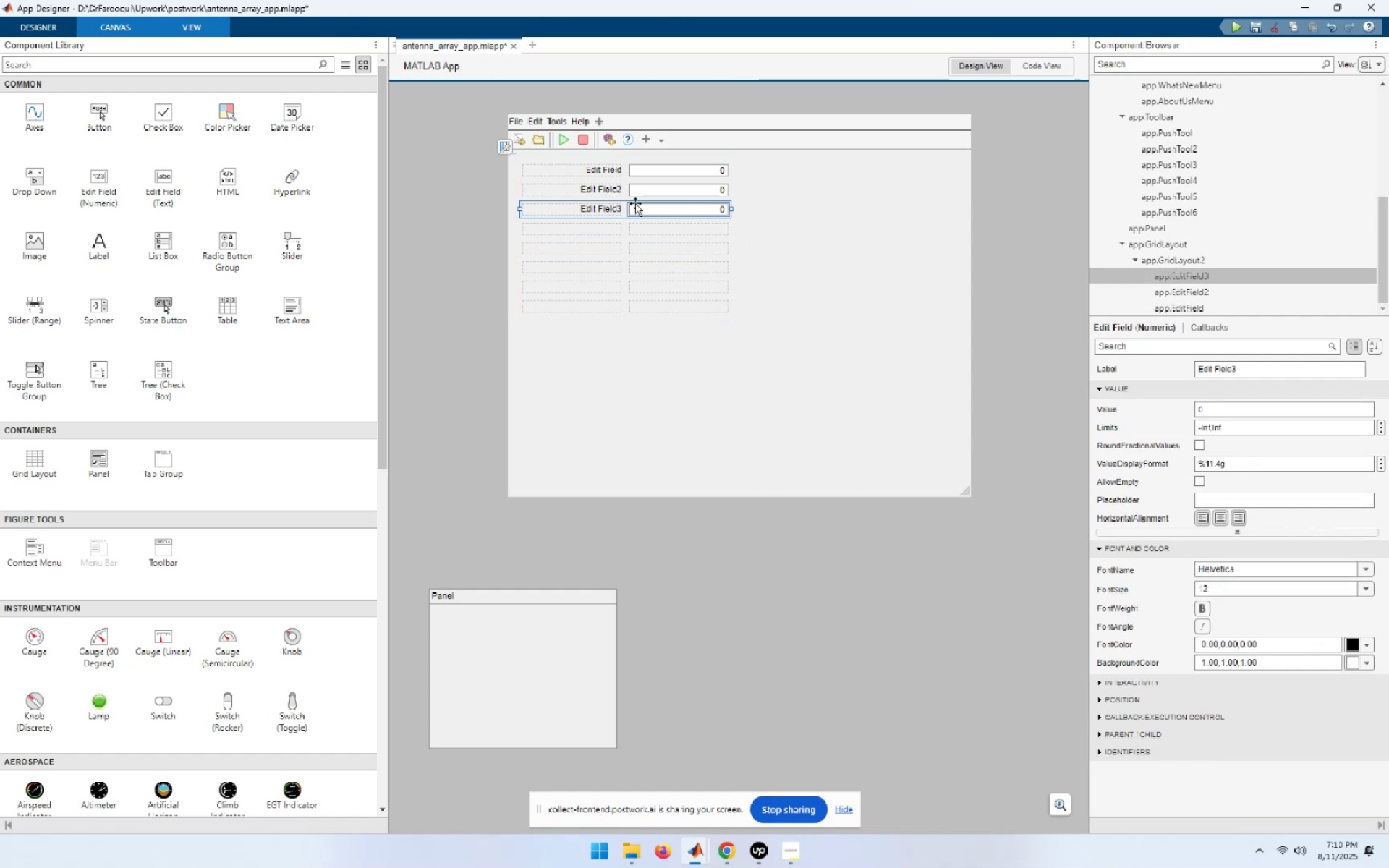 
key(Delete)
 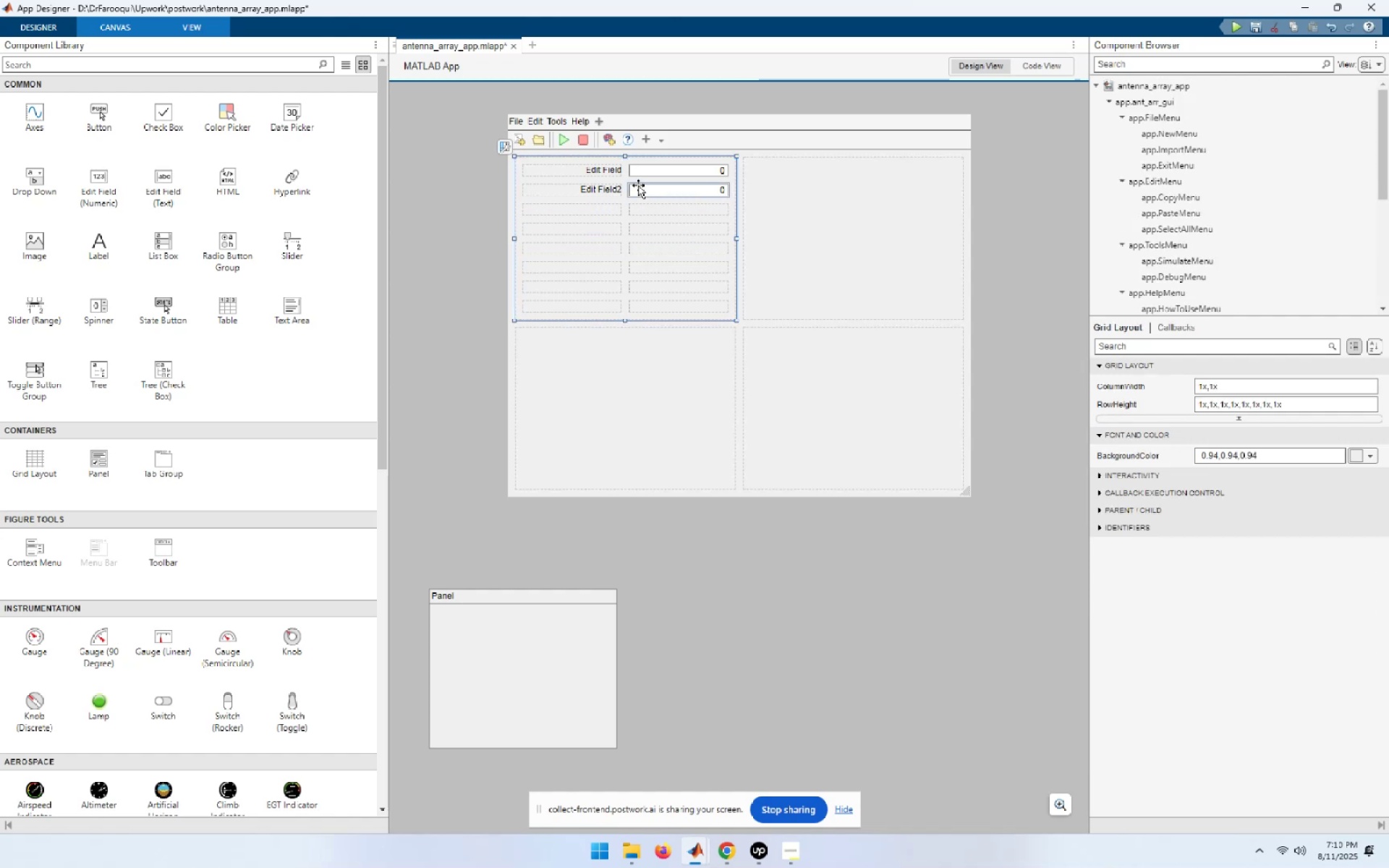 
left_click([638, 185])
 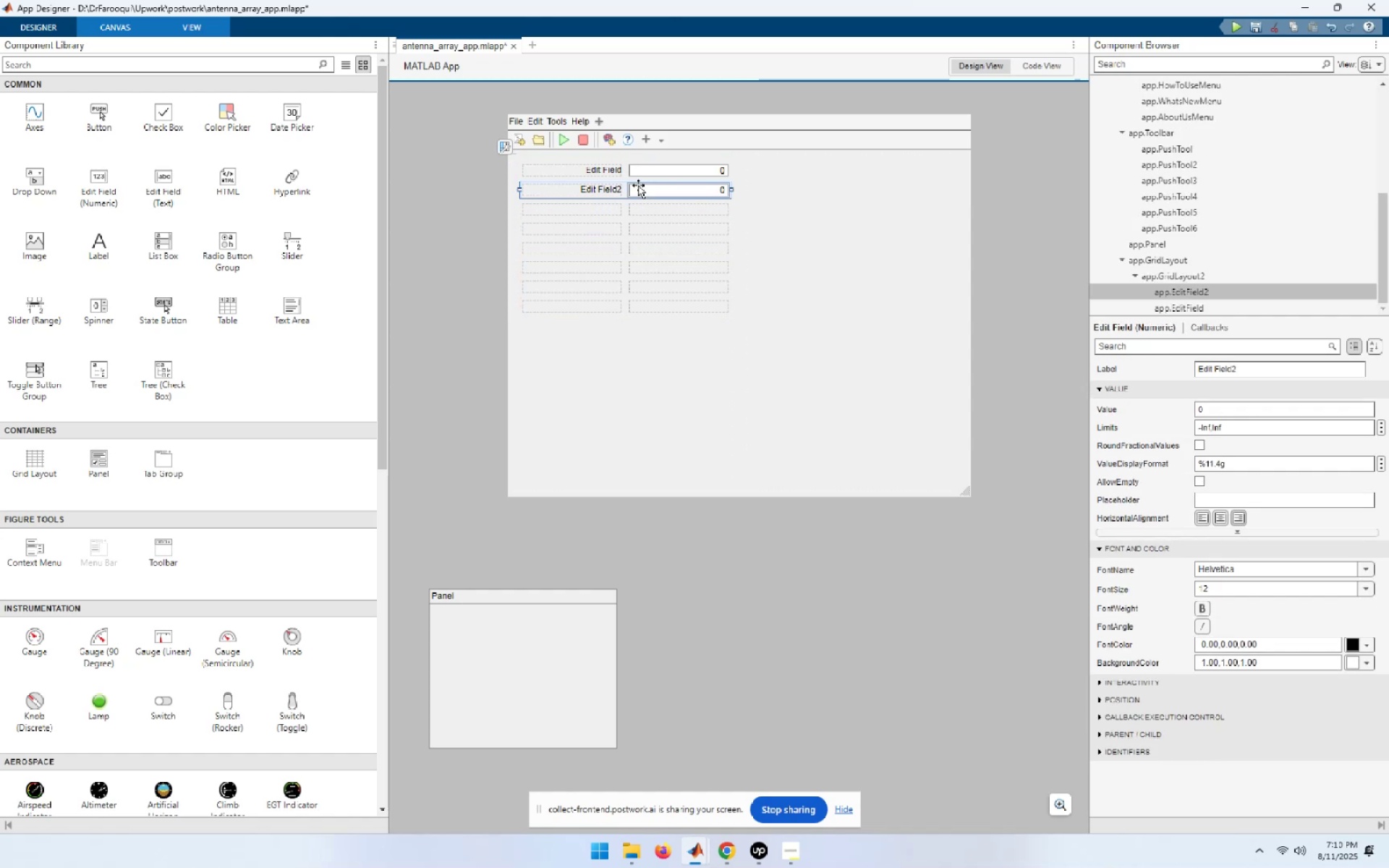 
key(Delete)
 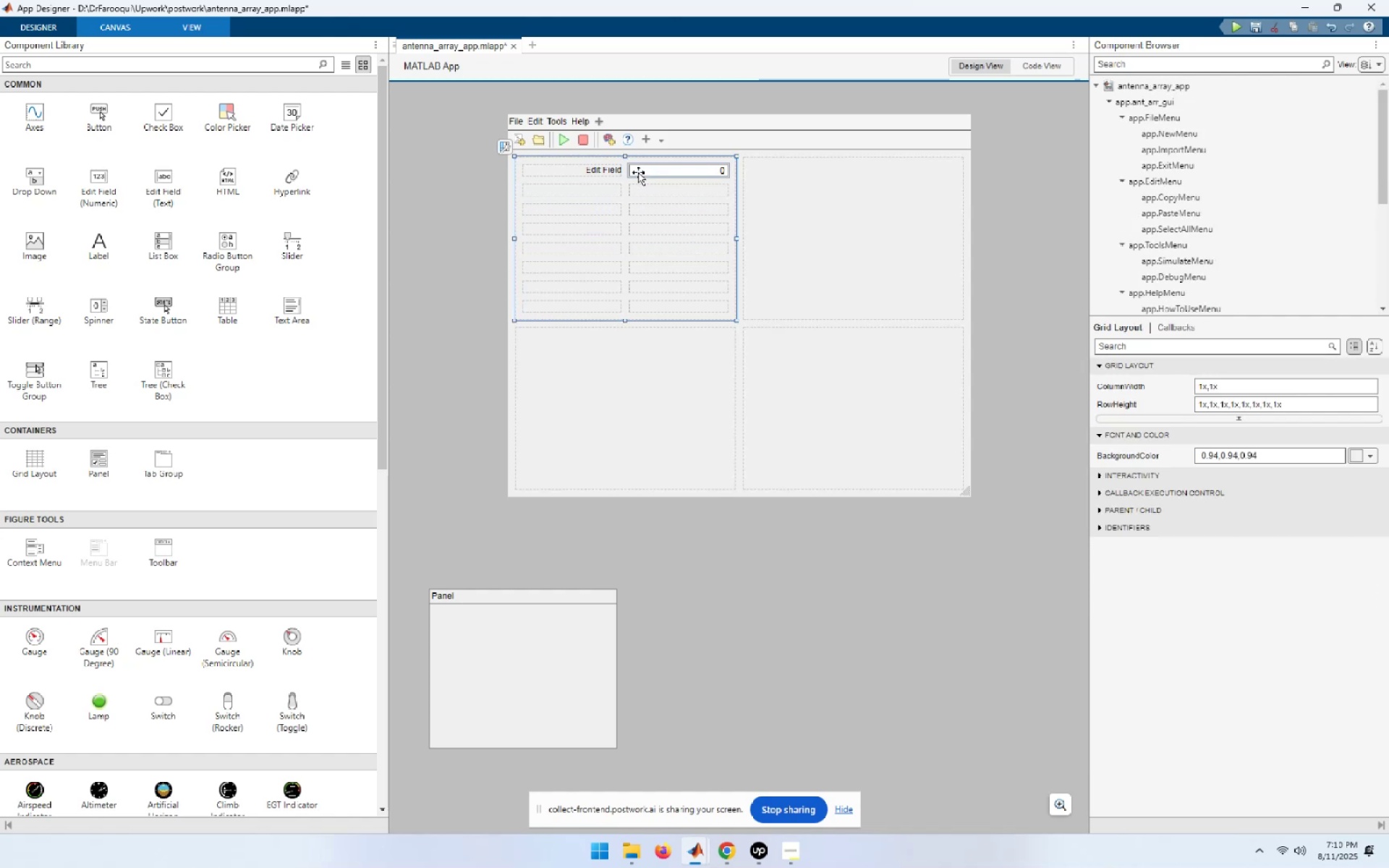 
left_click([638, 171])
 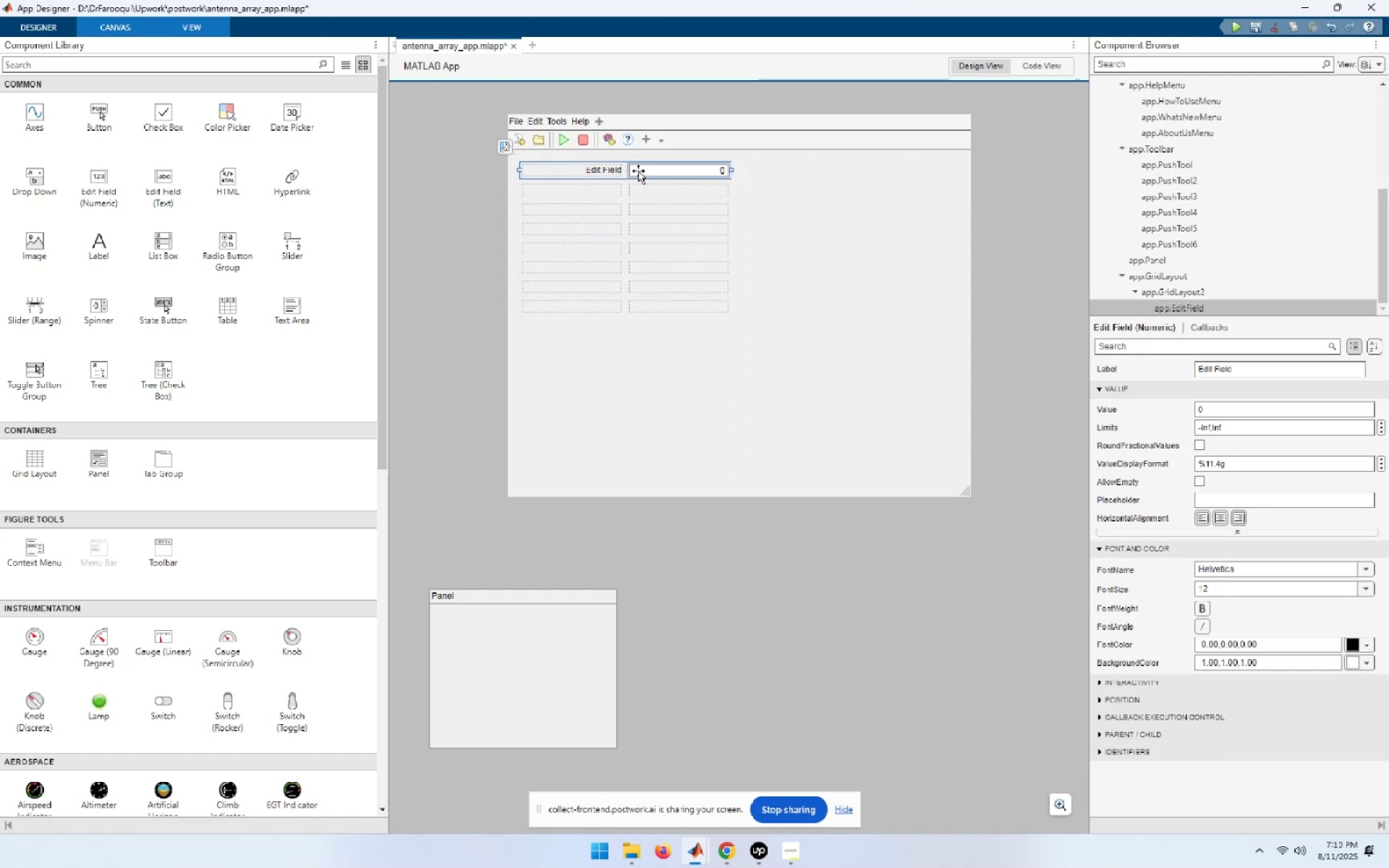 
key(Delete)
 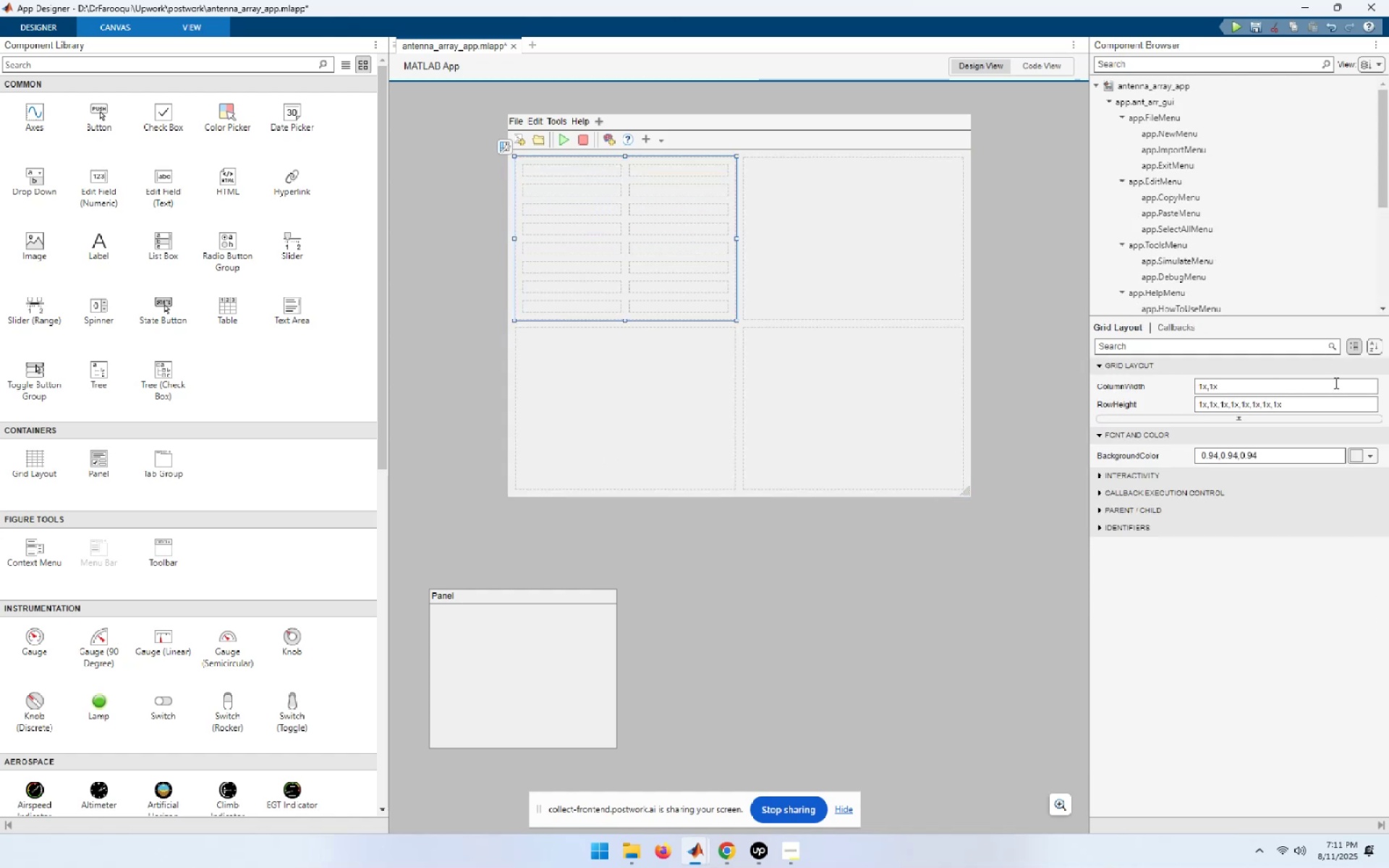 
left_click([1264, 388])
 